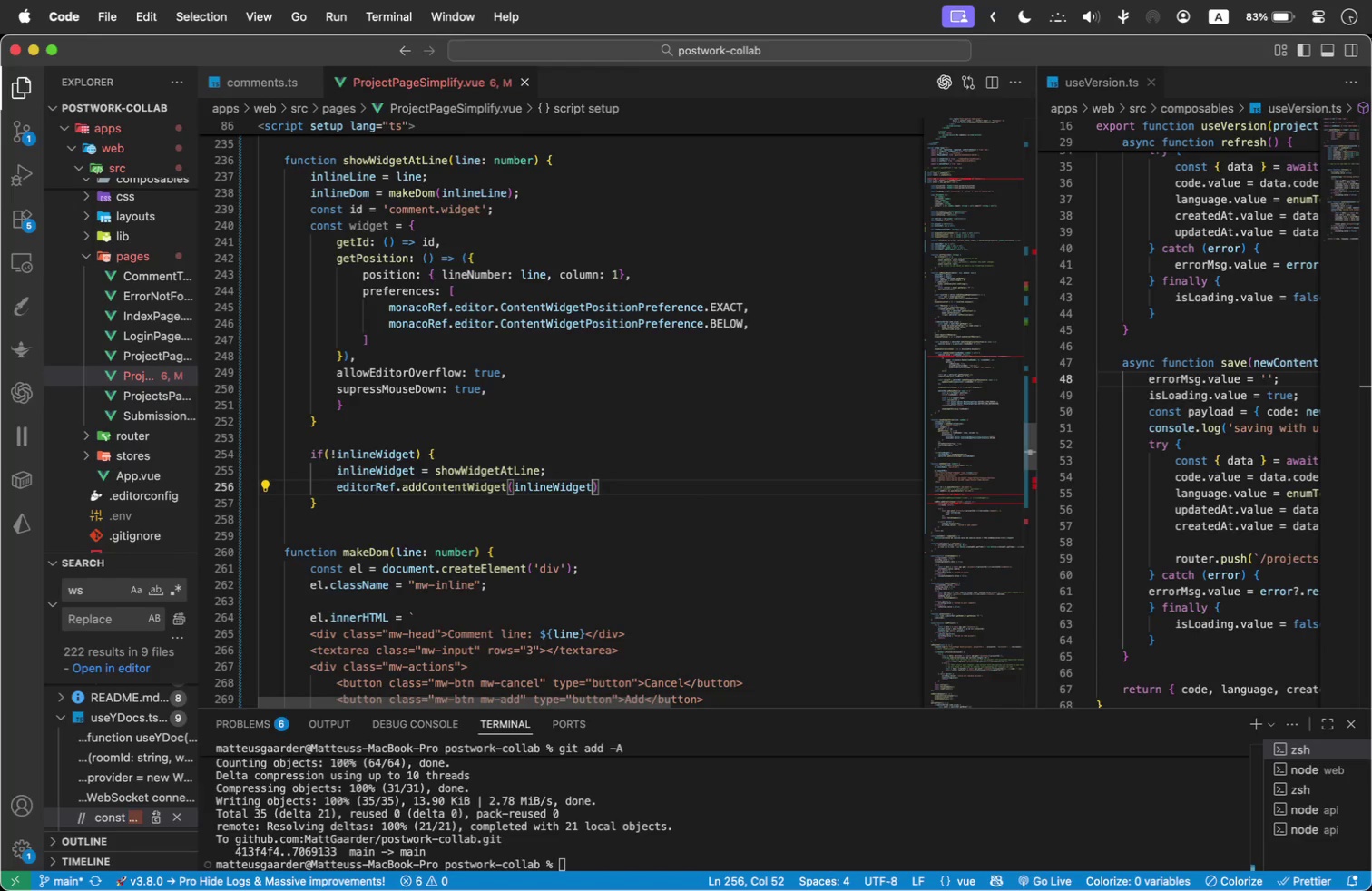 
key(ArrowRight)
 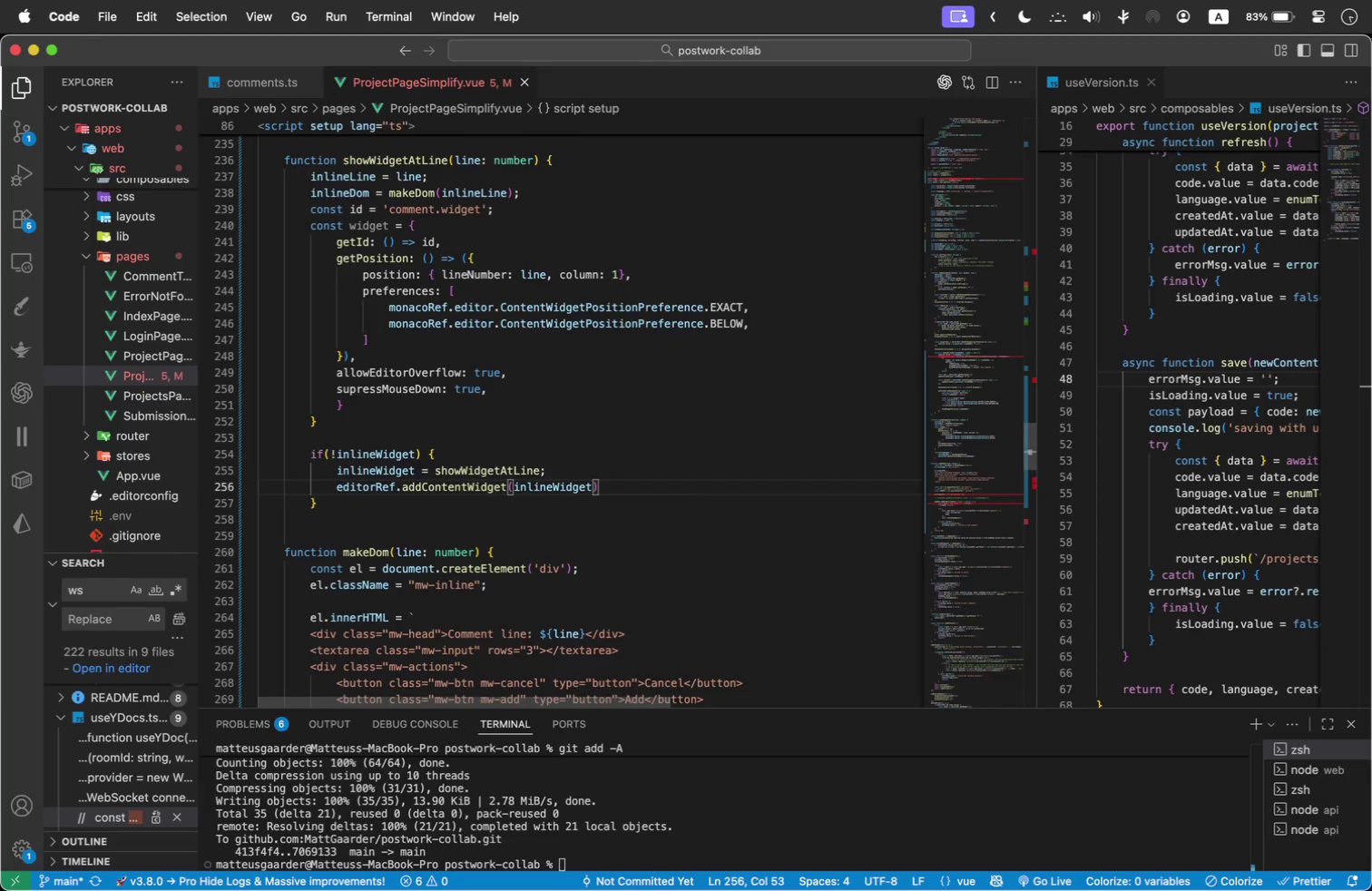 
key(Semicolon)
 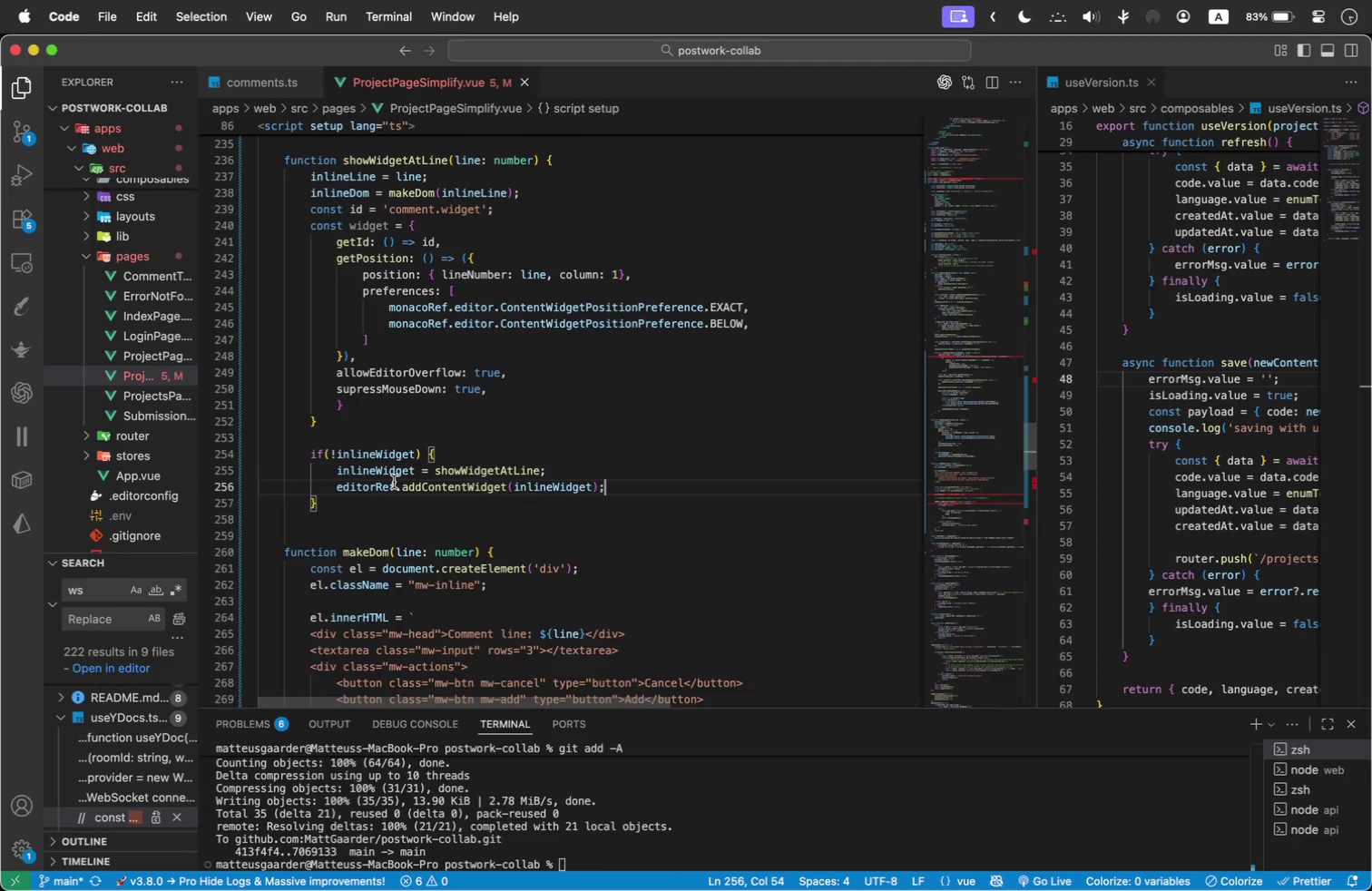 
left_click([402, 501])
 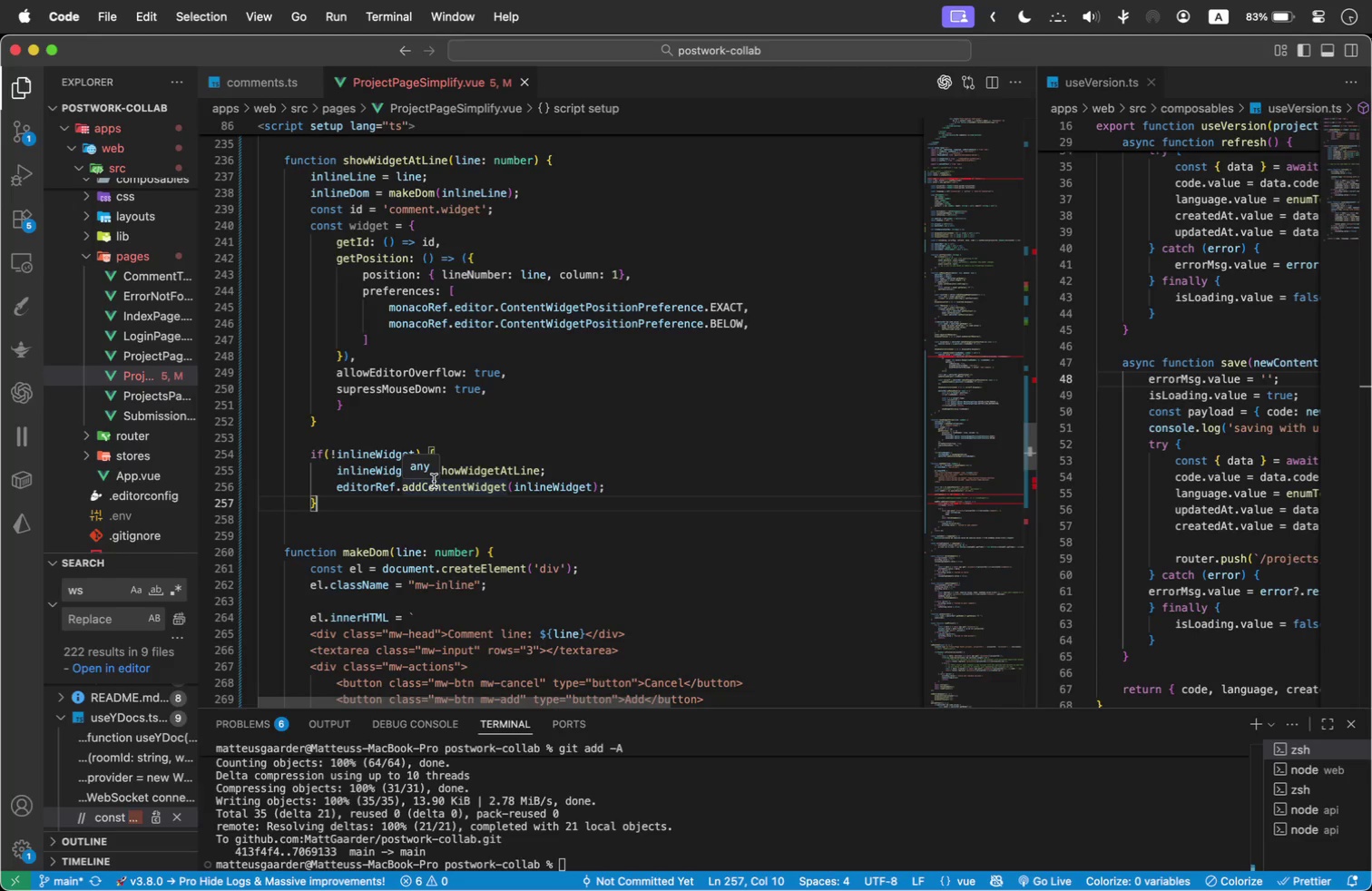 
type( else {)
 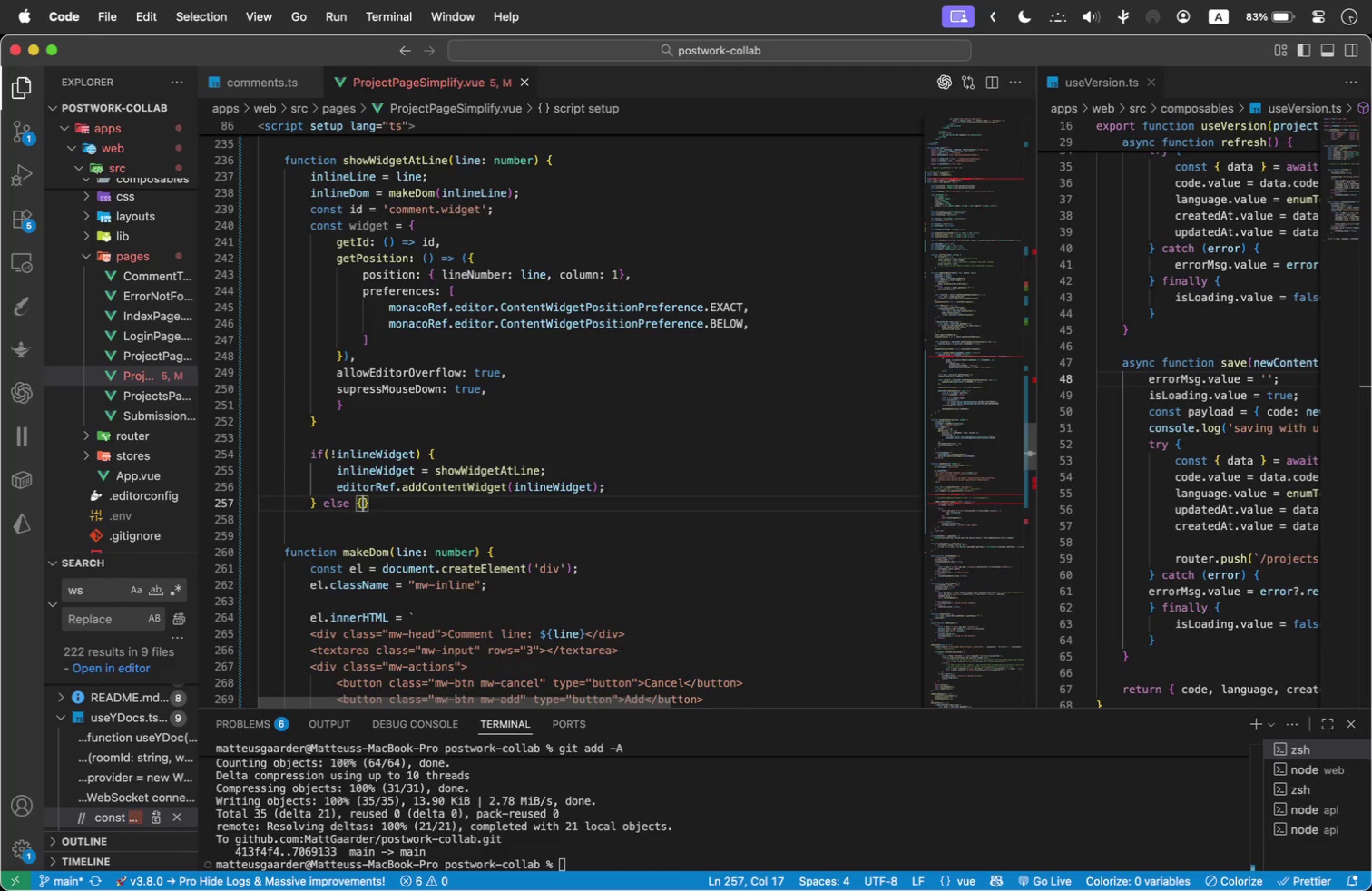 
key(Enter)
 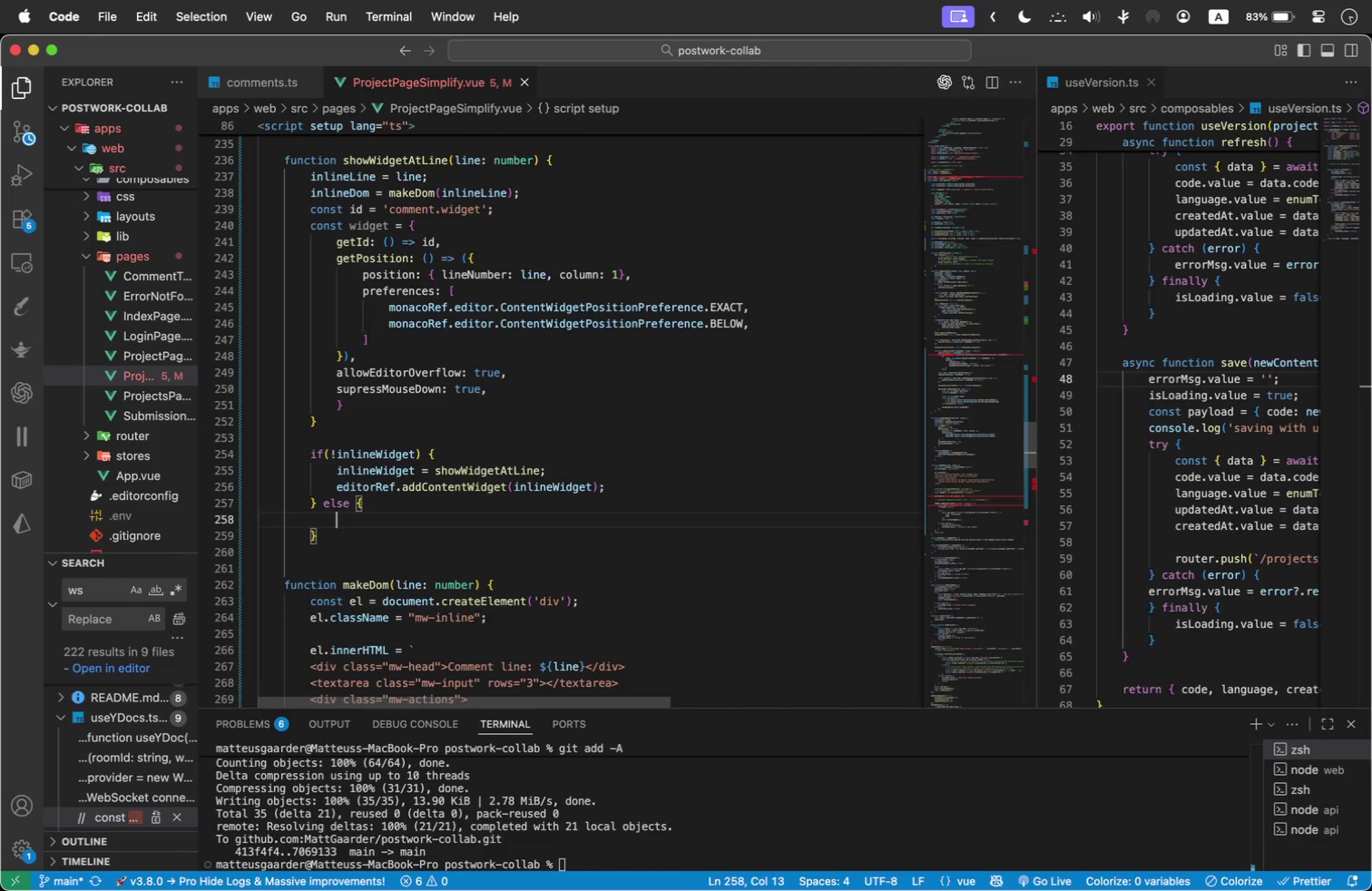 
wait(12.16)
 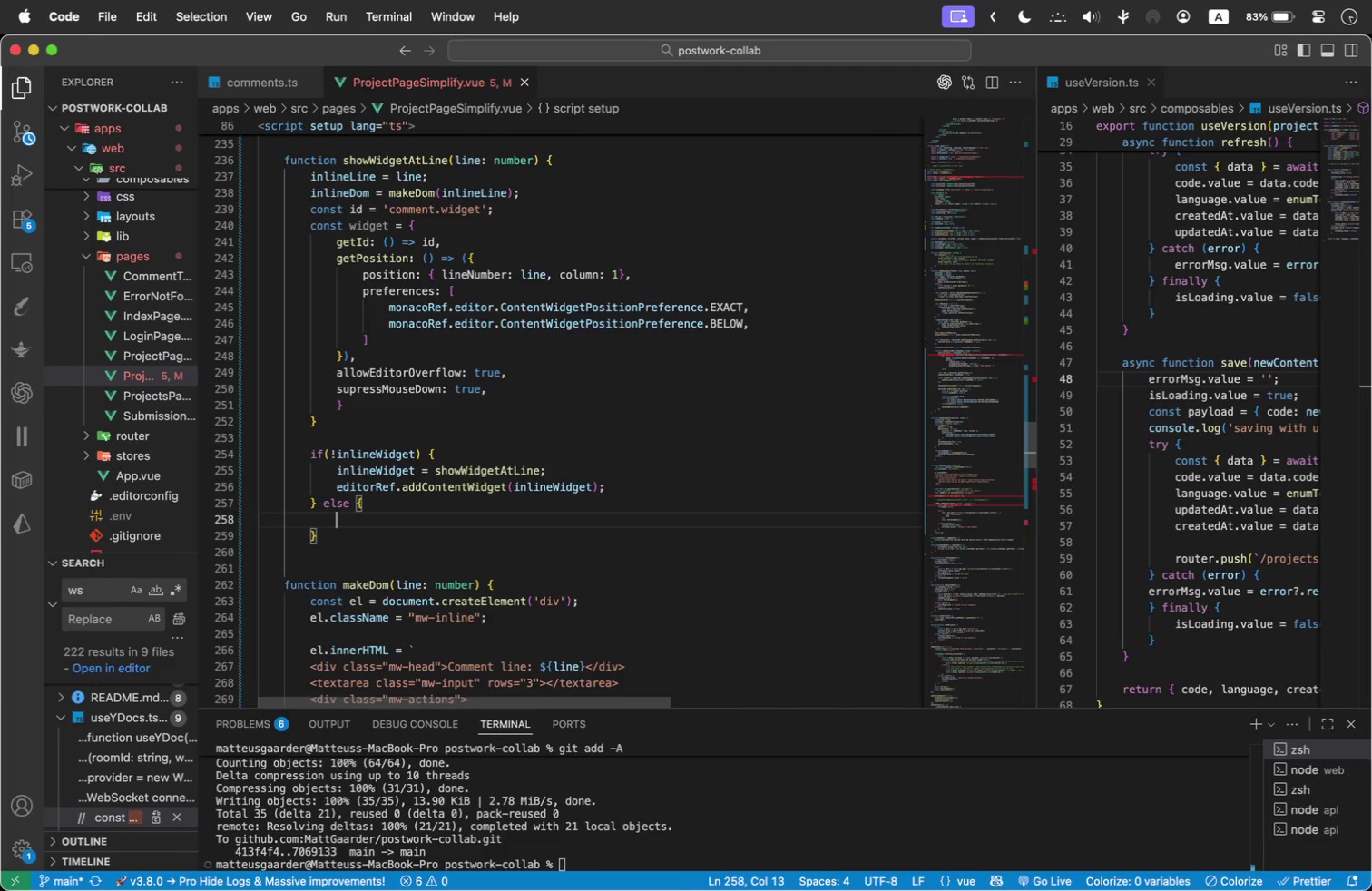 
left_click_drag(start_coordinate=[320, 543], to_coordinate=[325, 501])
 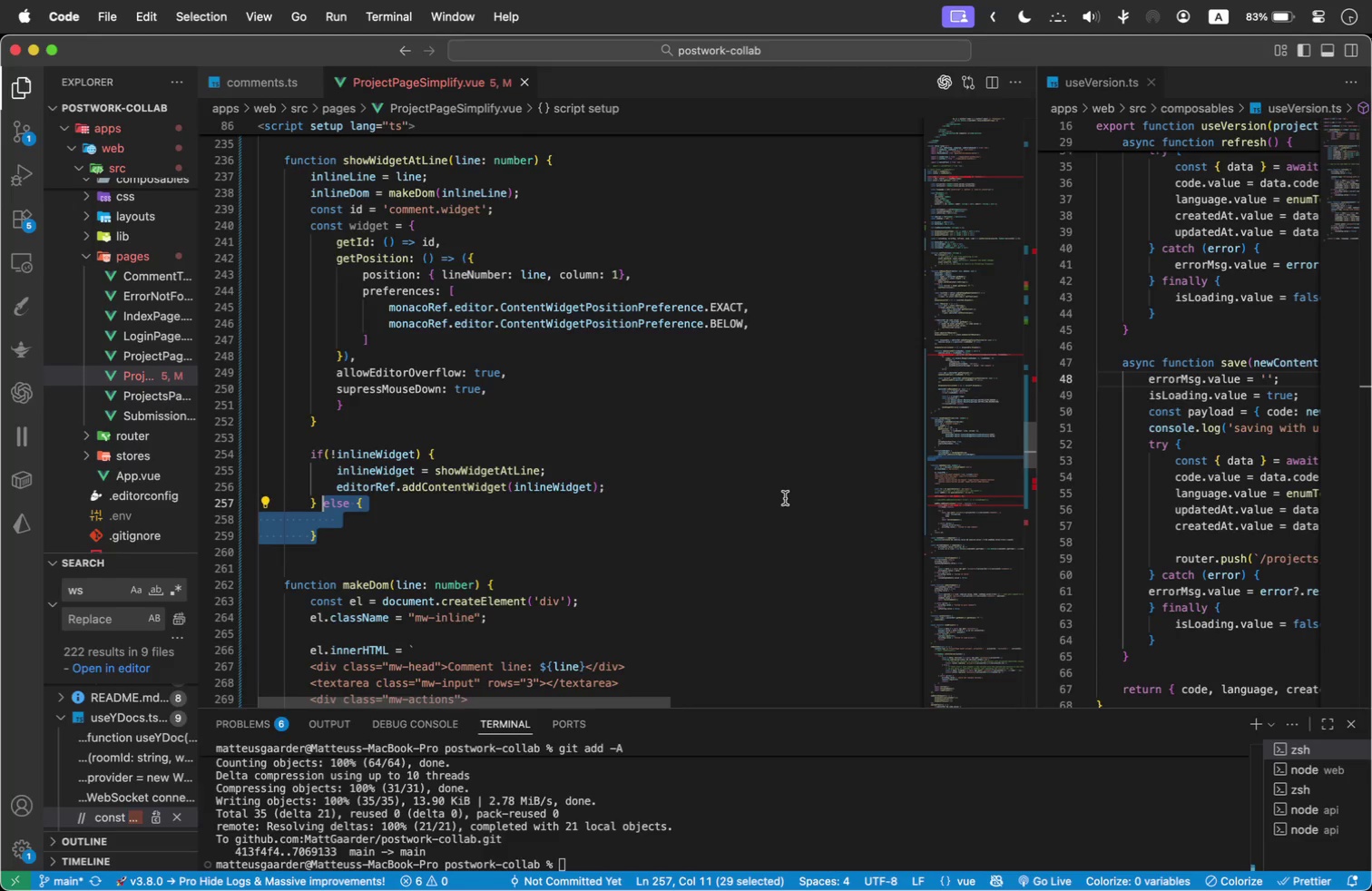 
key(Backspace)
 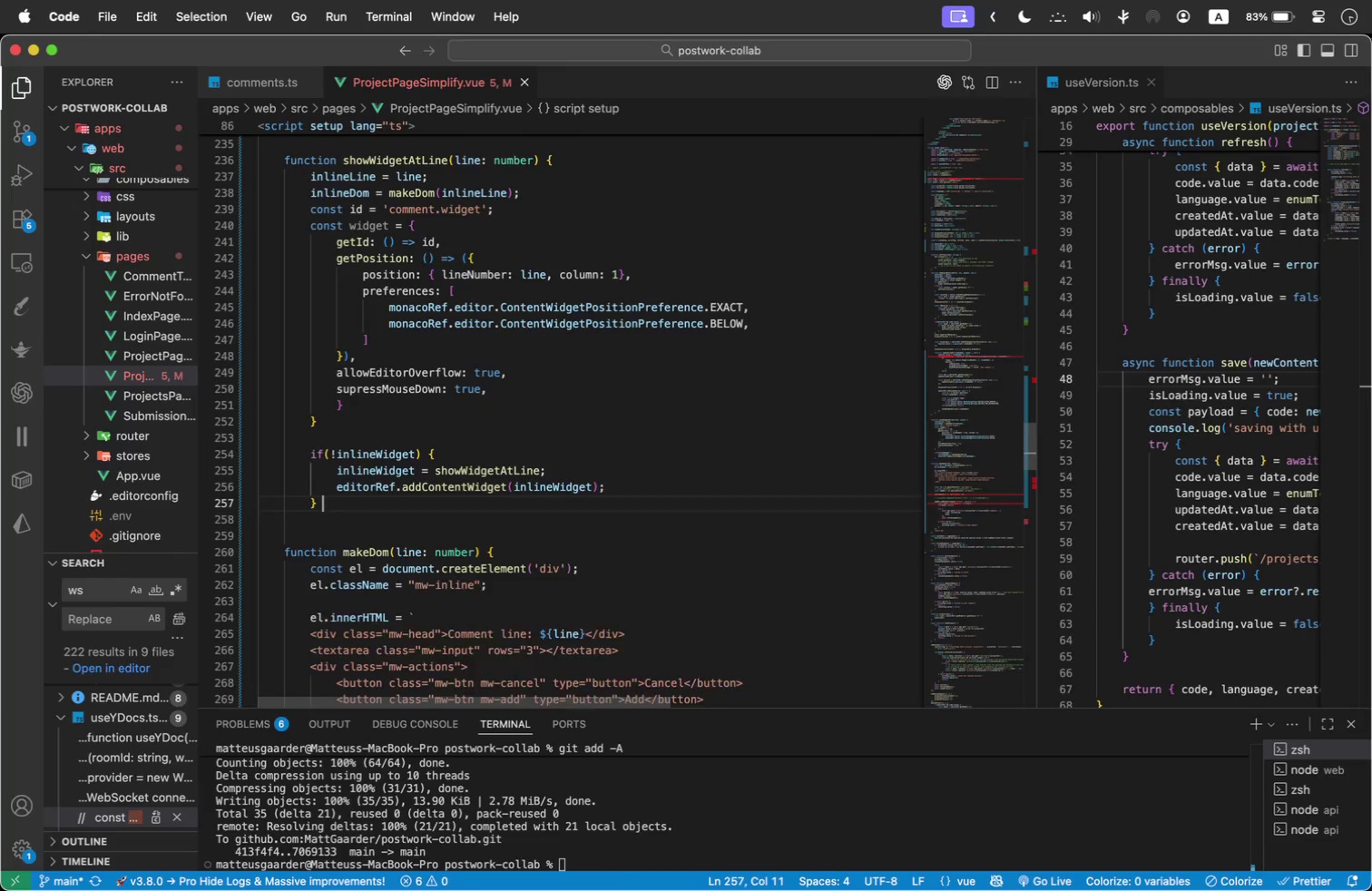 
key(Enter)
 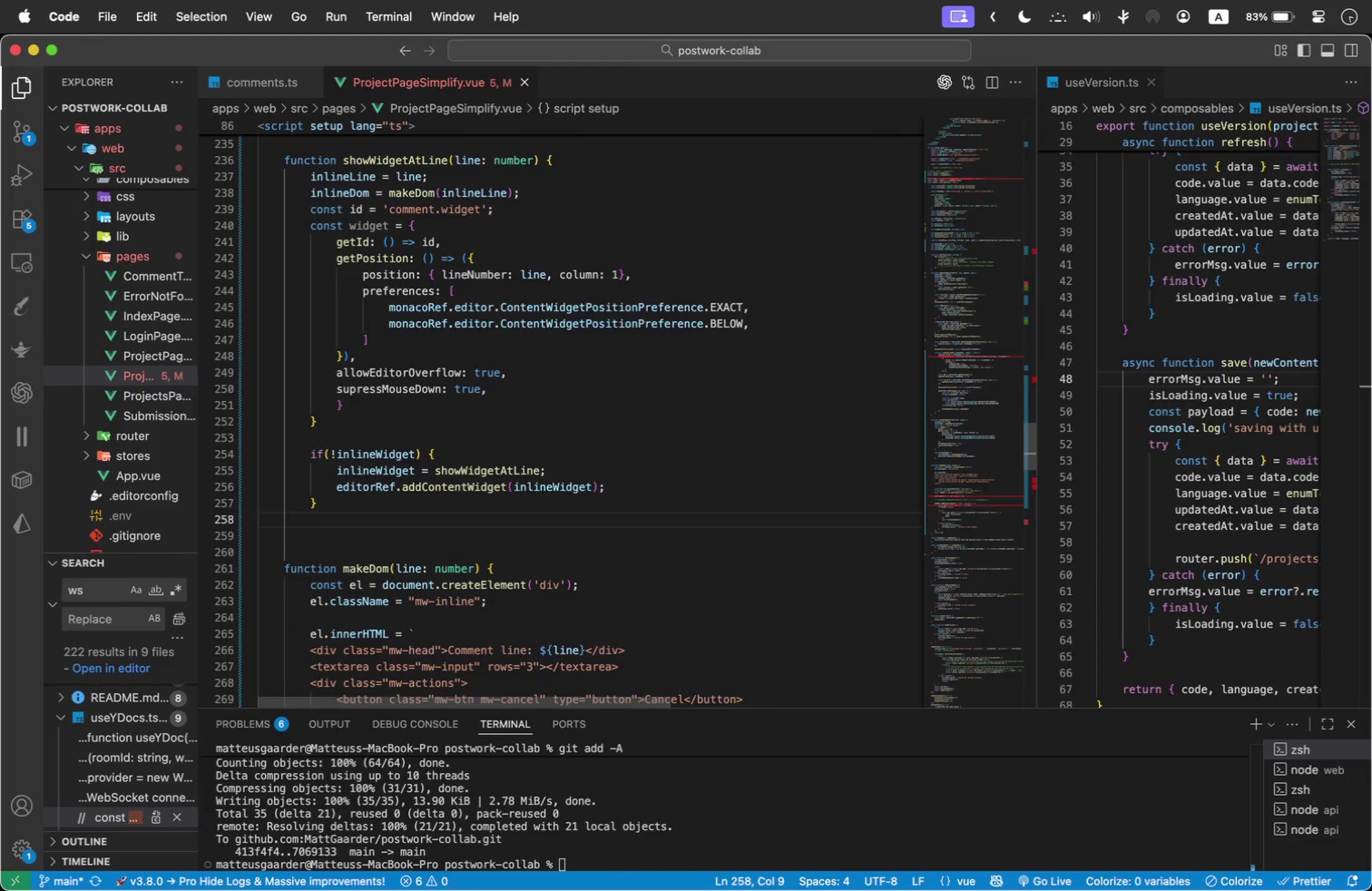 
key(Backspace)
 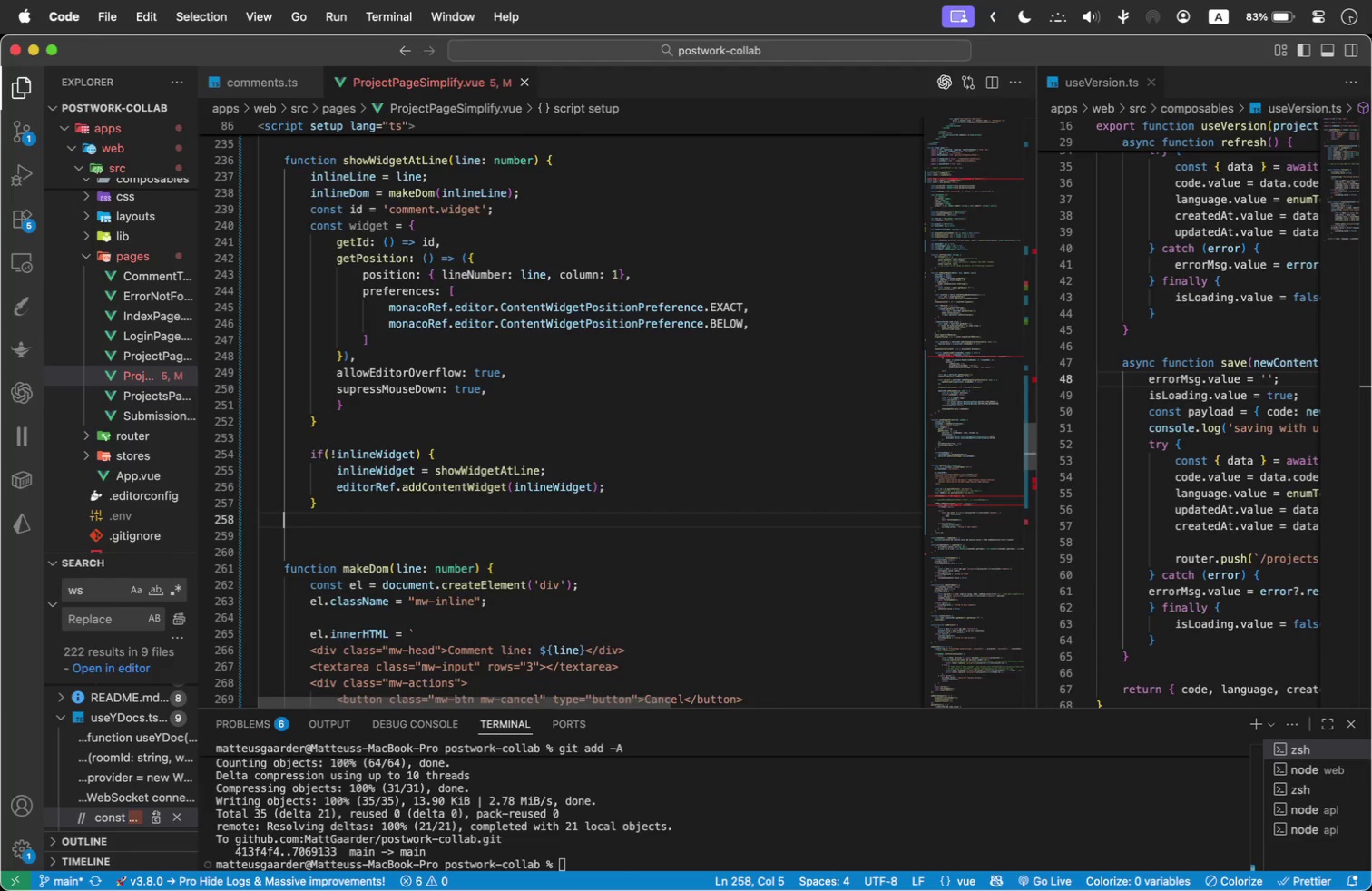 
key(Shift+BracketRight)
 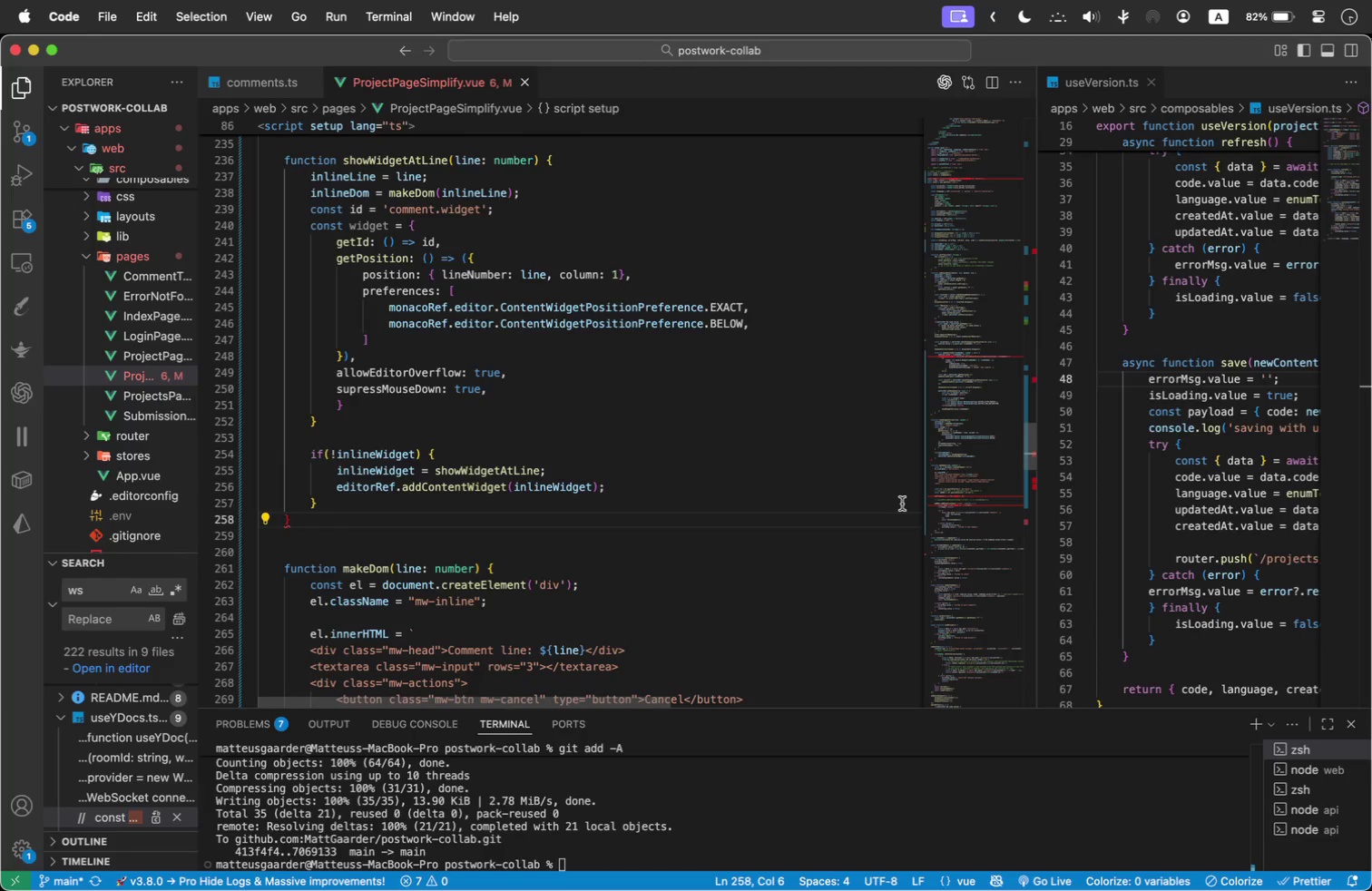 
wait(26.54)
 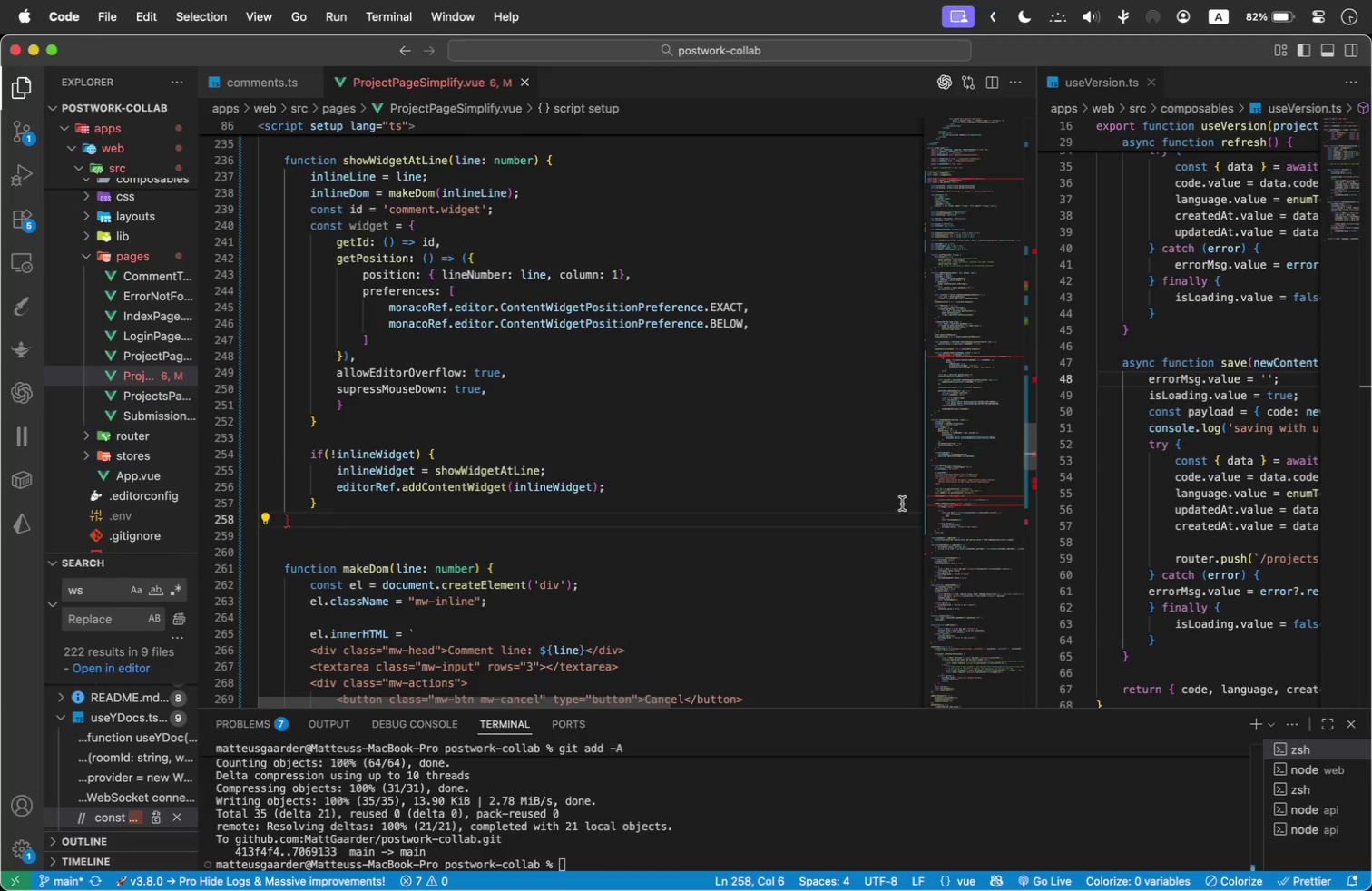 
key(Backspace)
key(Backspace)
key(Backspace)
type(else {)
 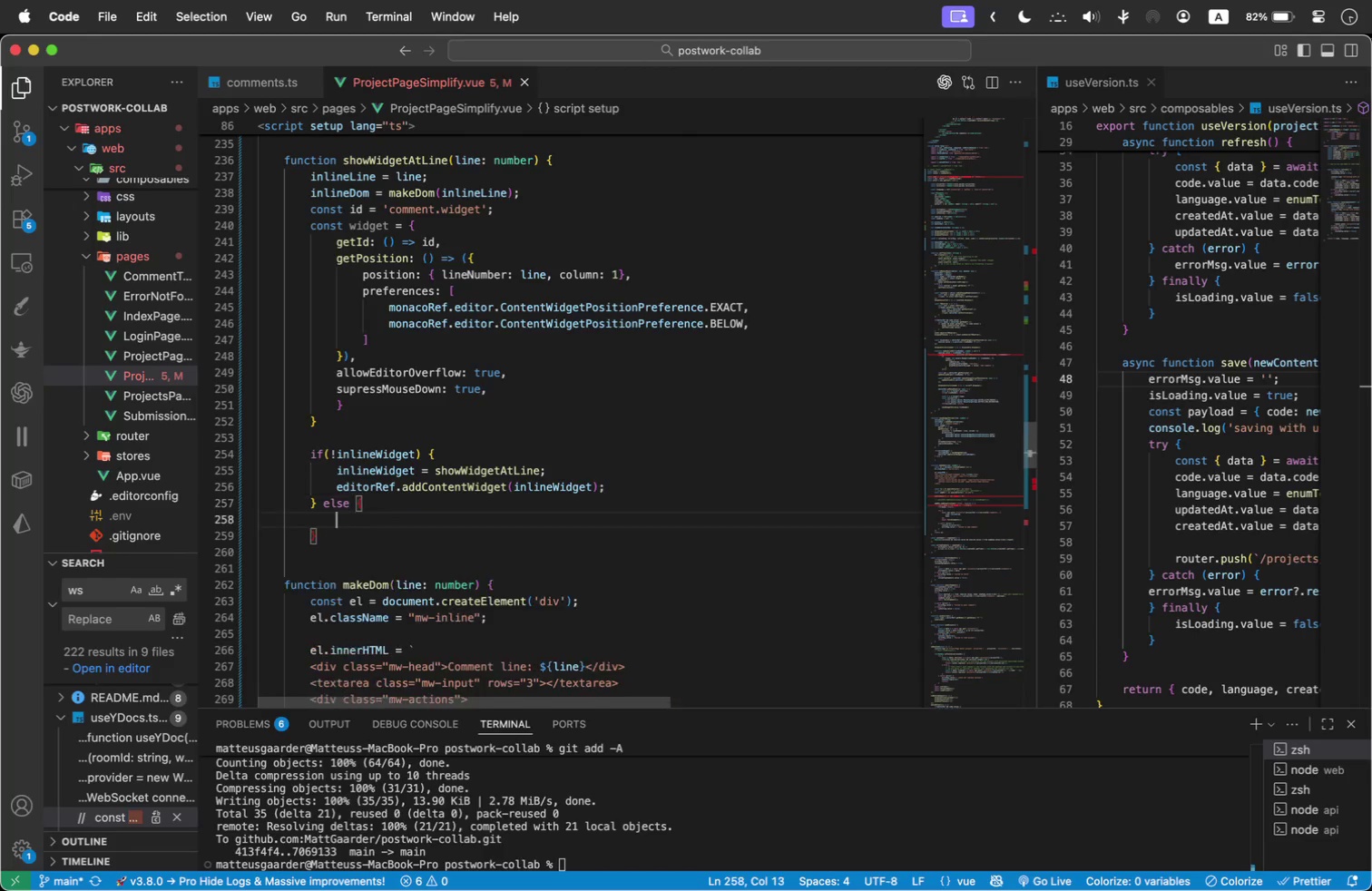 
key(Enter)
 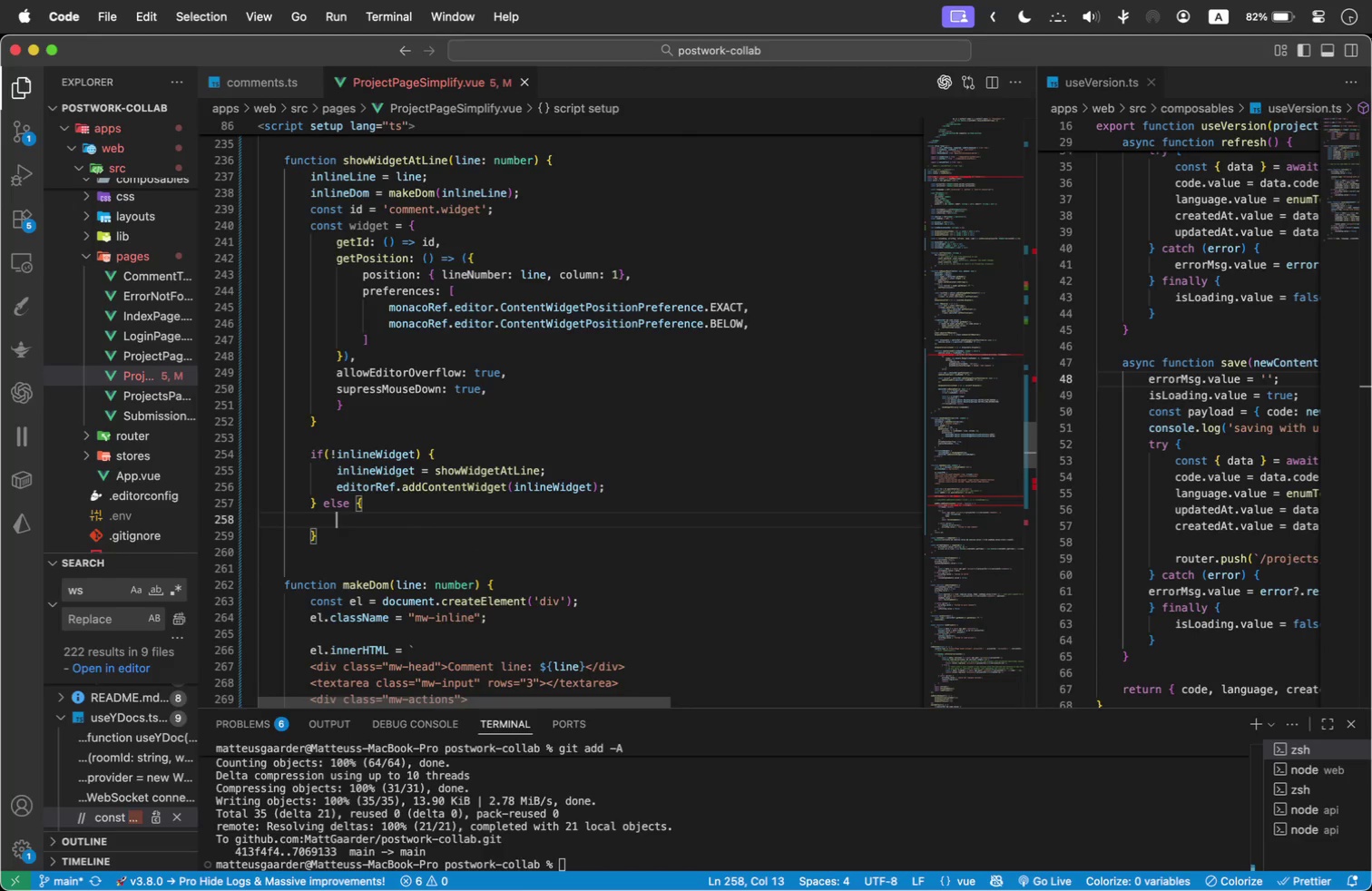 
key(ArrowDown)
 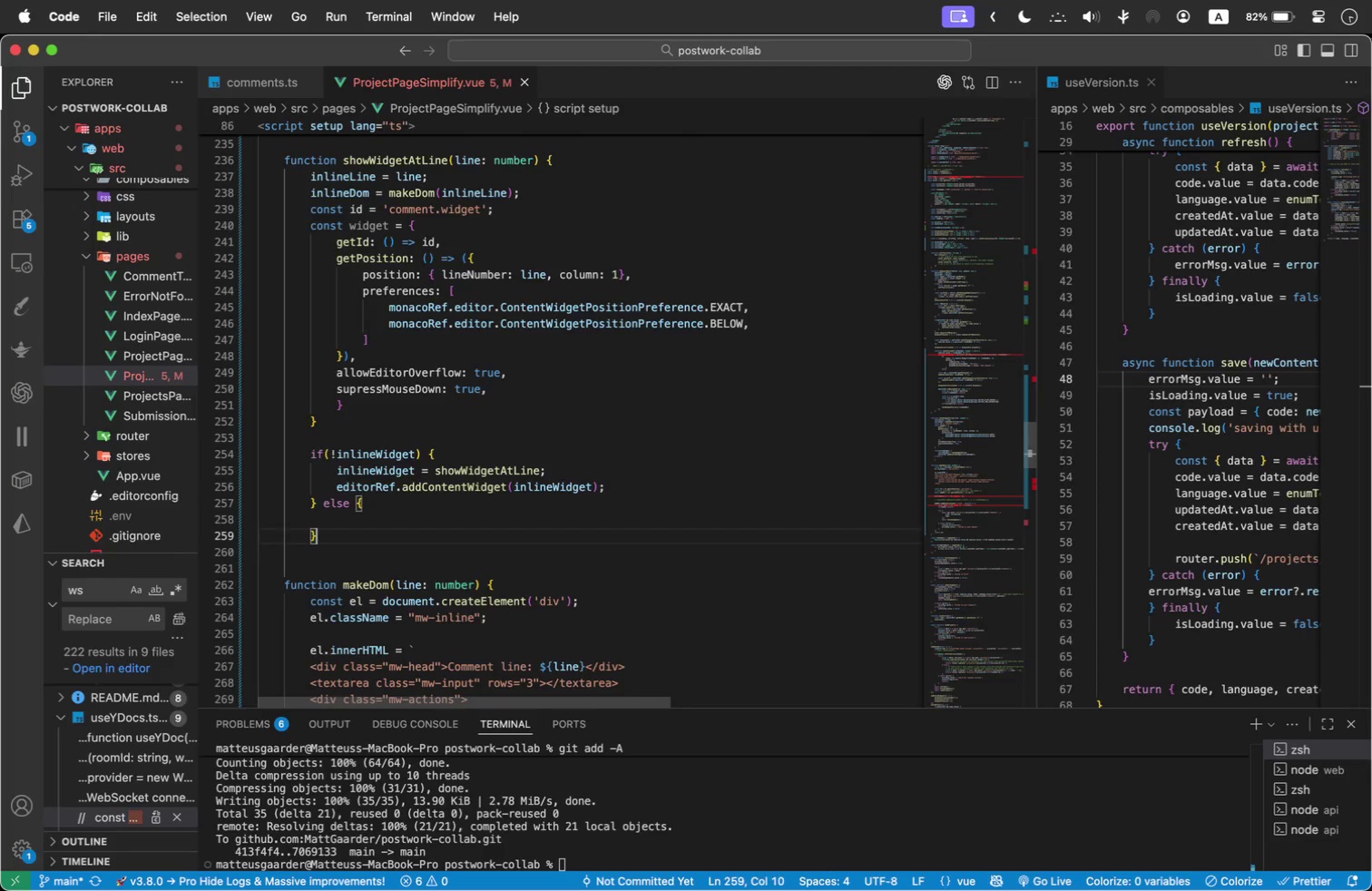 
key(ArrowDown)
 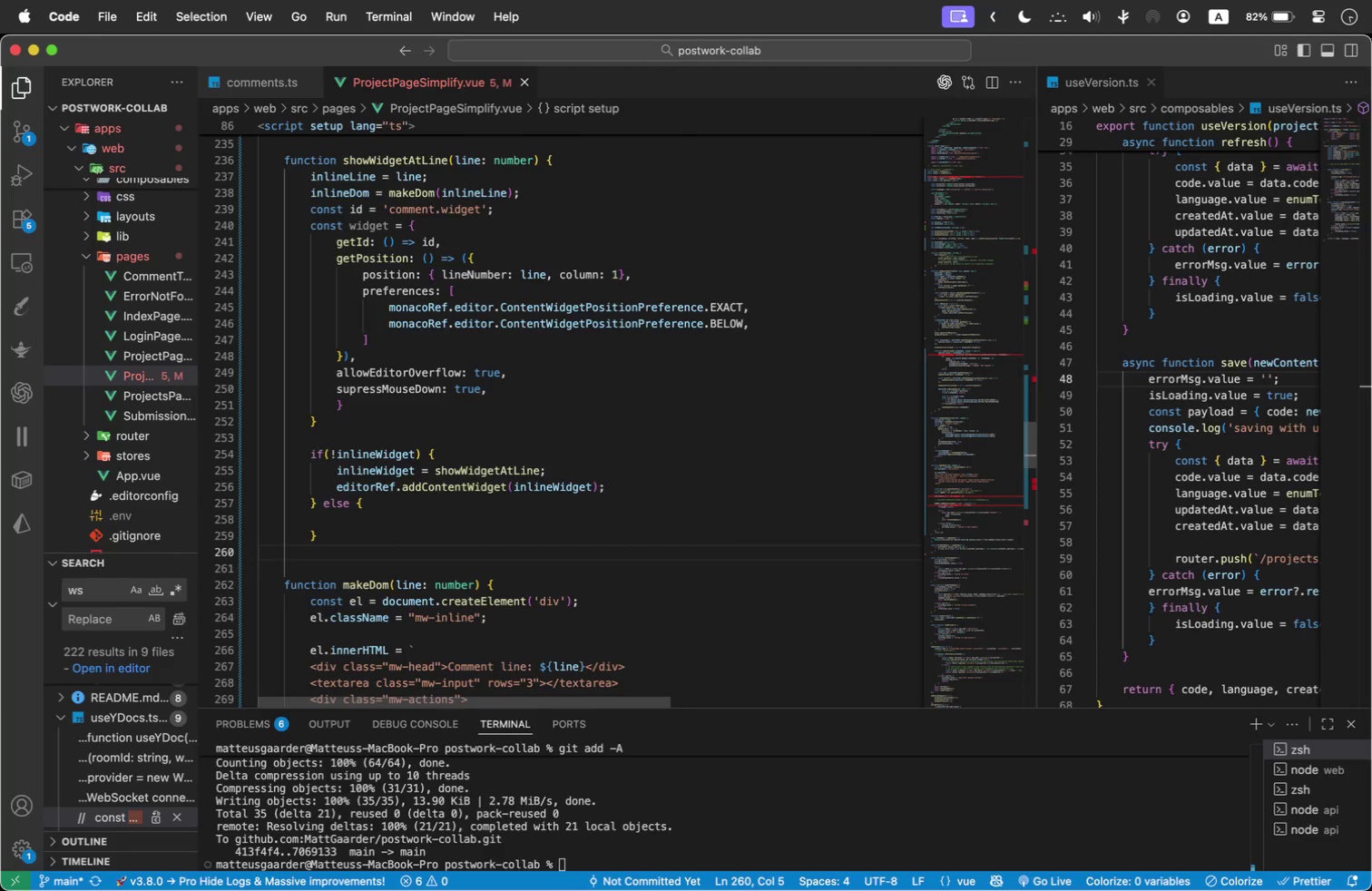 
key(Shift+BracketRight)
 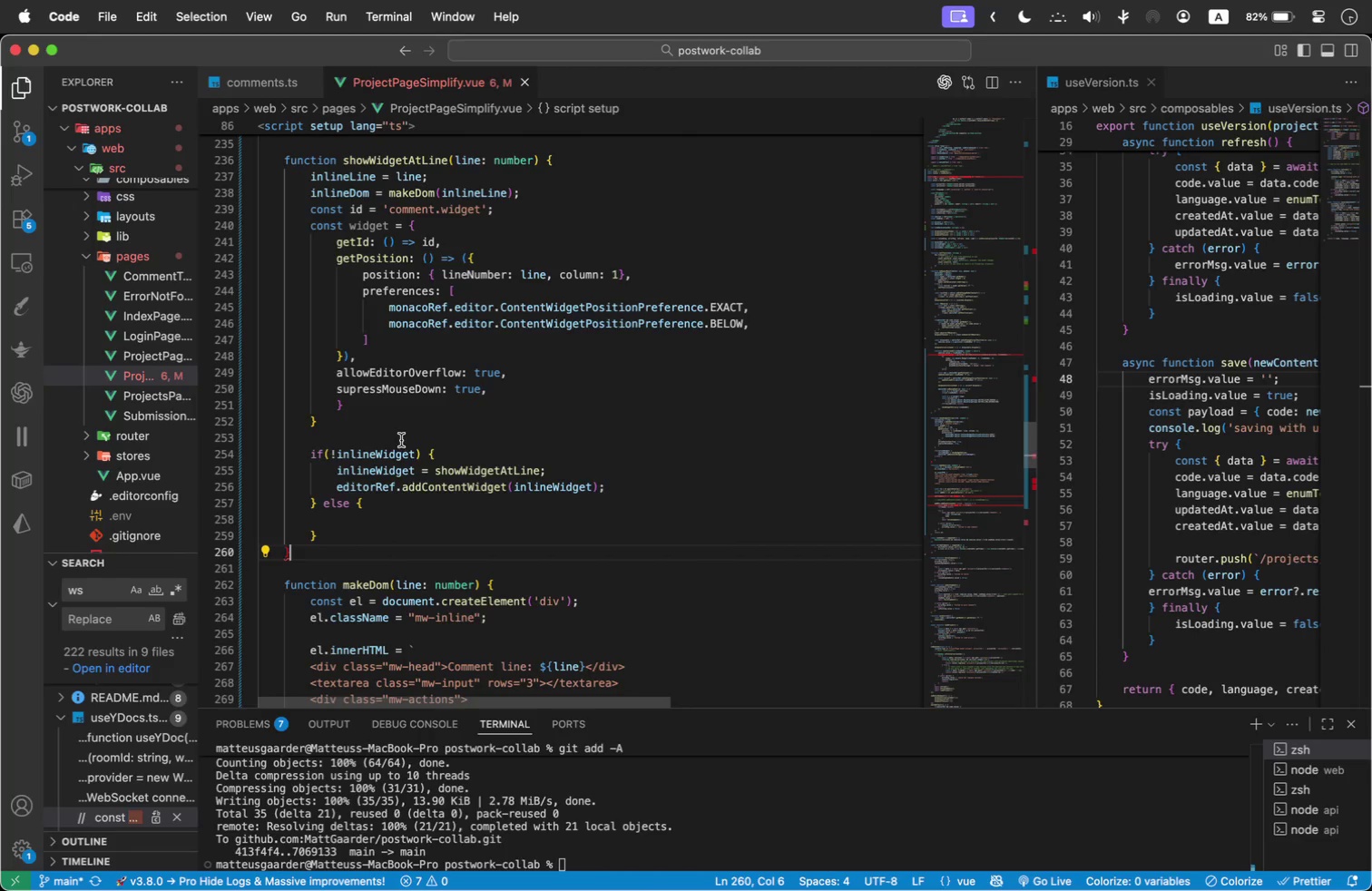 
left_click([399, 524])
 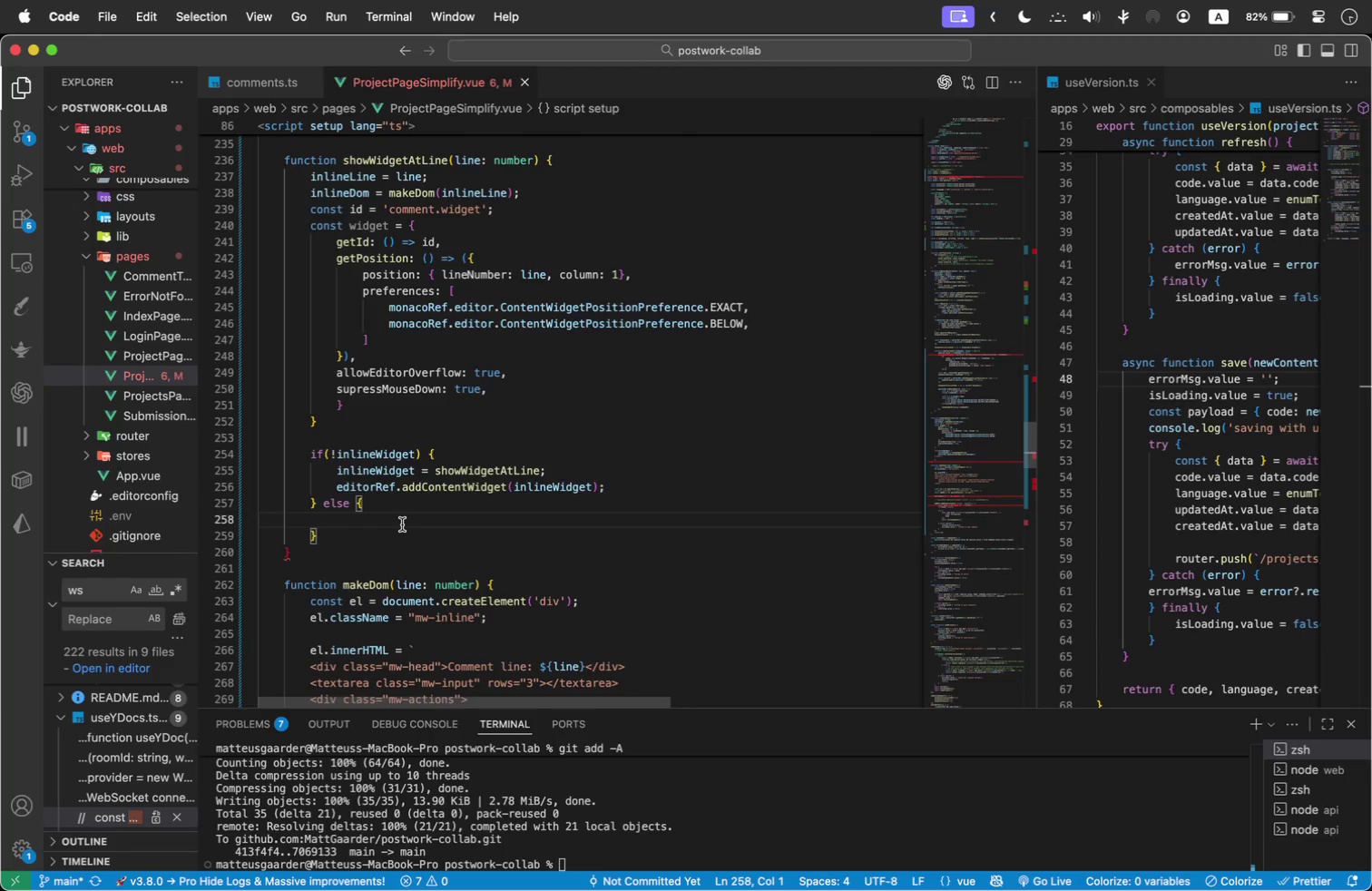 
key(Tab)
type(conso)
 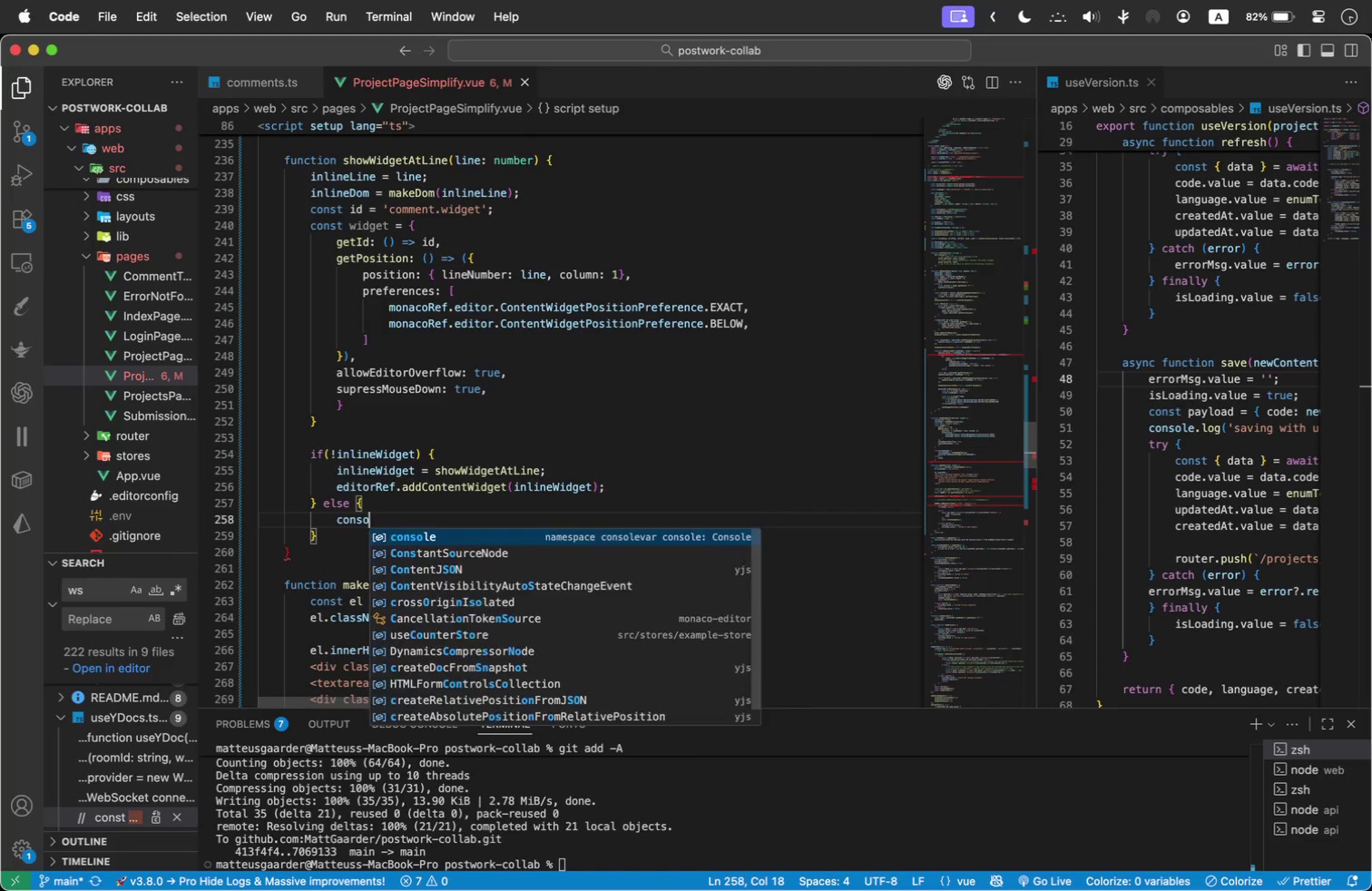 
key(Enter)
 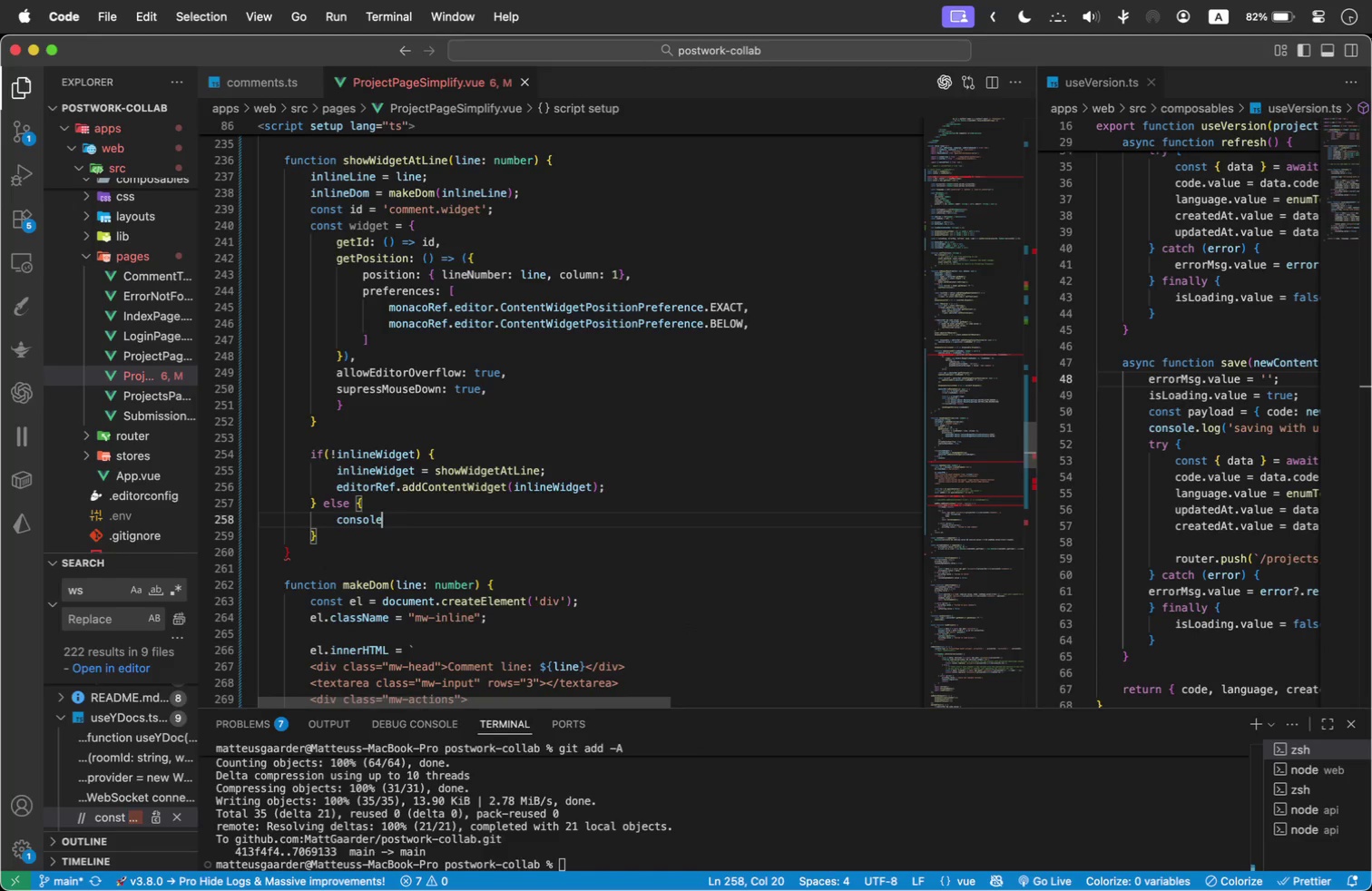 
type(.log('there's )
key(Backspace)
key(Backspace)
key(Backspace)
key(Backspace)
key(Backspace)
key(Backspace)
key(Backspace)
key(Backspace)
key(Backspace)
type("heiii)
 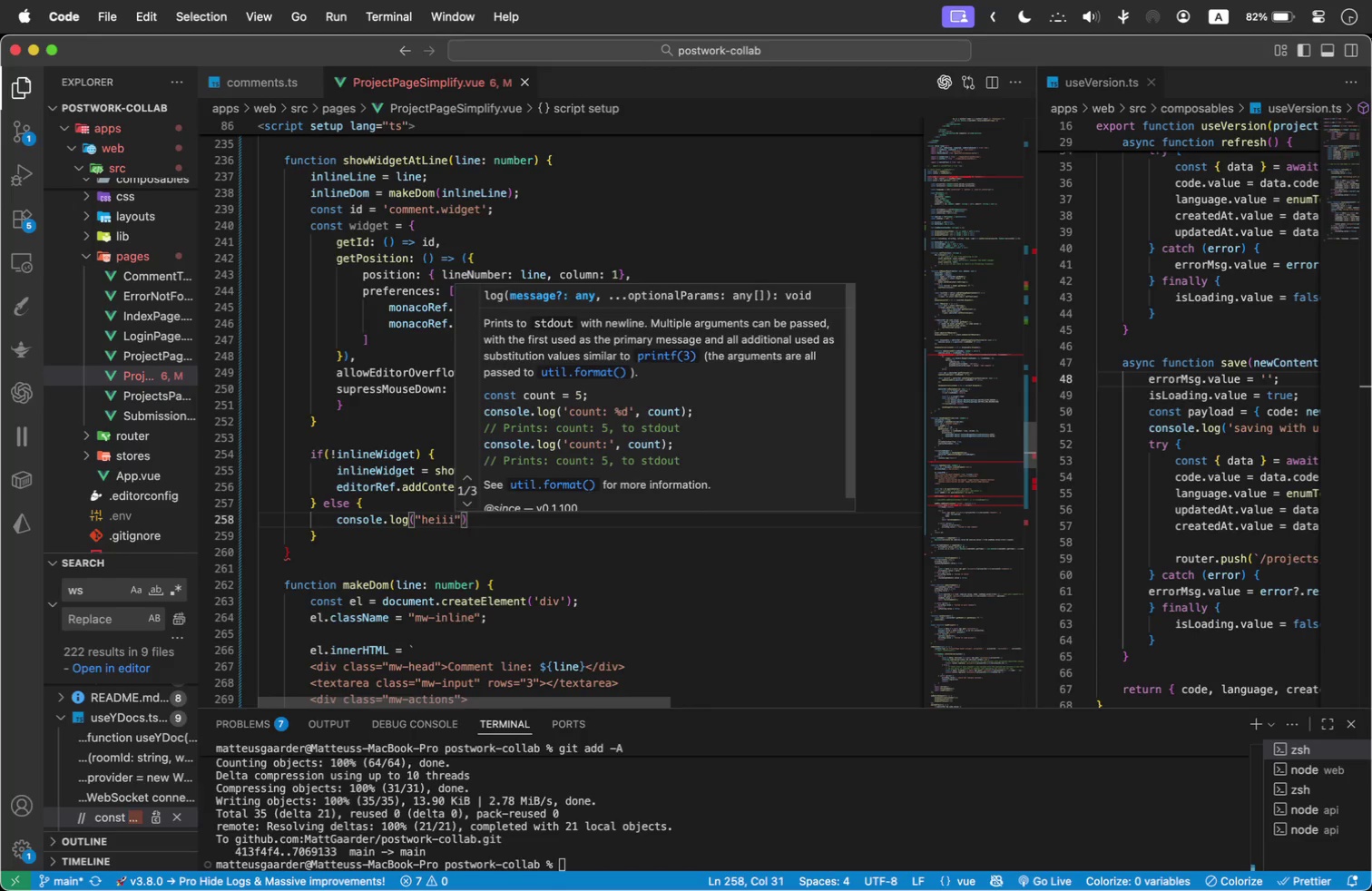 
left_click([347, 471])
 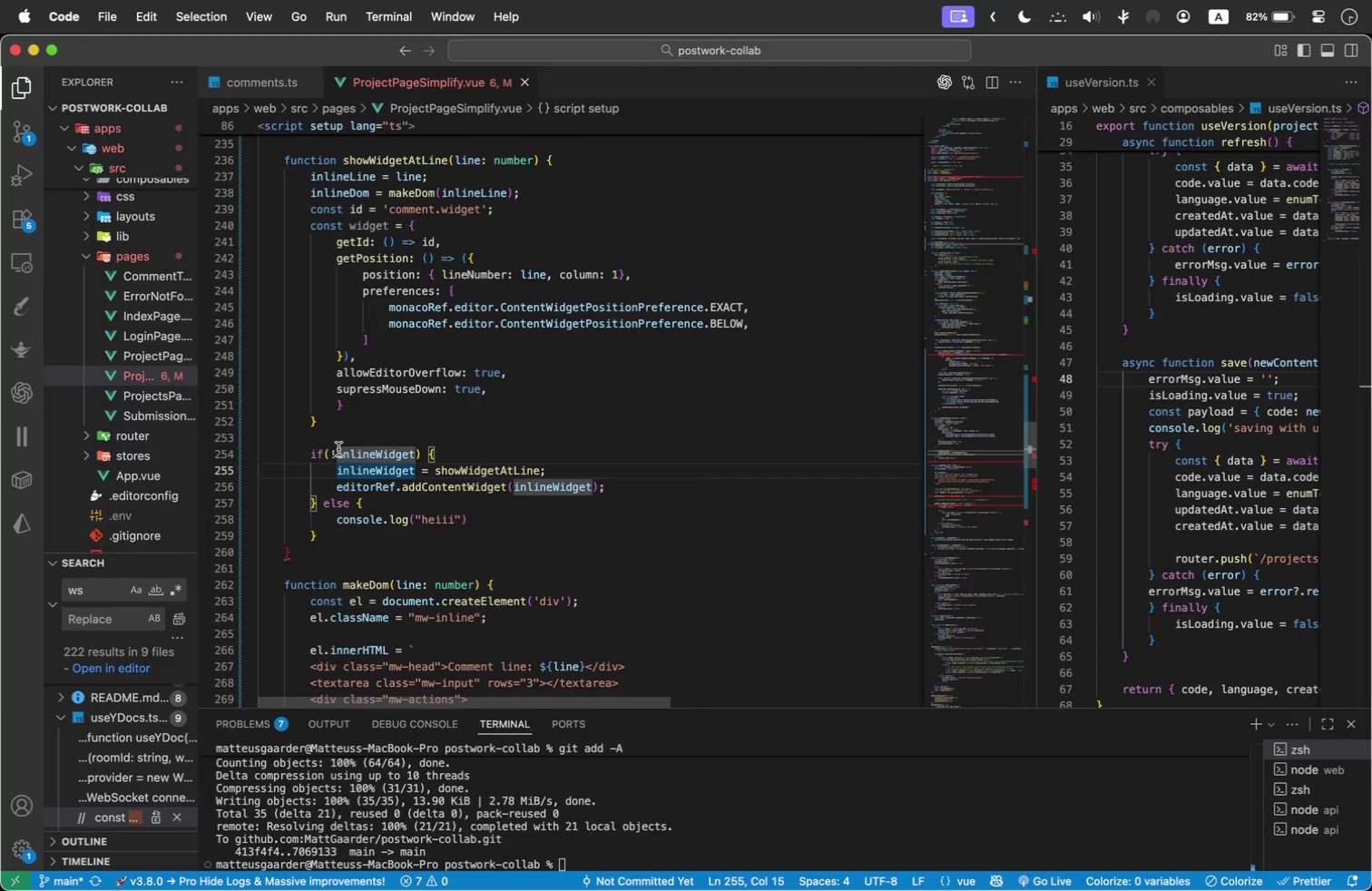 
left_click_drag(start_coordinate=[337, 535], to_coordinate=[252, 457])
 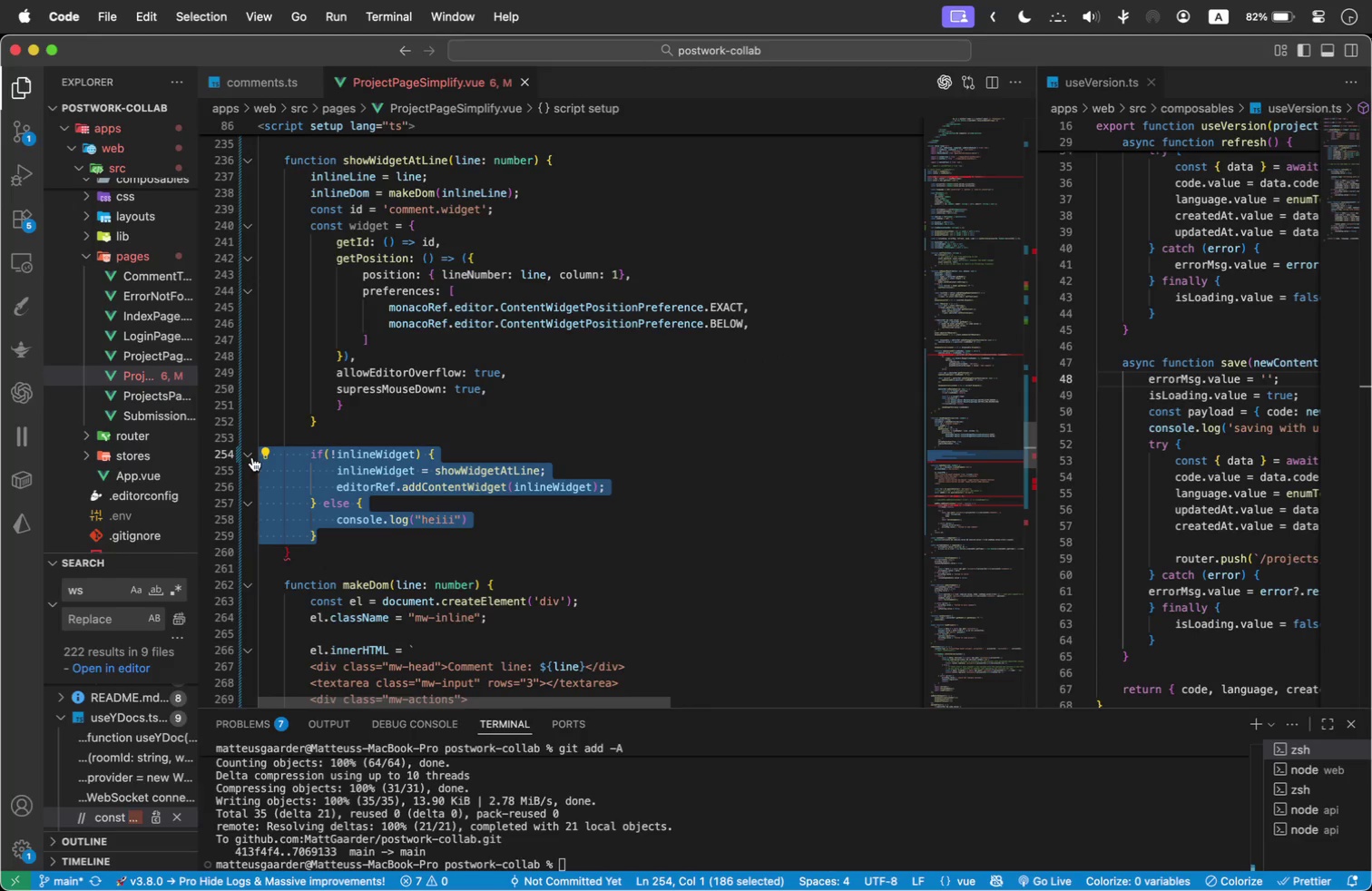 
key(Meta+X)
 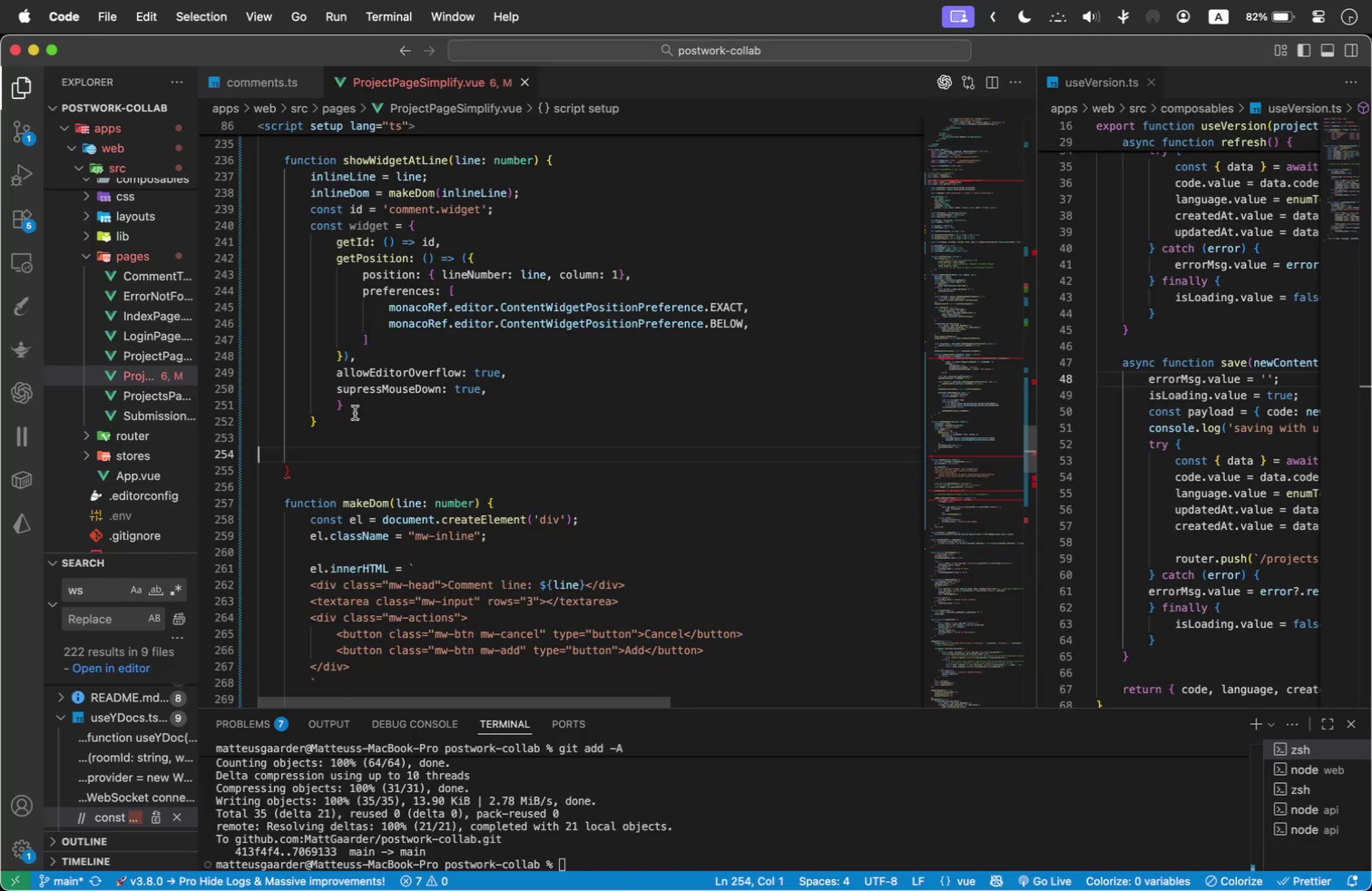 
left_click([360, 411])
 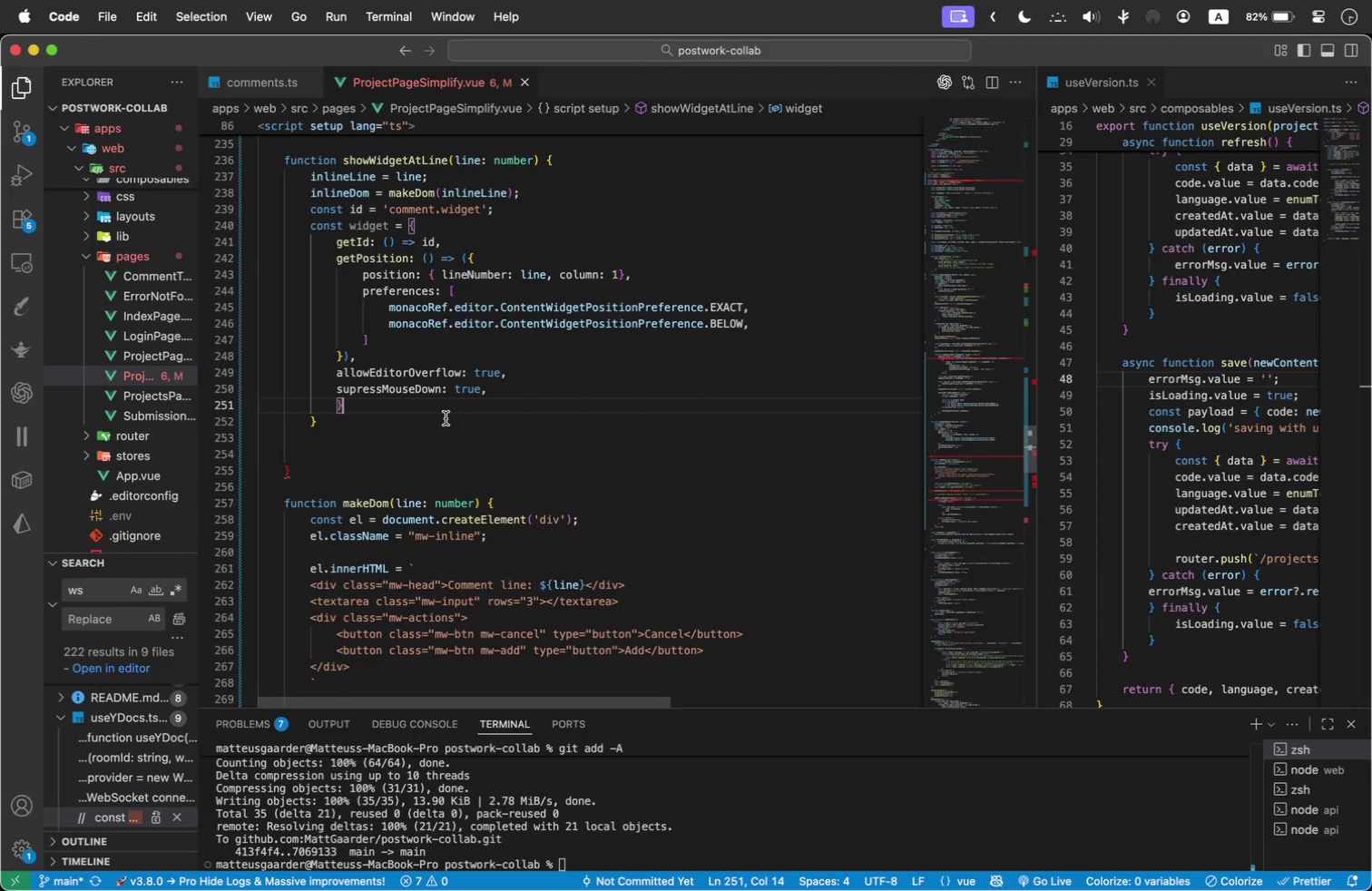 
key(Enter)
 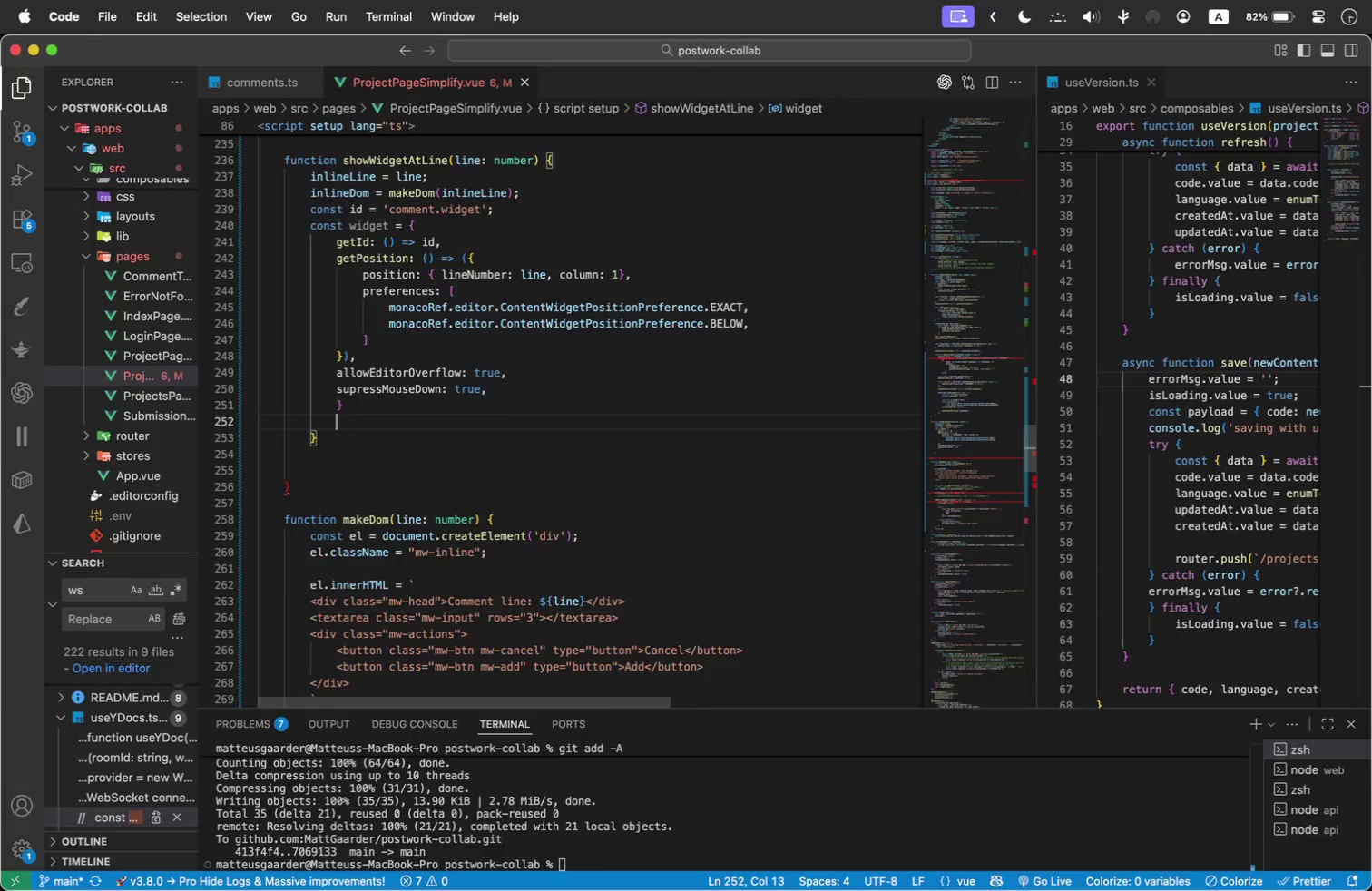 
key(Meta+CommandLeft)
 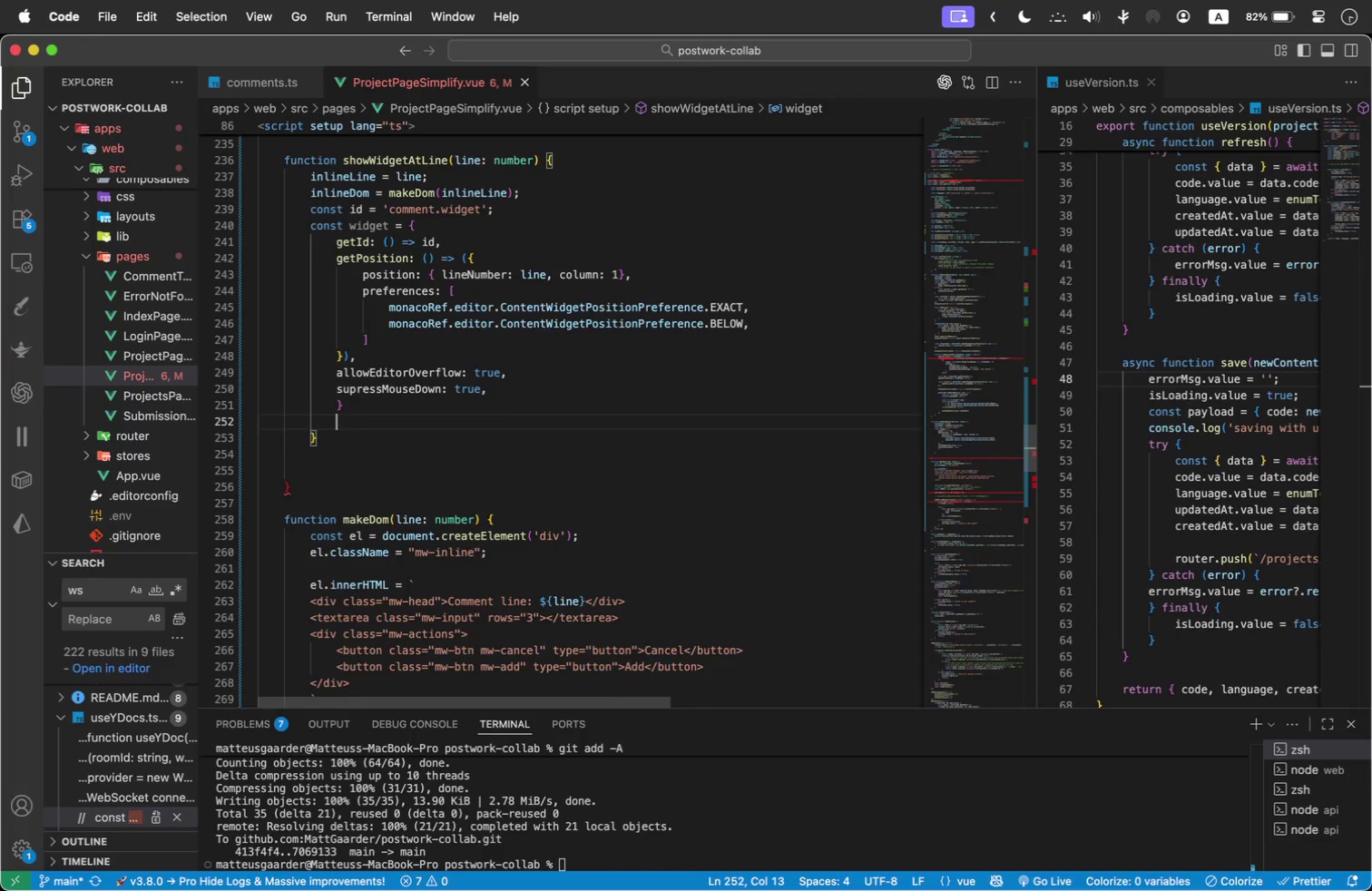 
key(Meta+V)
 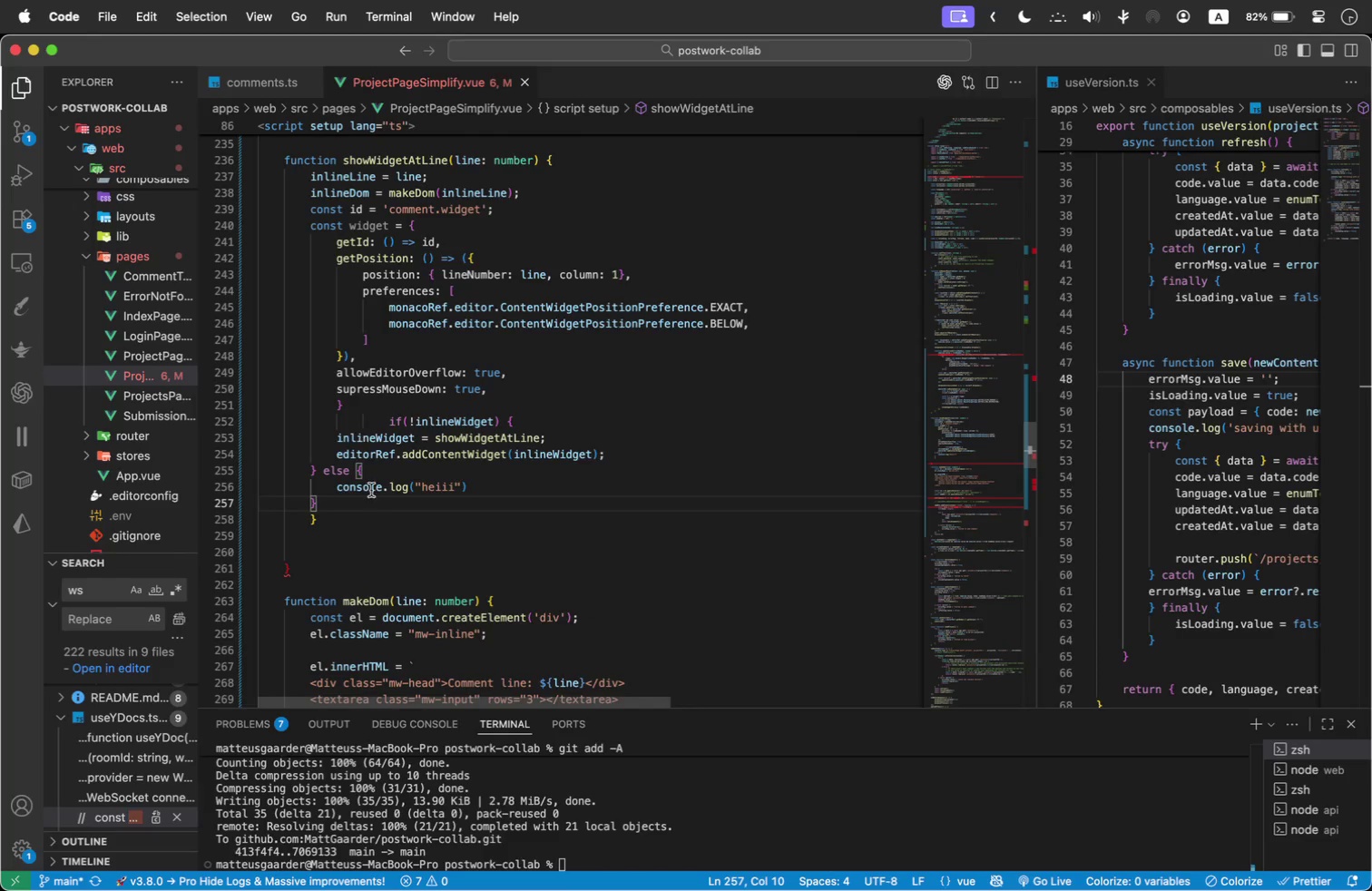 
left_click([358, 571])
 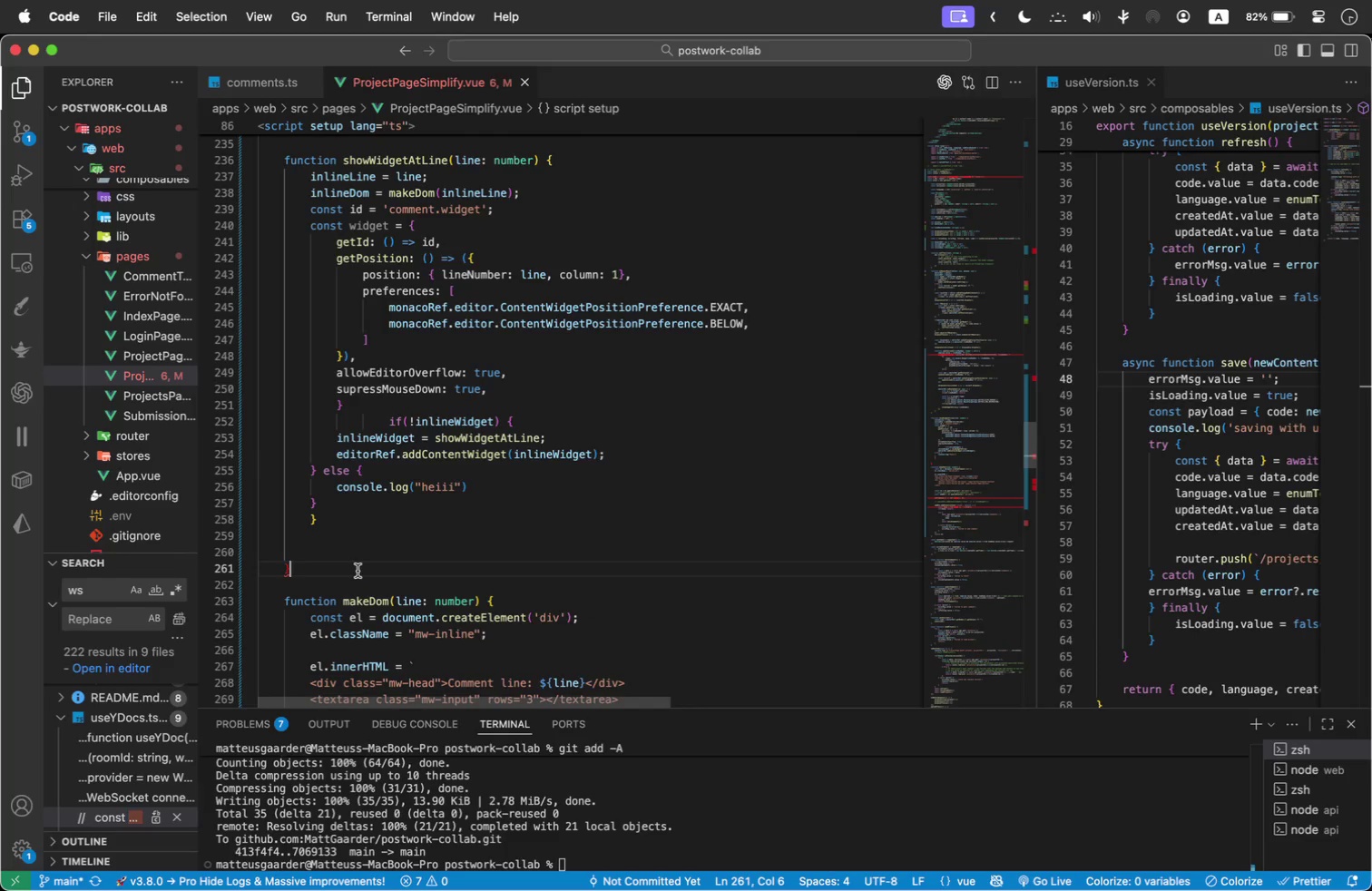 
key(Backspace)
 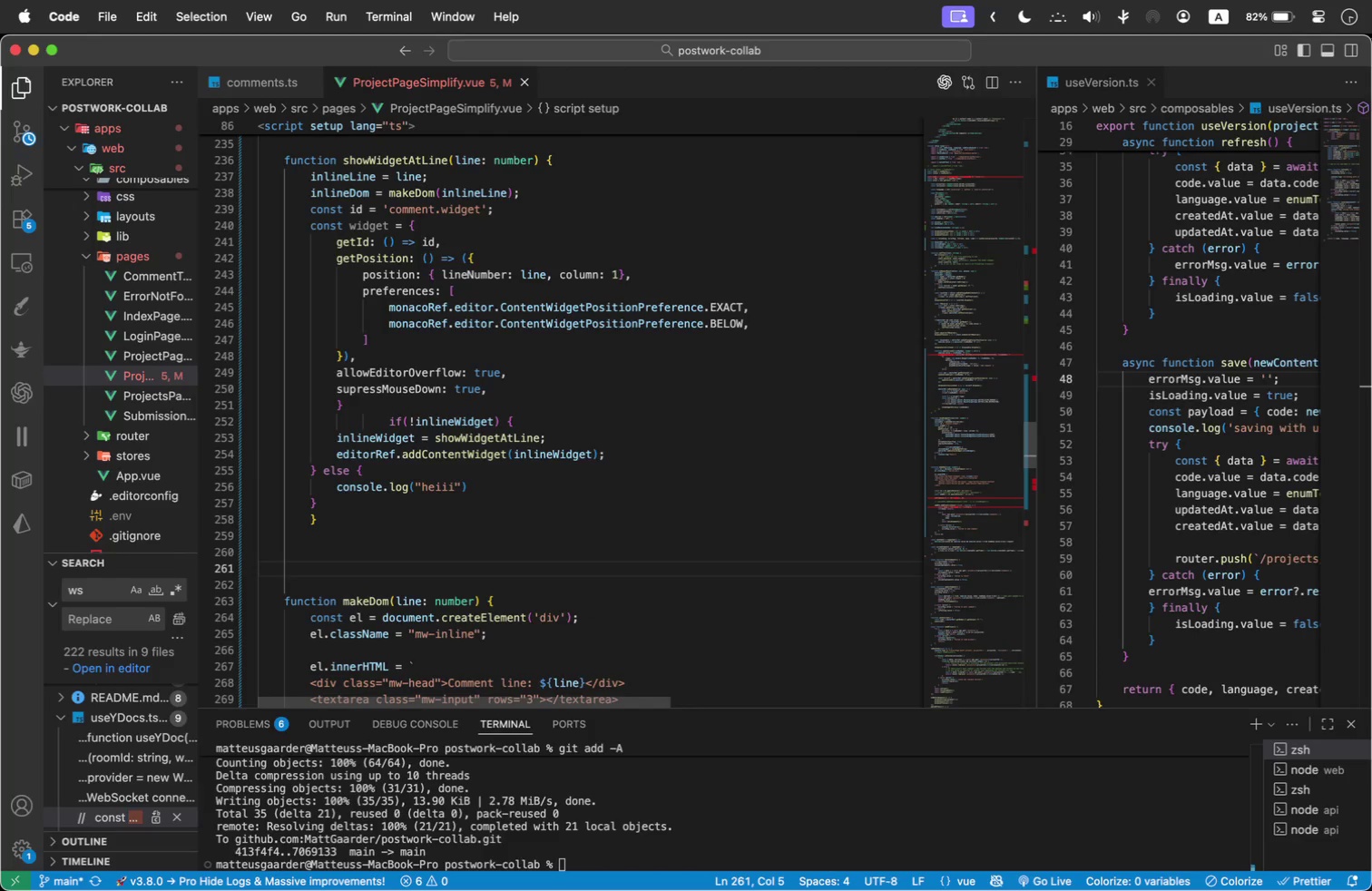 
wait(6.05)
 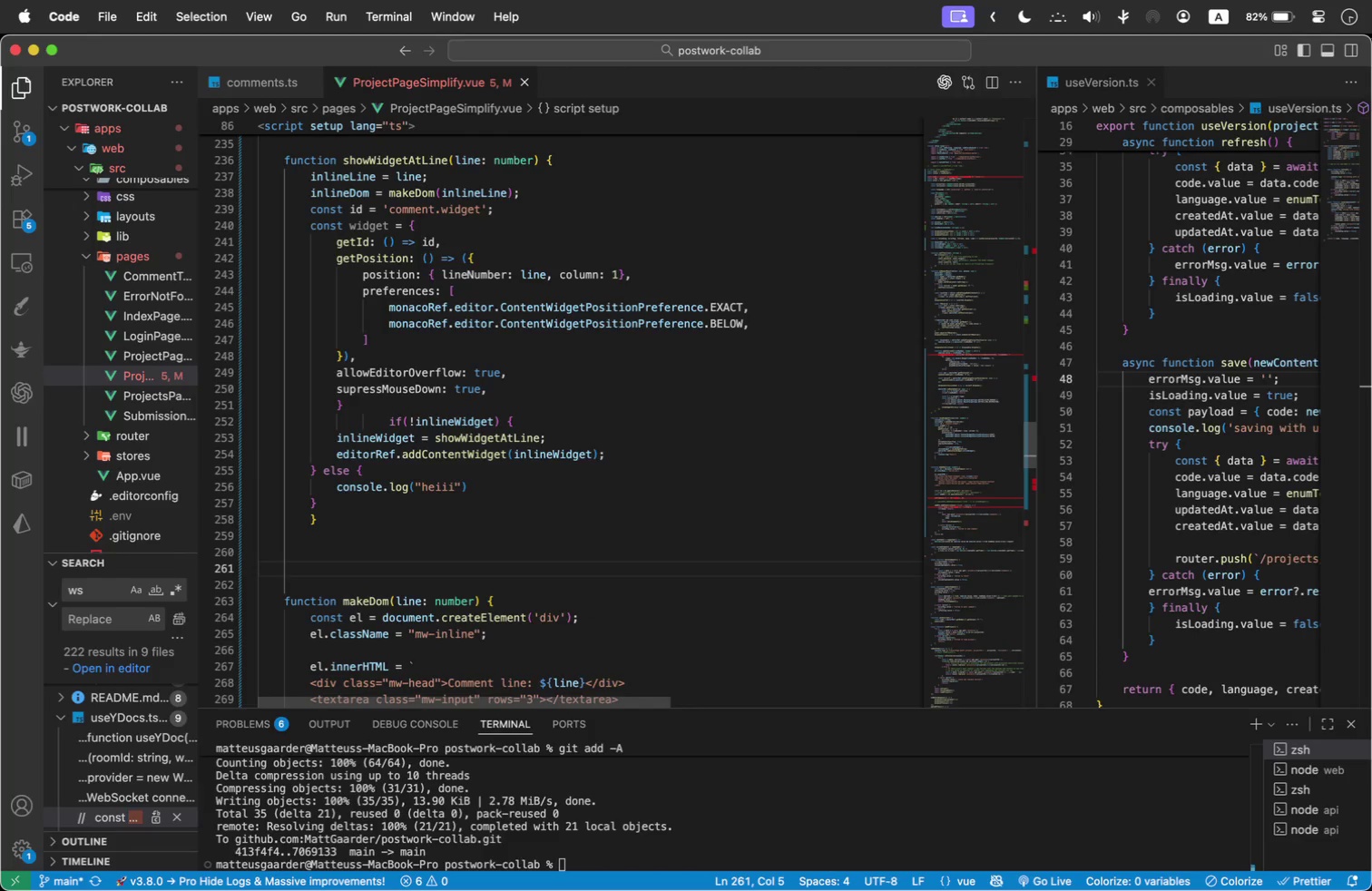 
left_click([385, 425])
 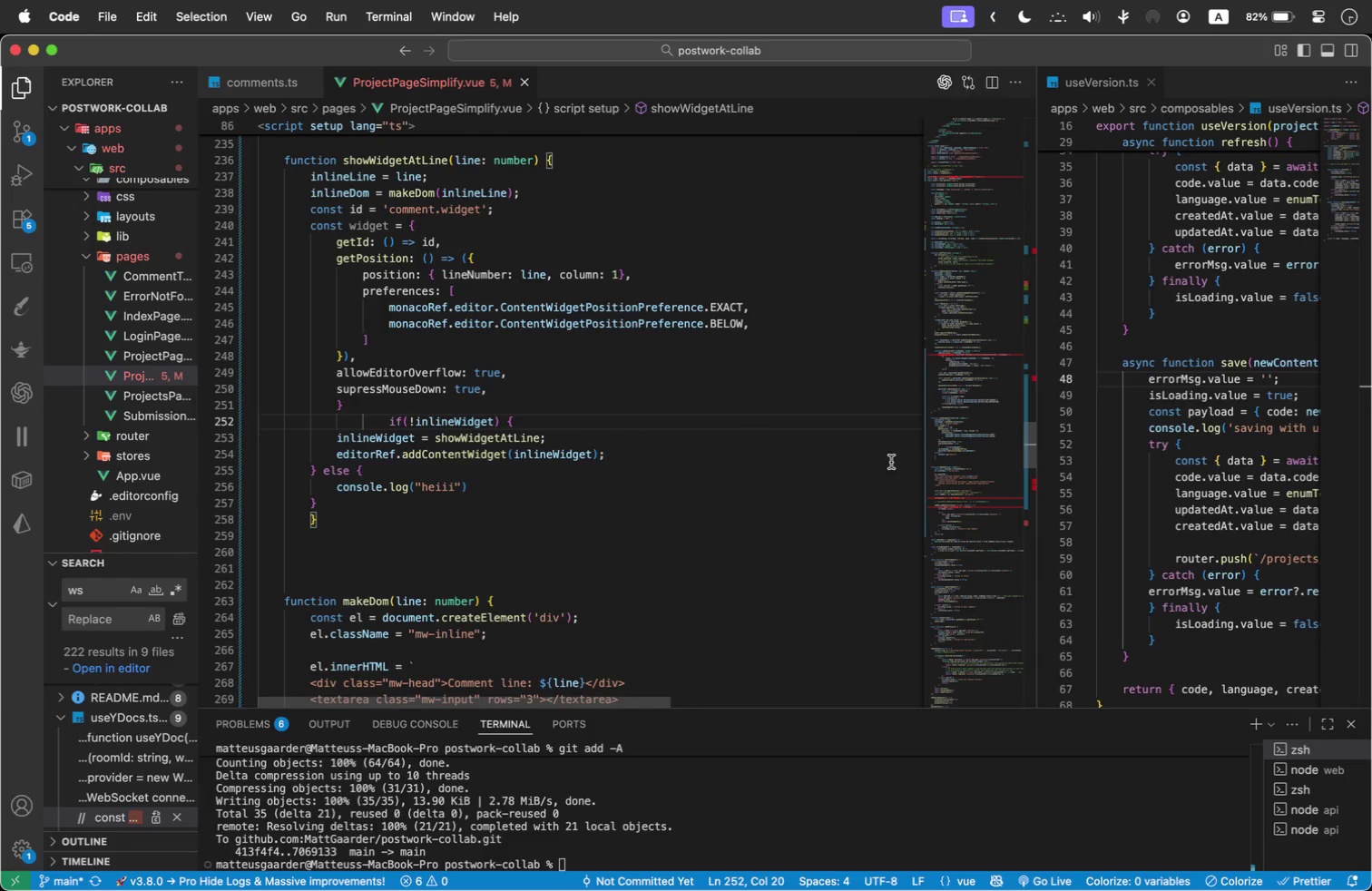 
key(ArrowRight)
 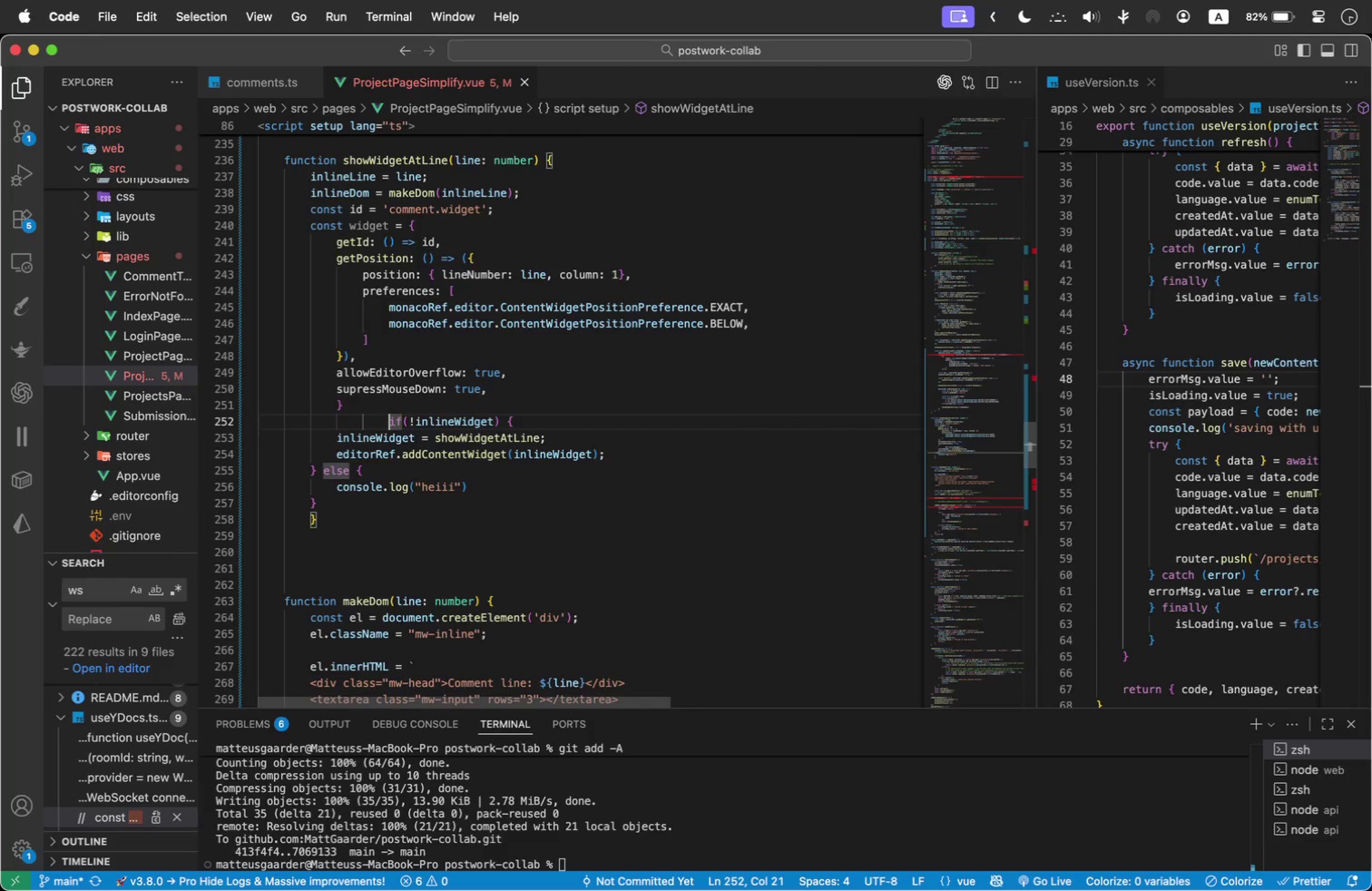 
key(Backspace)
 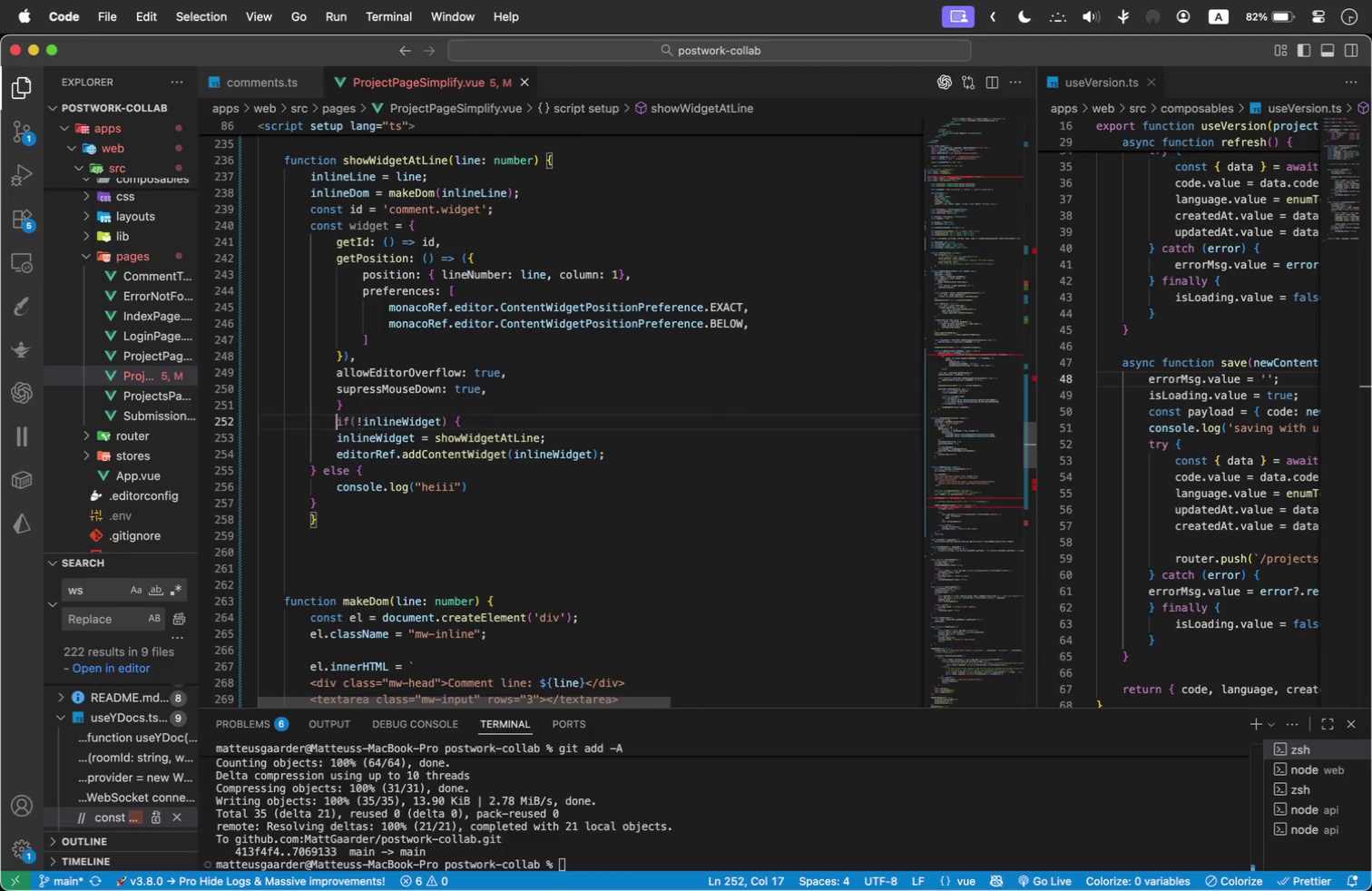 
key(Backspace)
 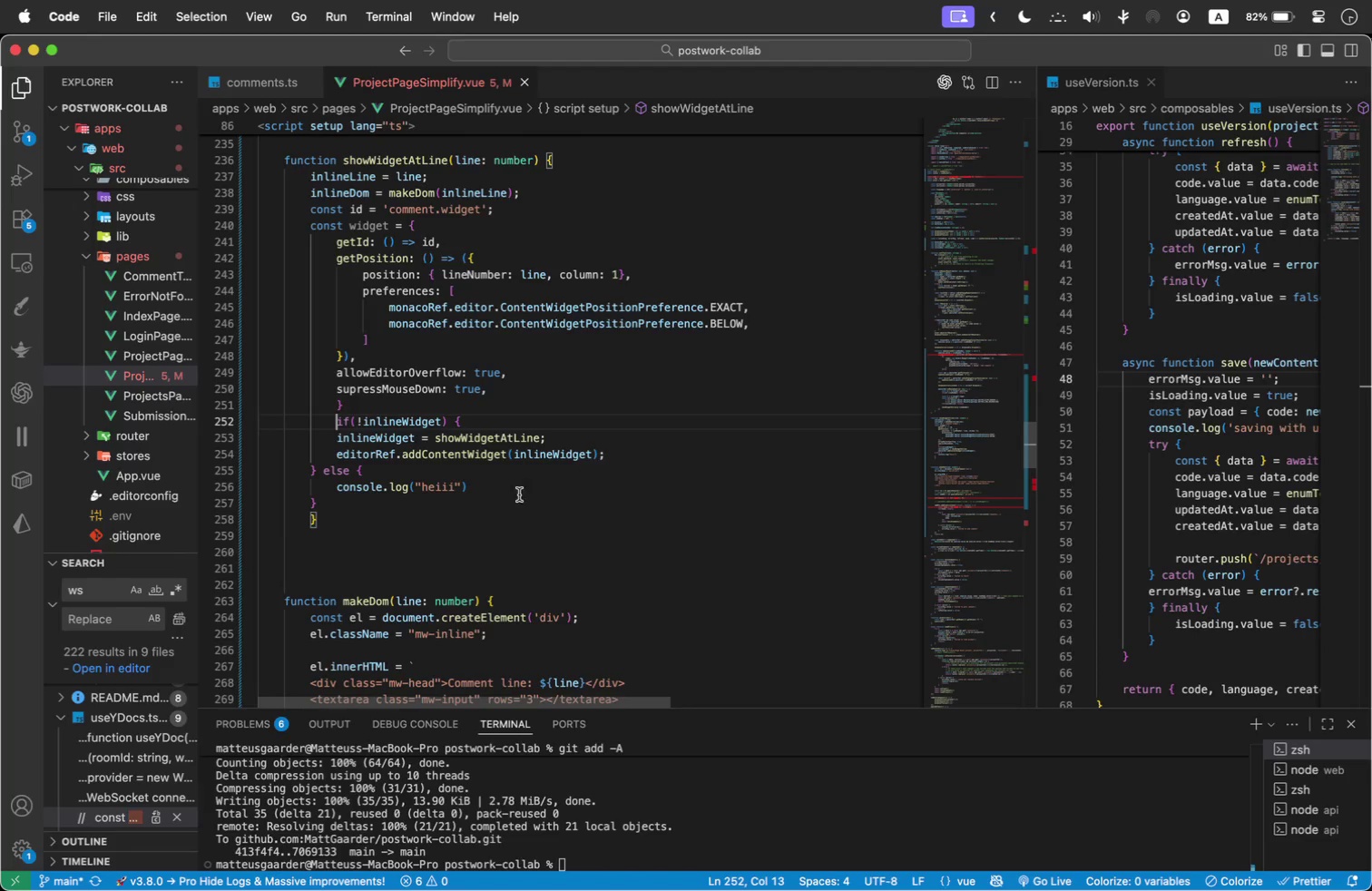 
left_click_drag(start_coordinate=[347, 500], to_coordinate=[244, 437])
 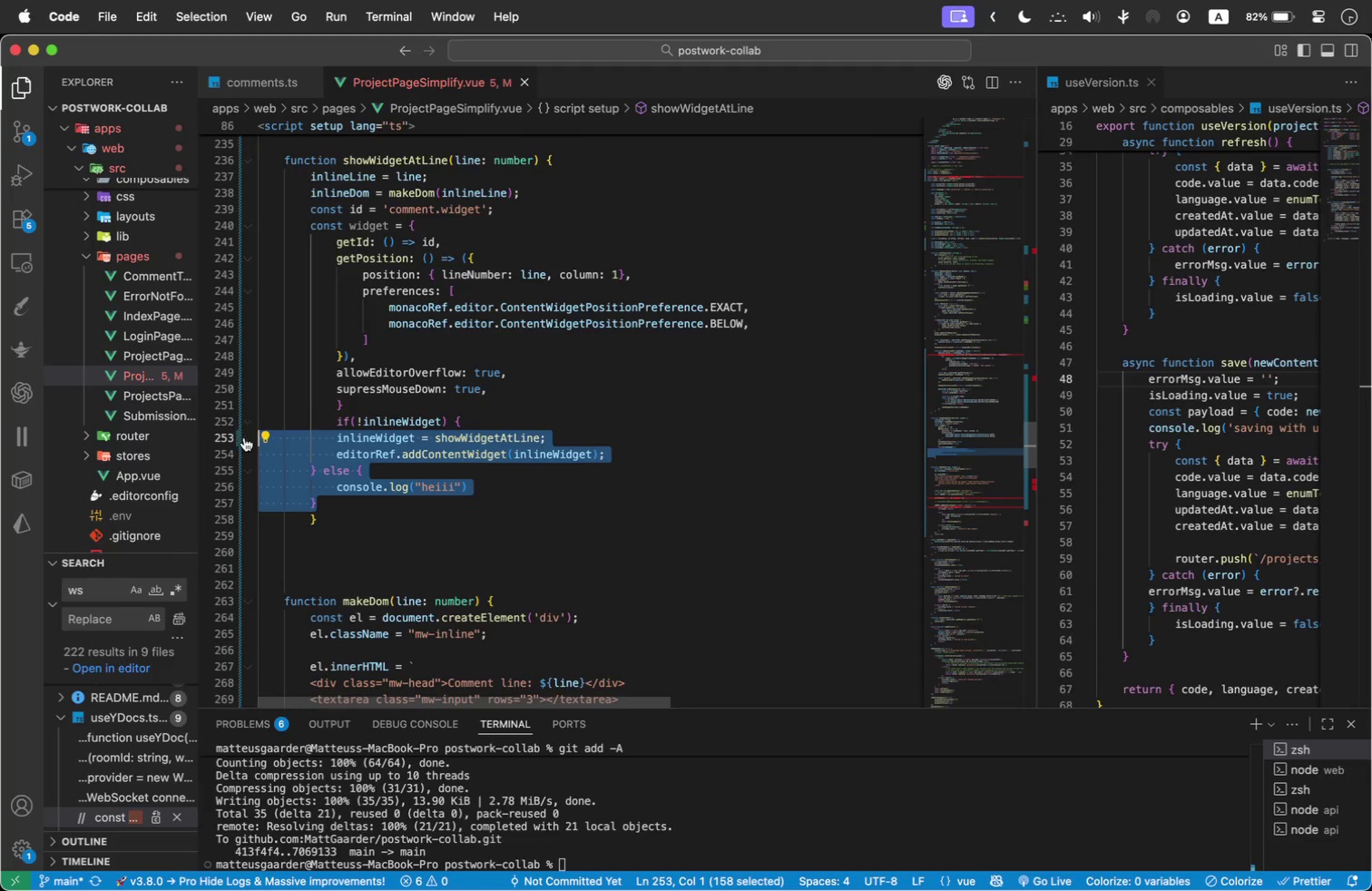 
key(Tab)
 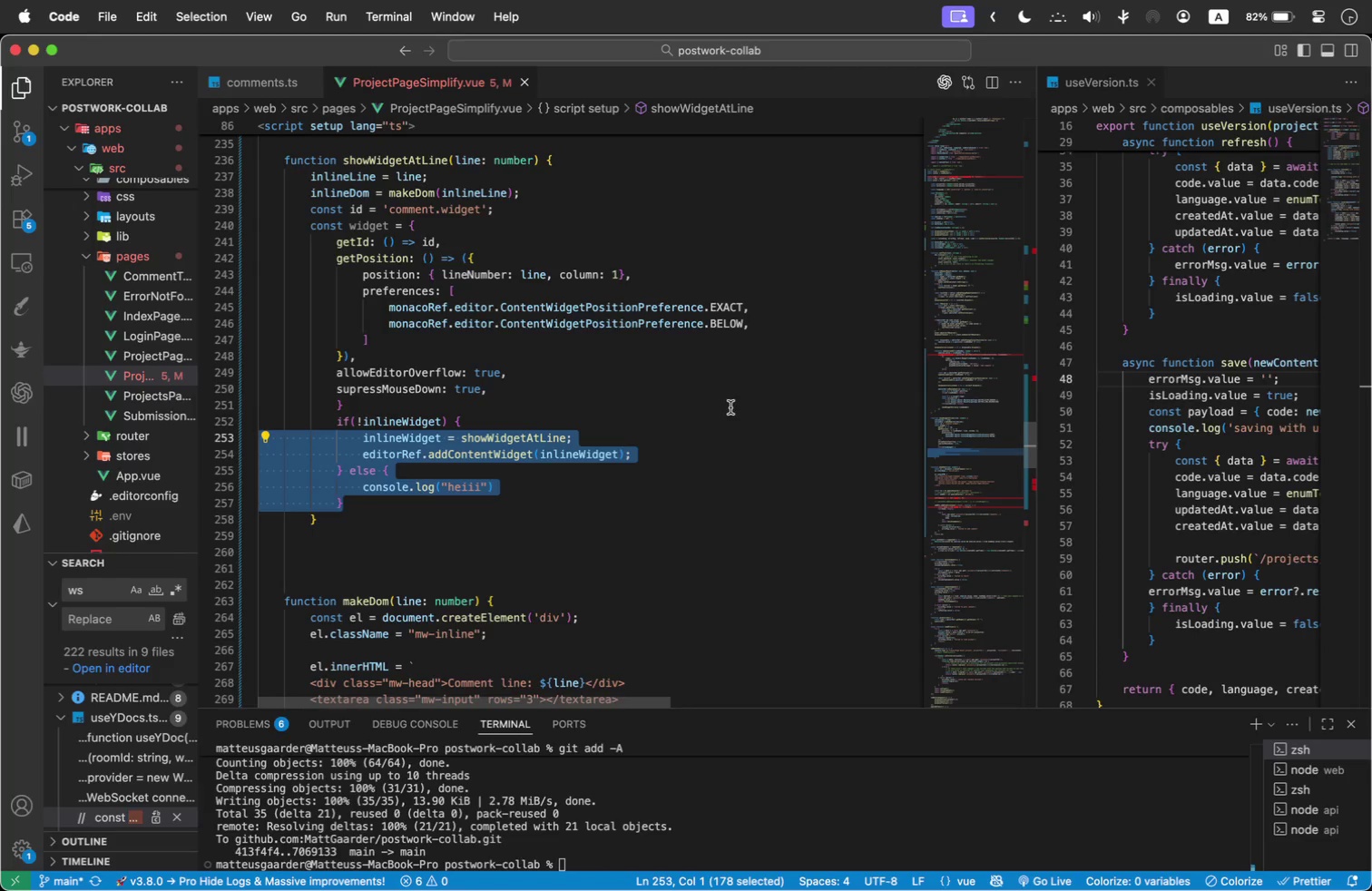 
left_click([710, 395])
 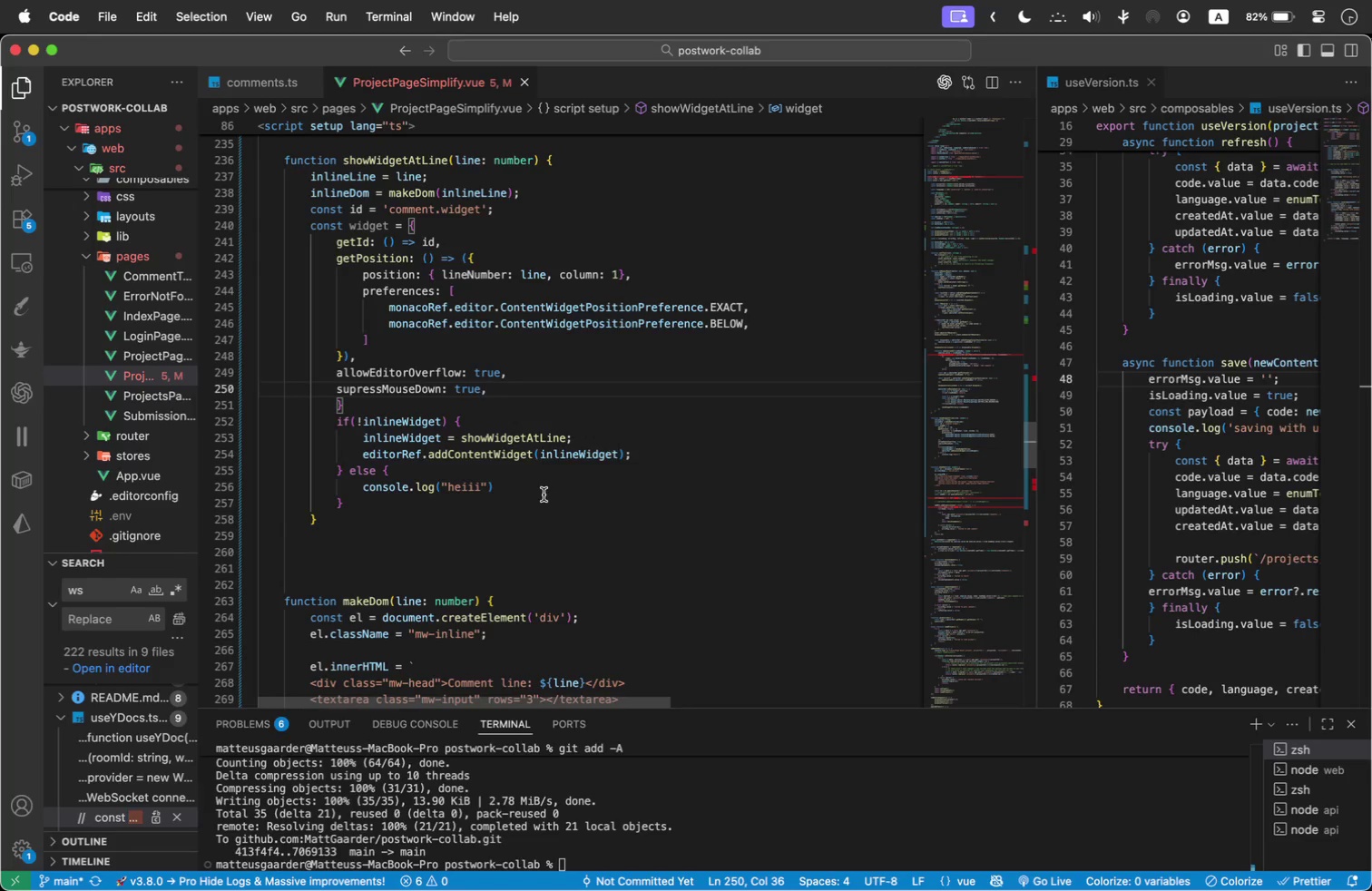 
left_click([478, 485])
 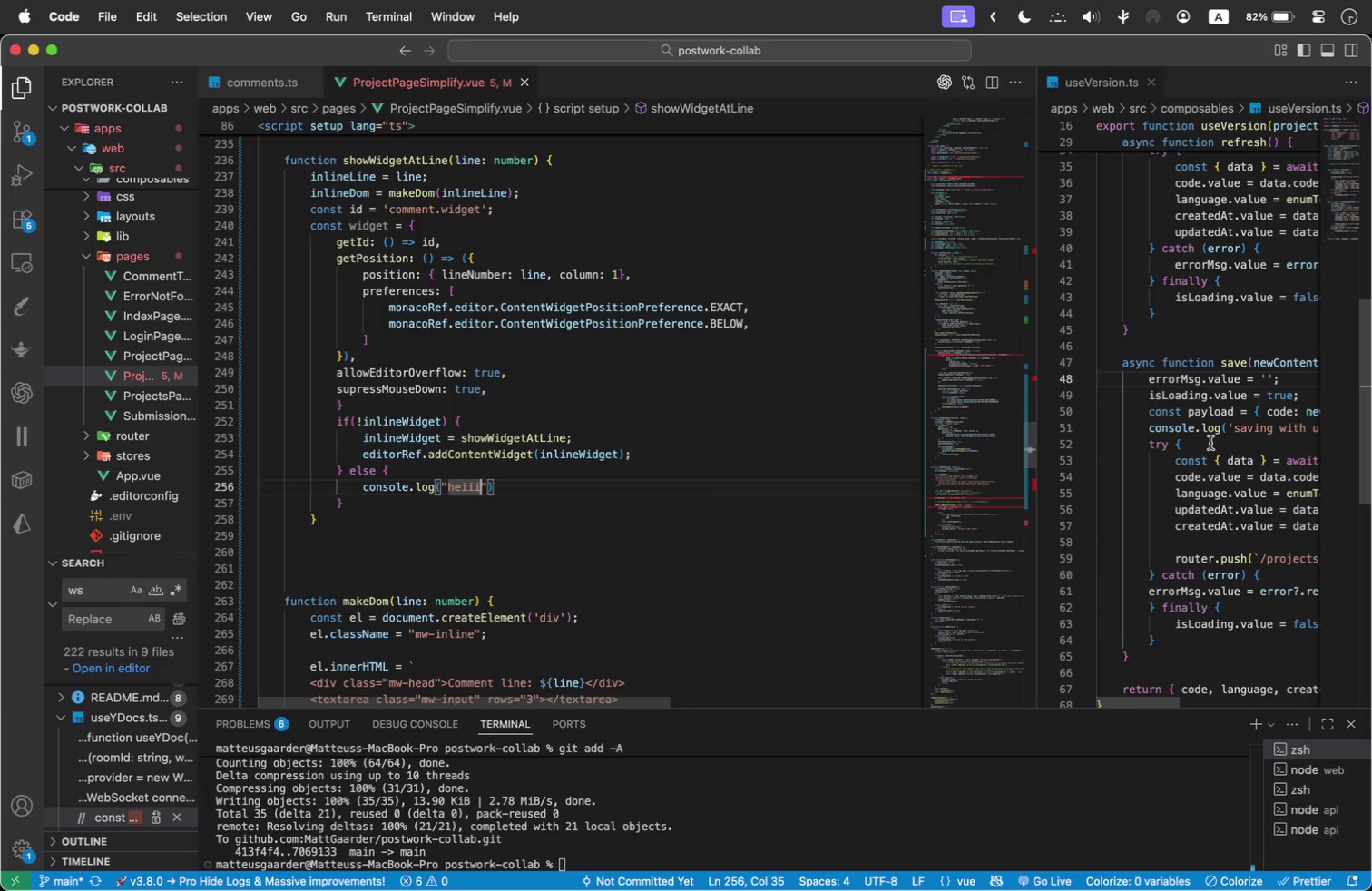 
type( already widget)
 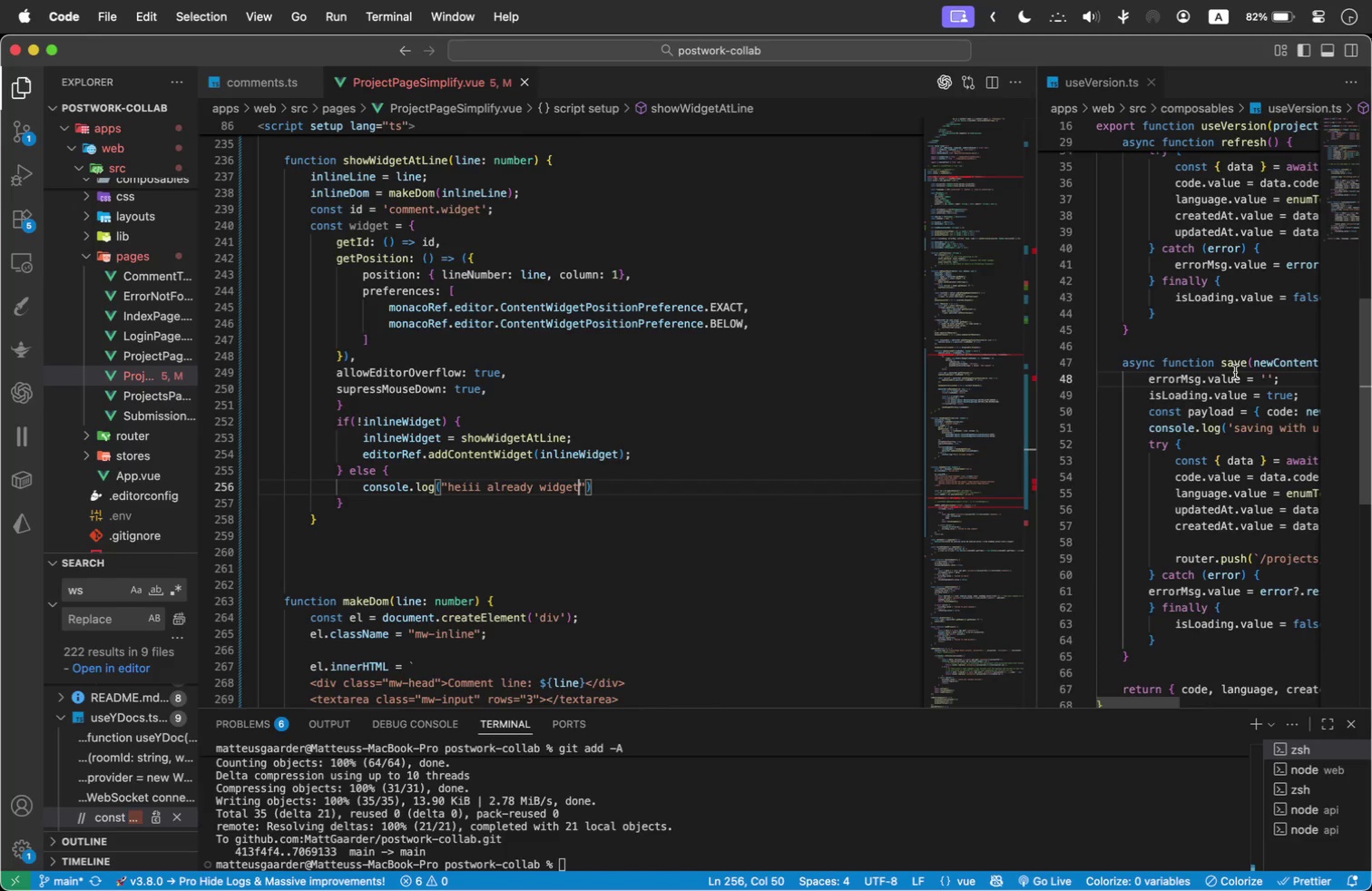 
left_click([377, 406])
 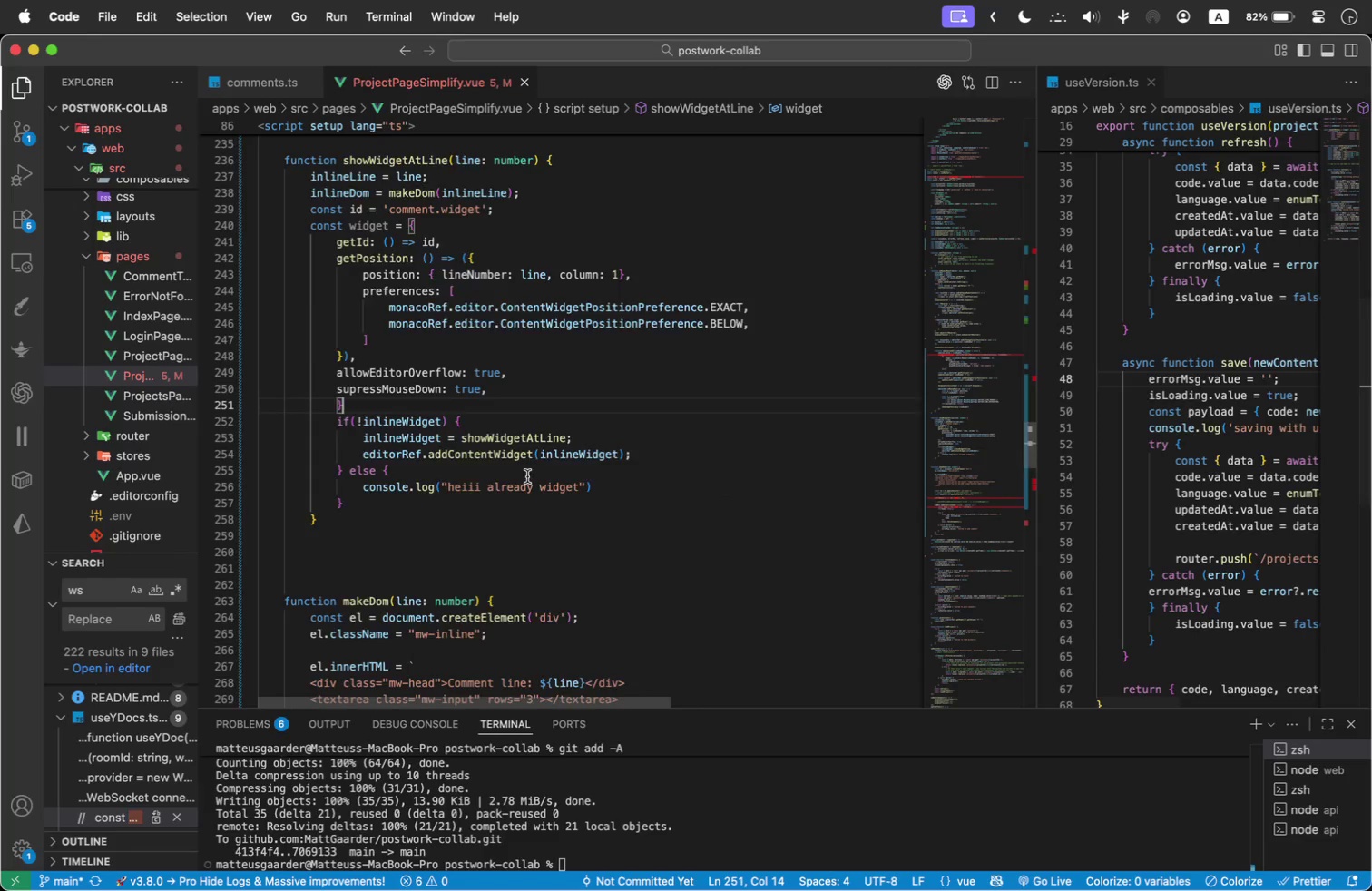 
scroll: coordinate [613, 523], scroll_direction: up, amount: 2.0
 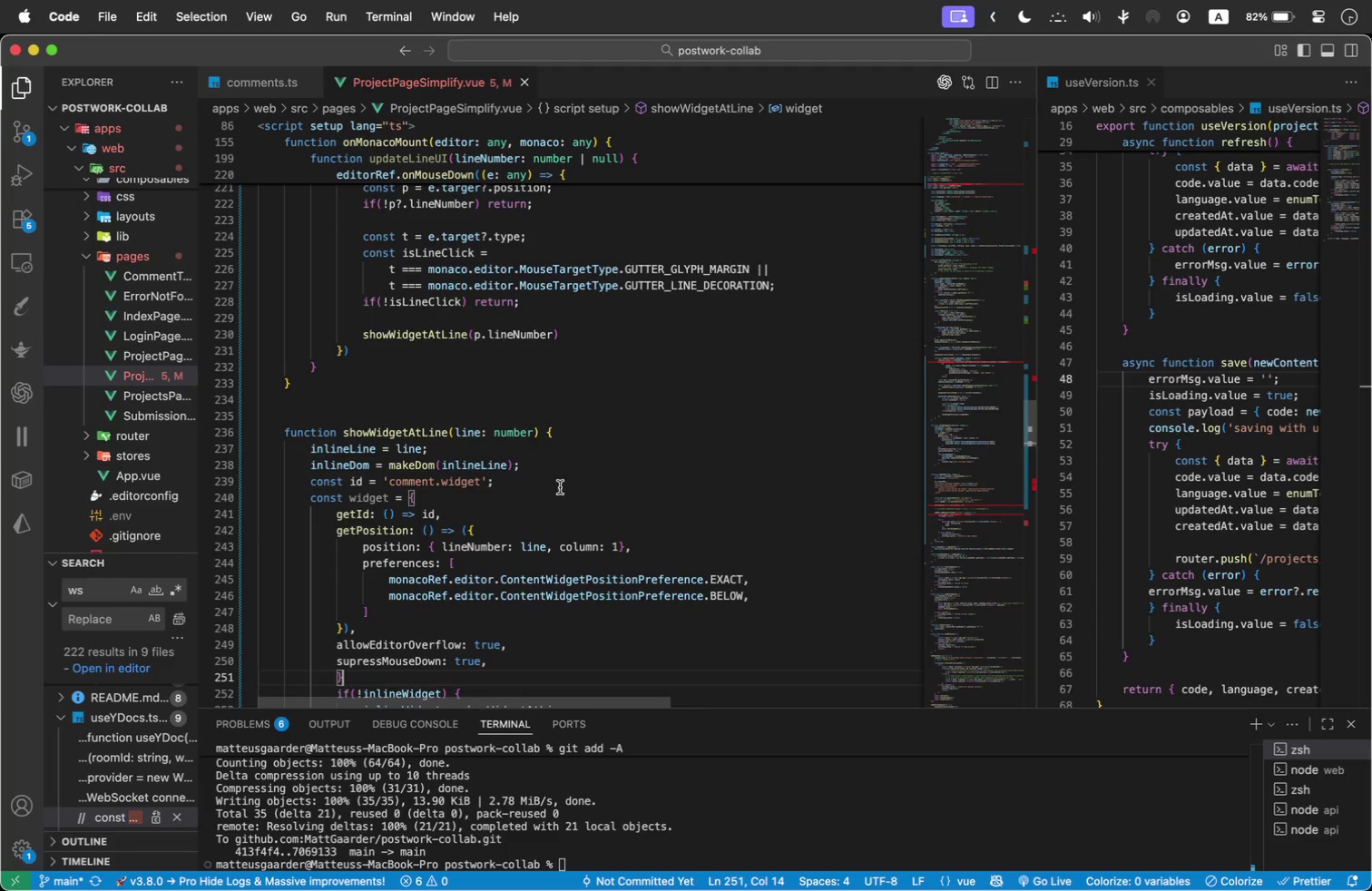 
scroll: coordinate [545, 474], scroll_direction: down, amount: 1.0
 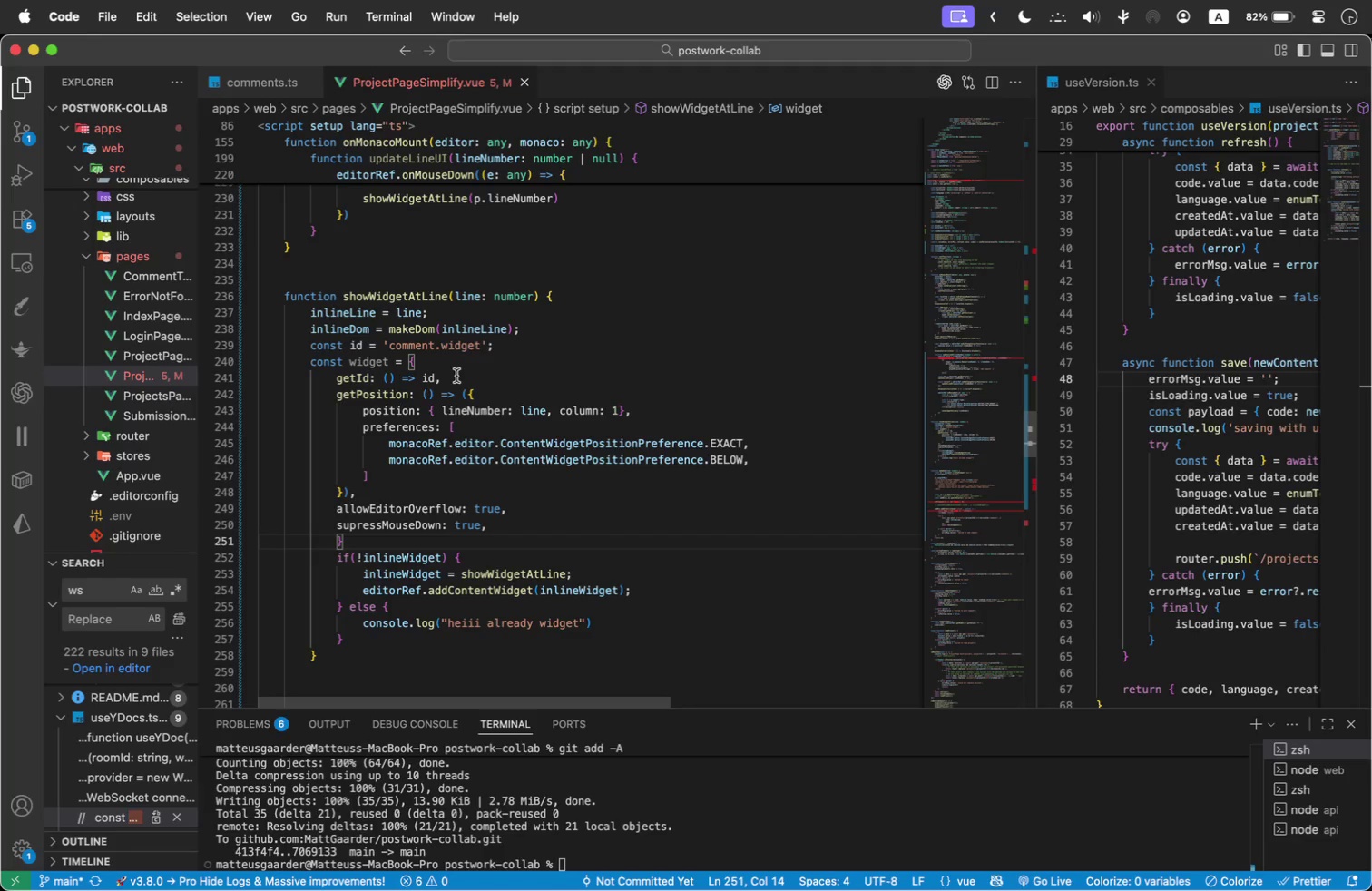 
wait(18.21)
 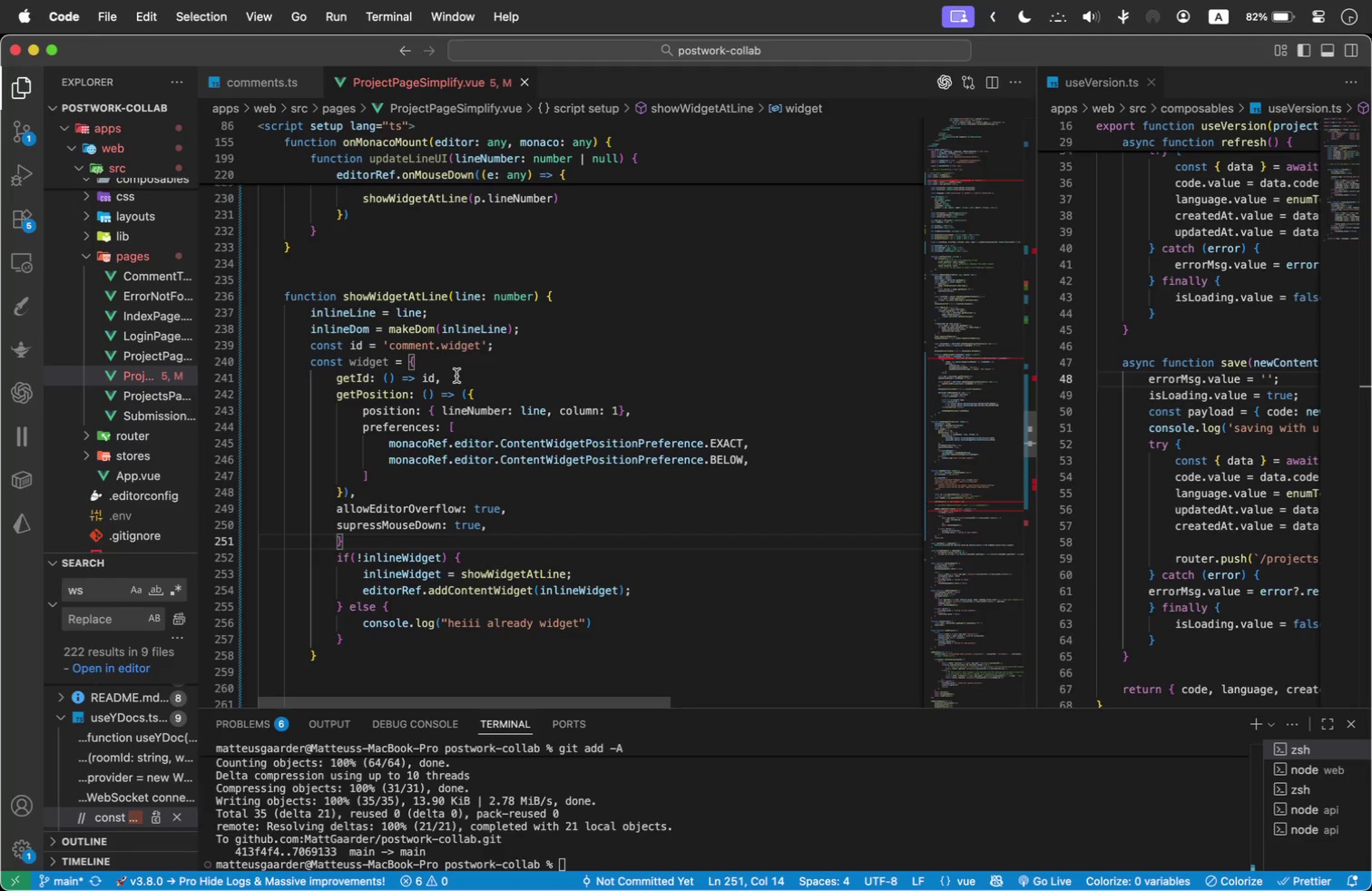 
left_click([563, 519])
 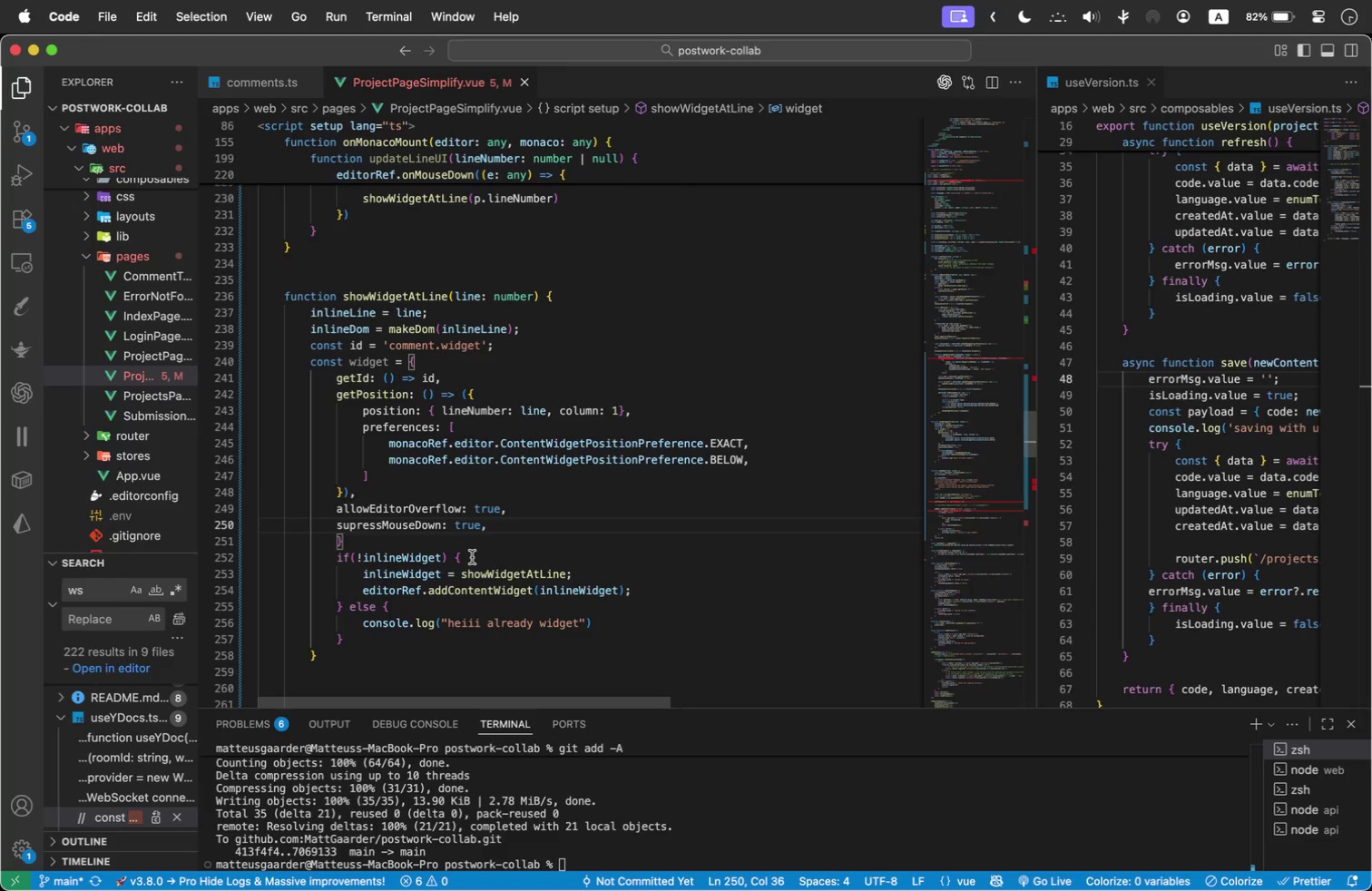 
left_click([473, 554])
 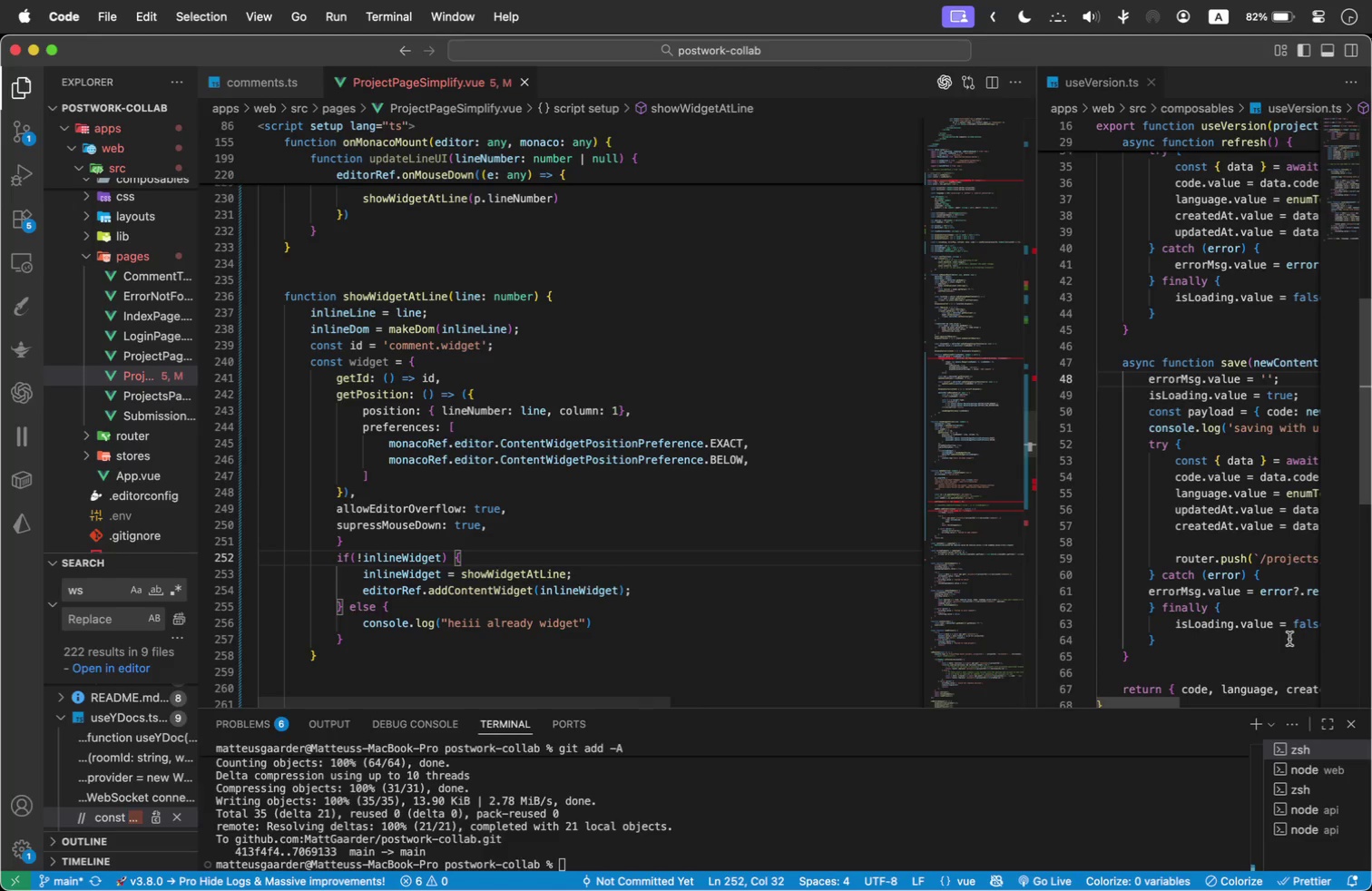 
key(Enter)
 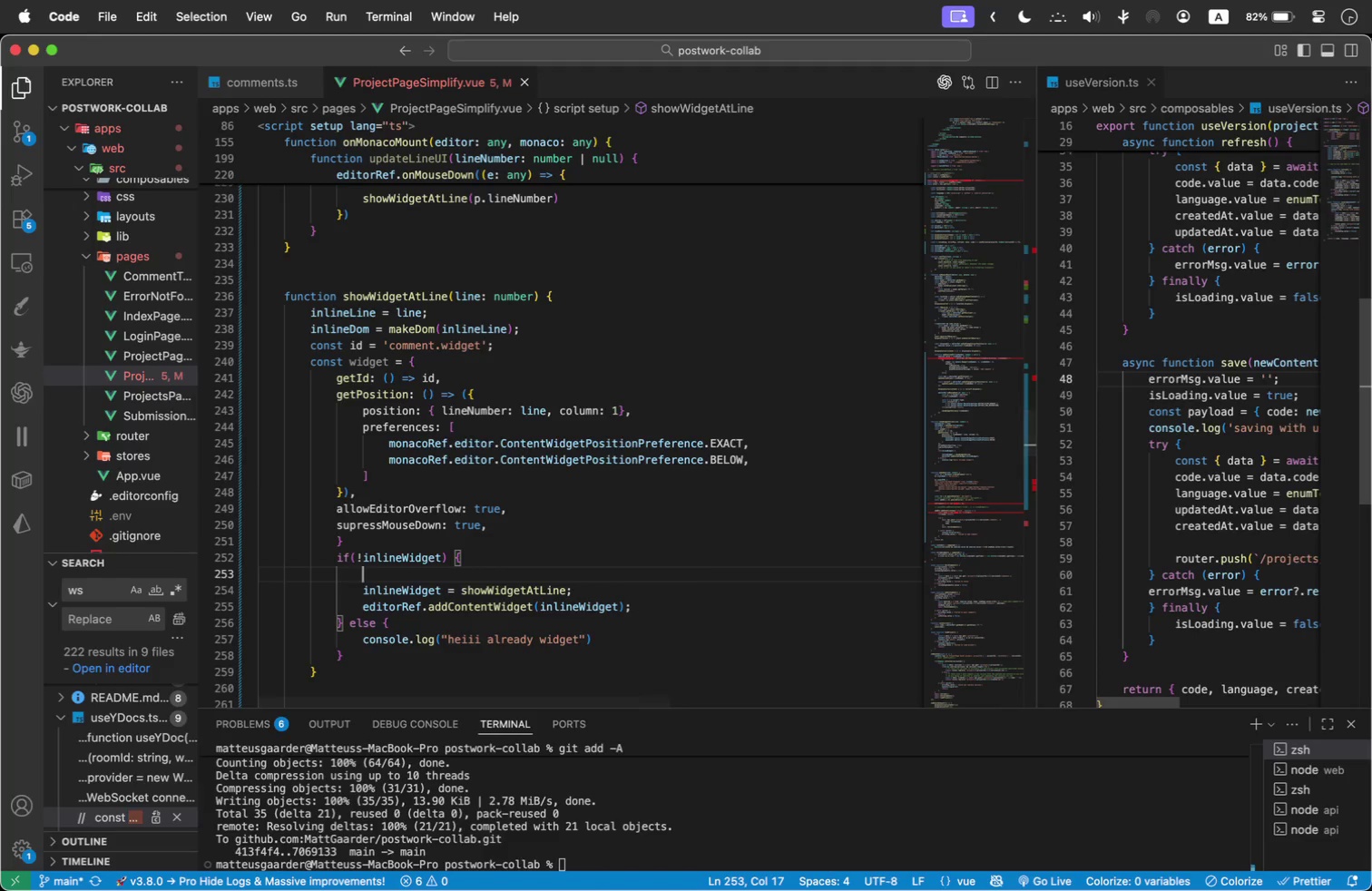 
type(inlineWid)
 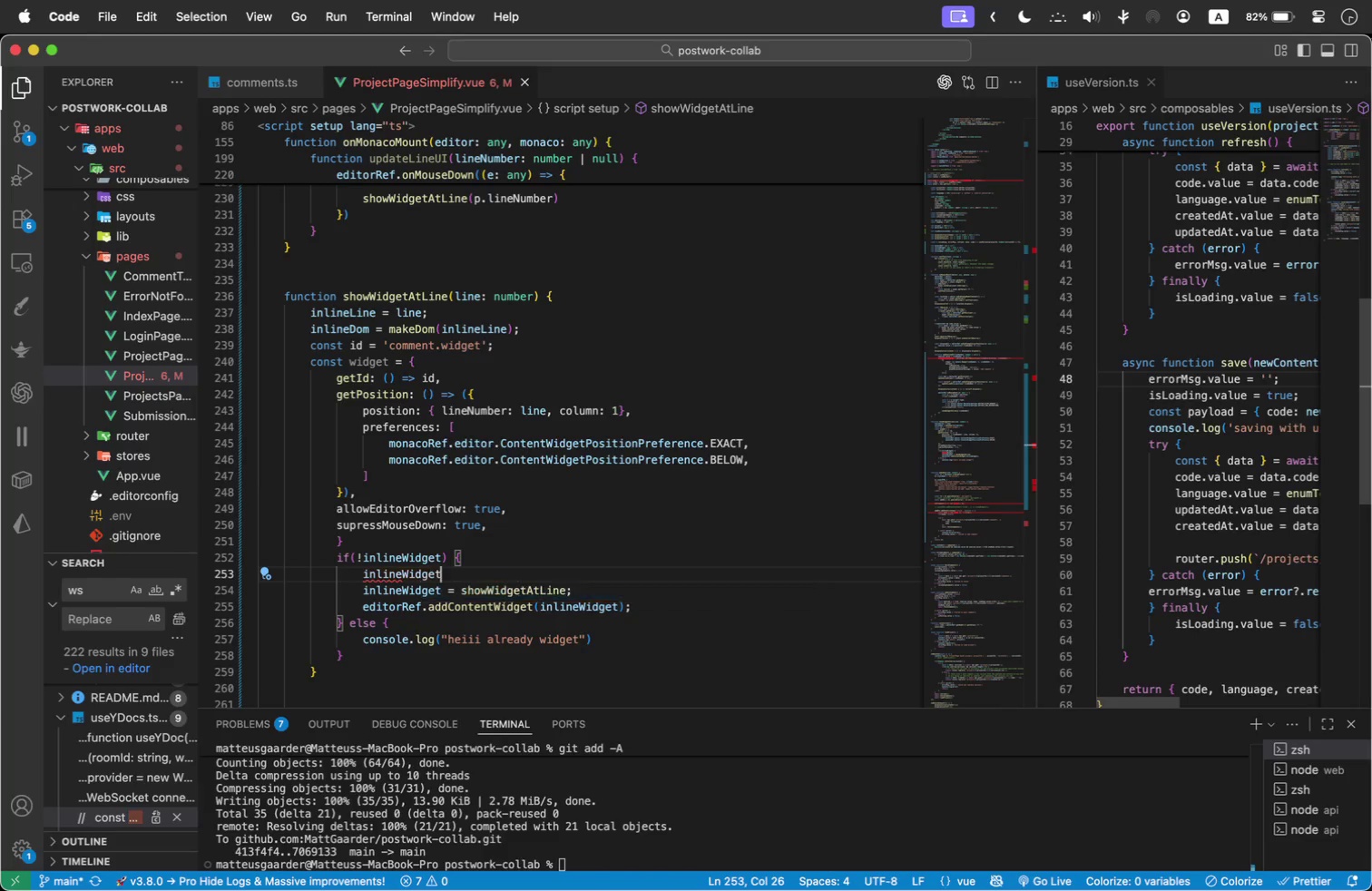 
key(Enter)
 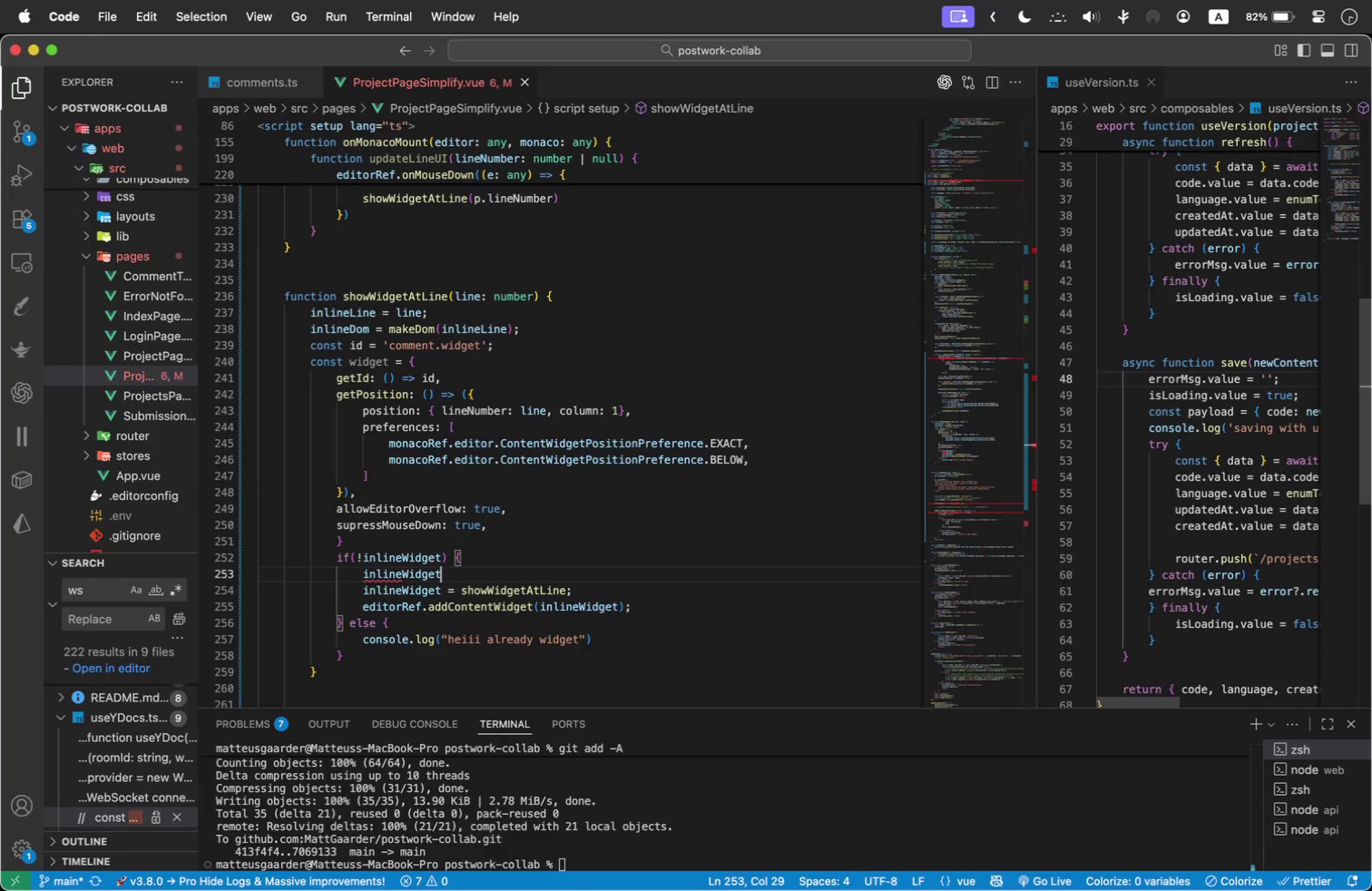 
type( = wid)
 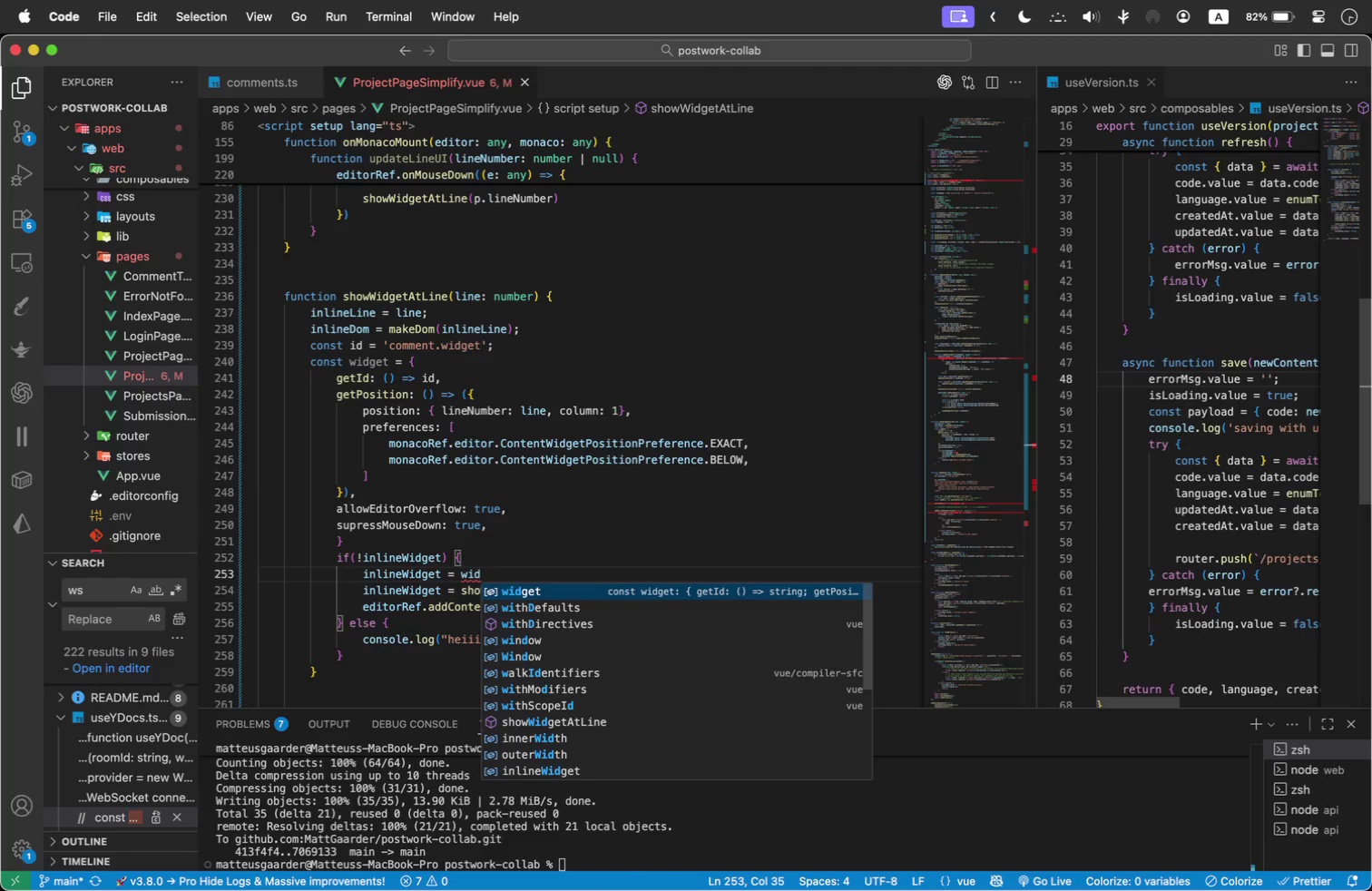 
key(Enter)
 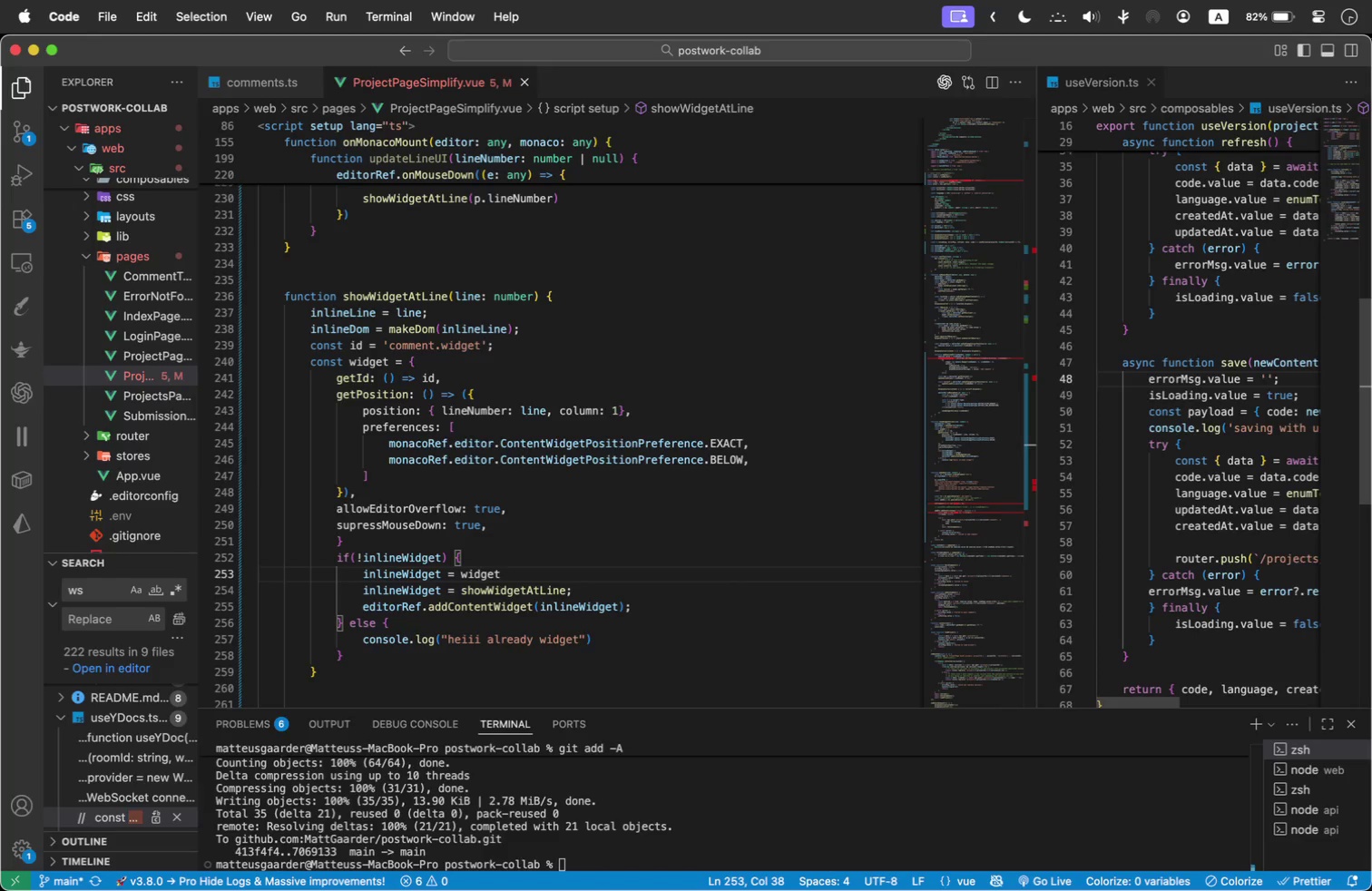 
key(Semicolon)
 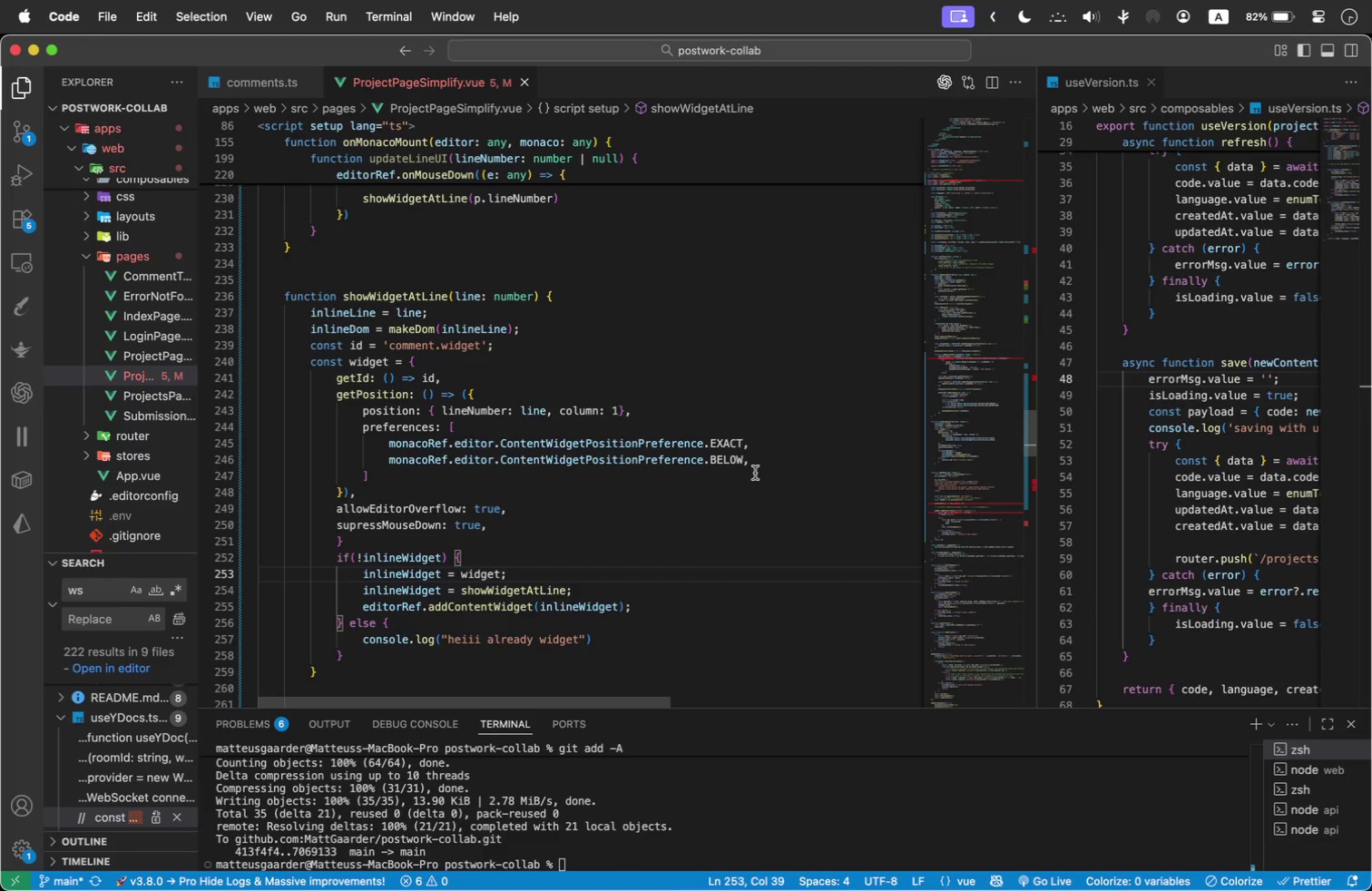 
wait(6.52)
 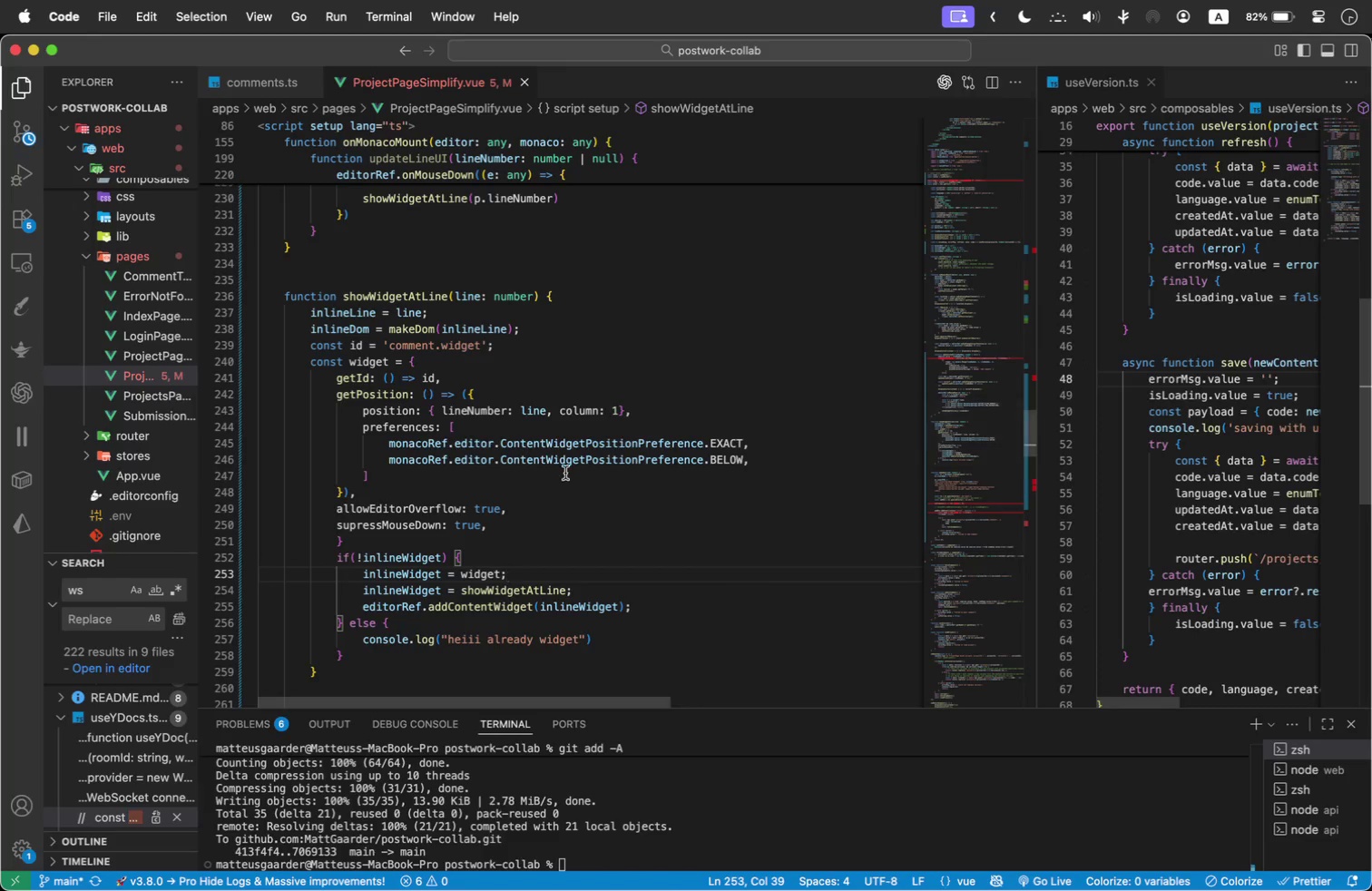 
scroll: coordinate [584, 452], scroll_direction: down, amount: 1.0
 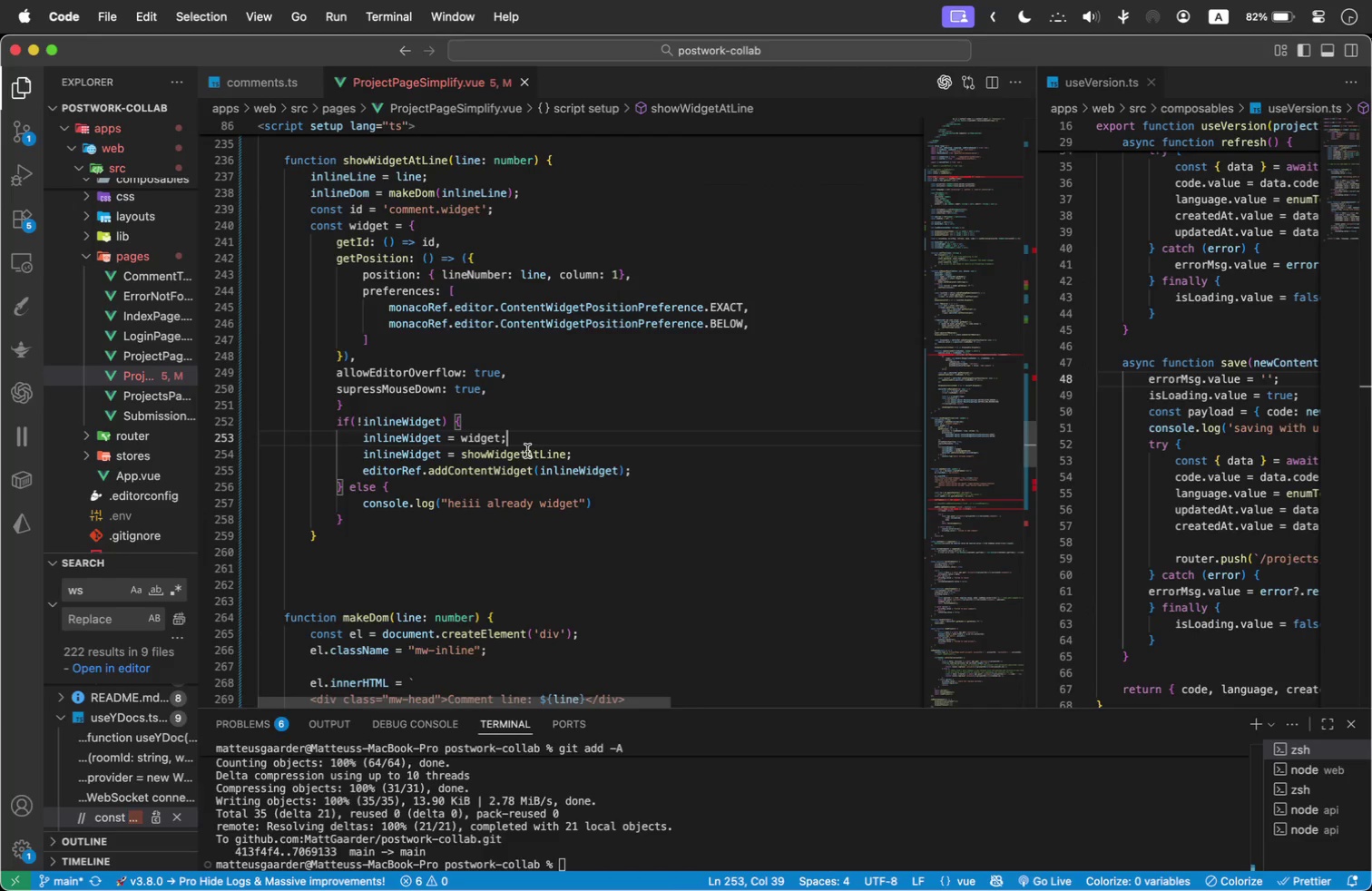 
scroll: coordinate [519, 437], scroll_direction: up, amount: 5.0
 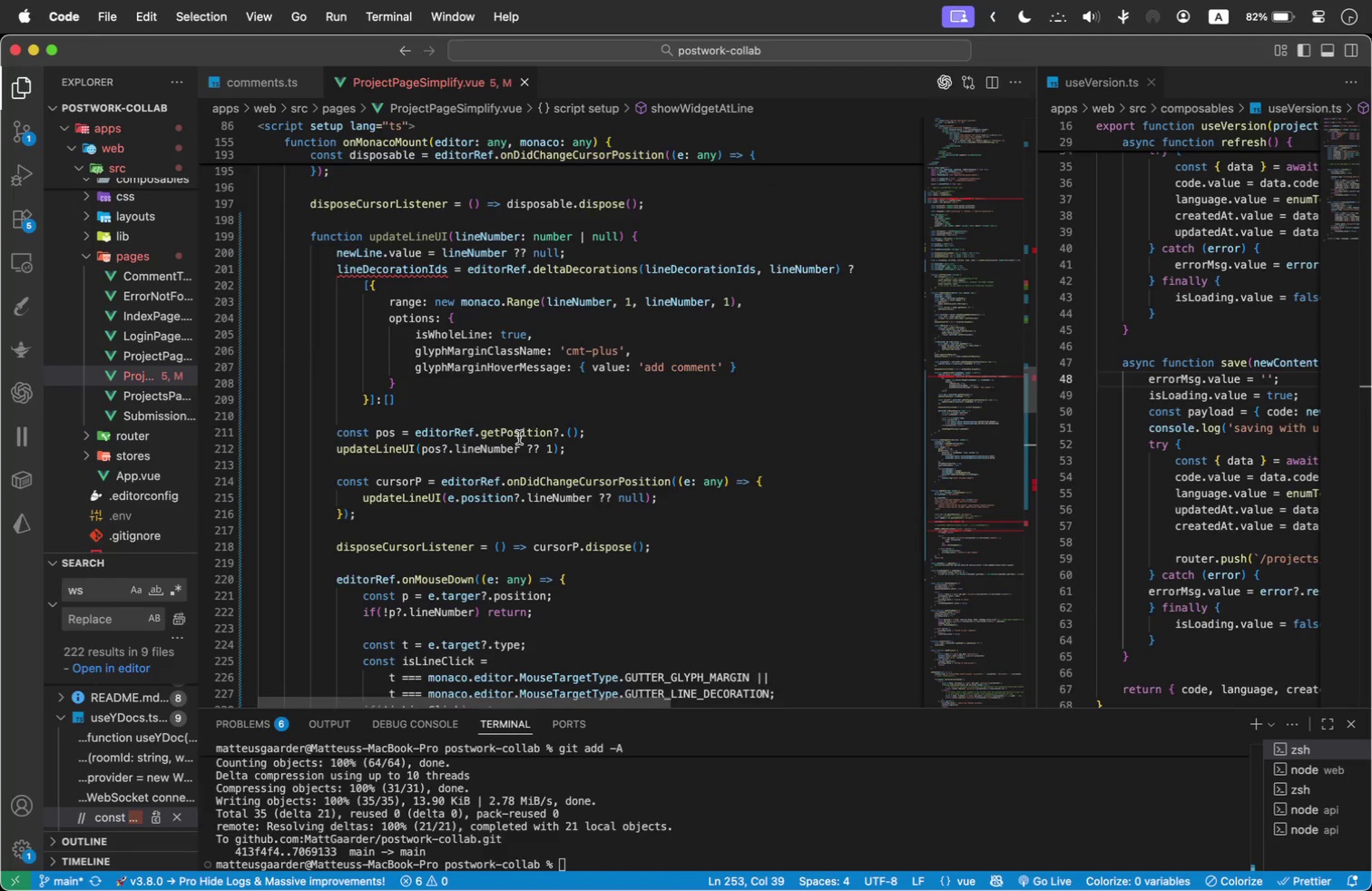 
mouse_move([518, 407])
 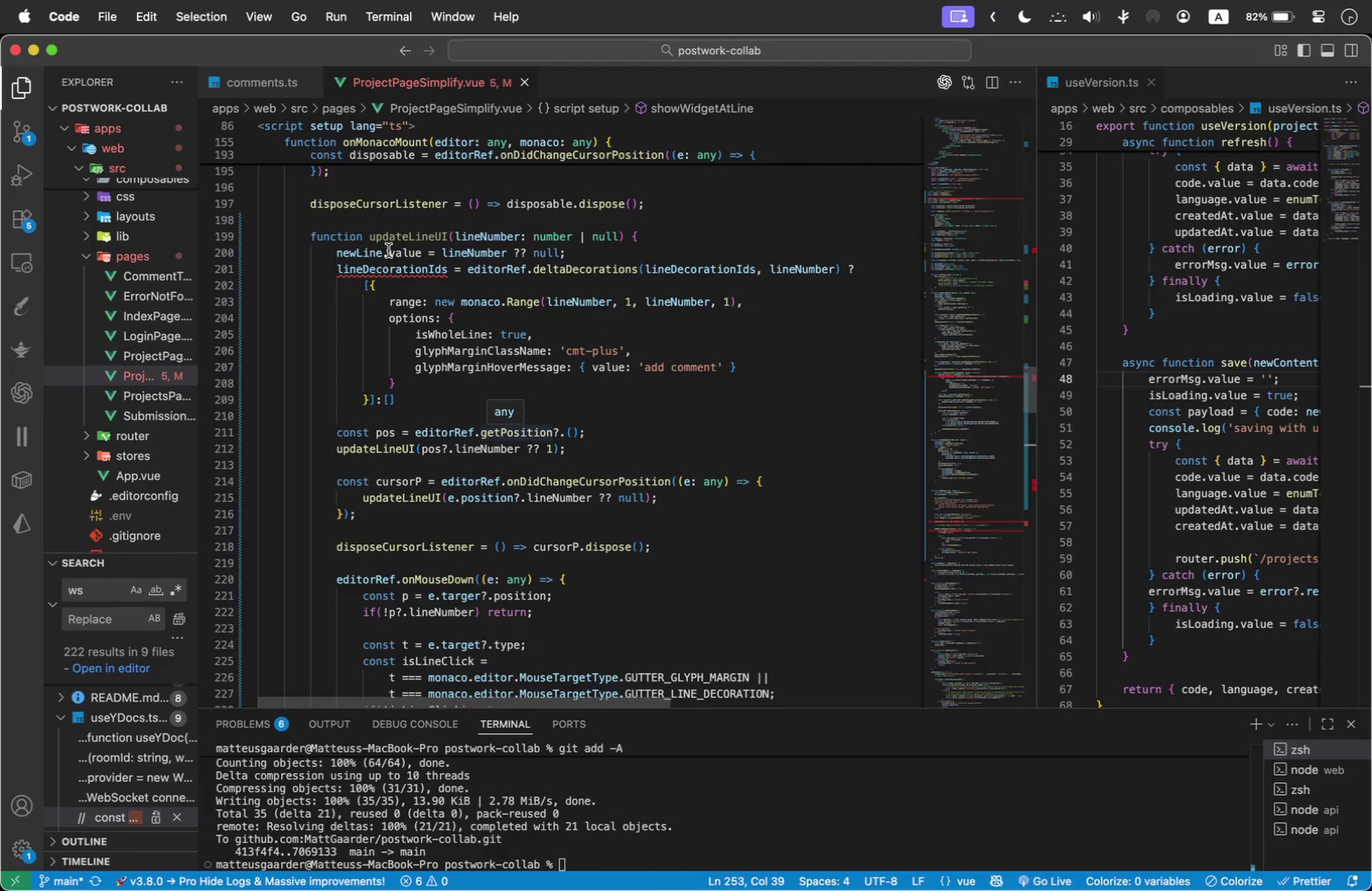 
mouse_move([416, 239])
 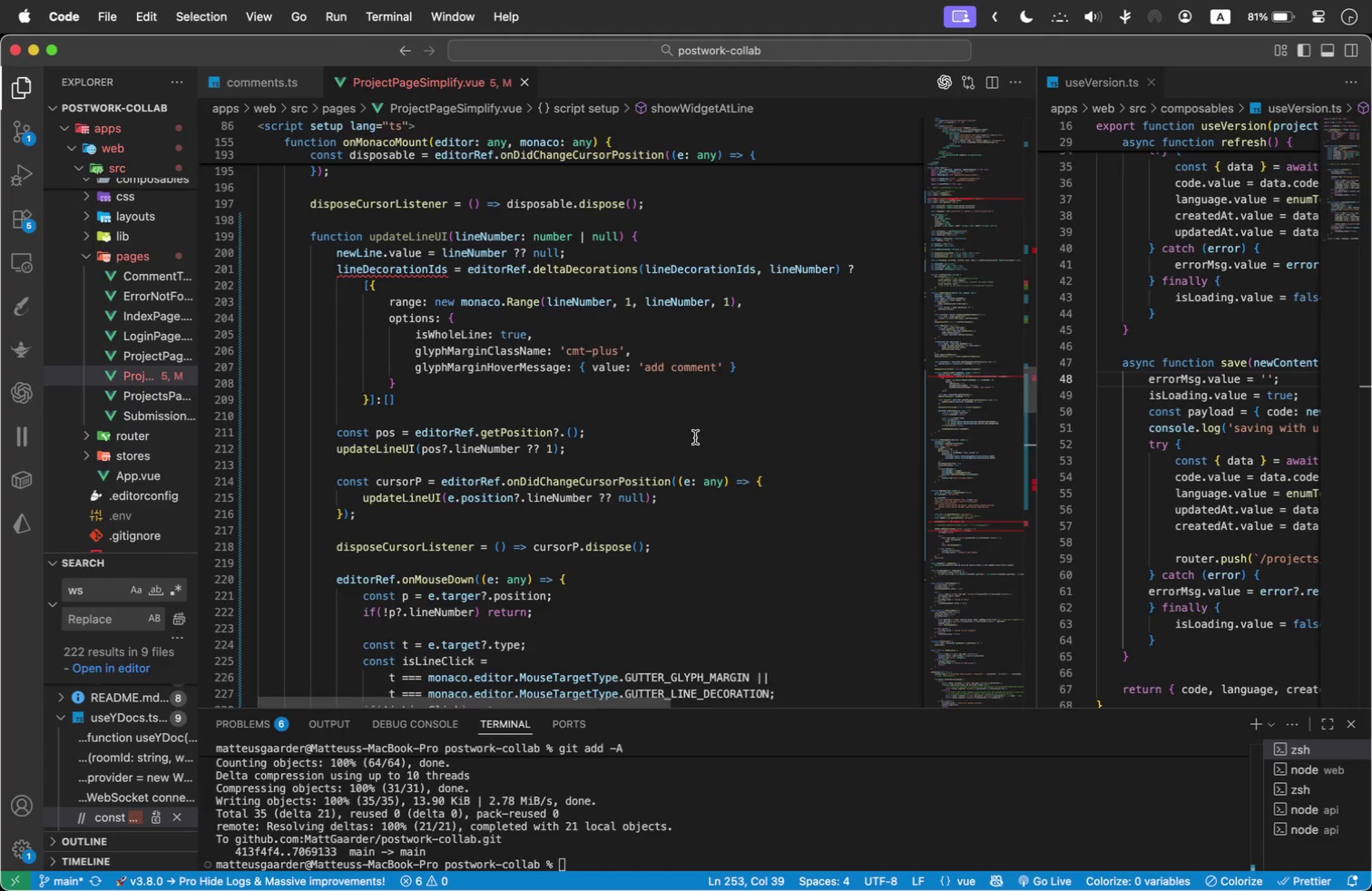 
wait(20.8)
 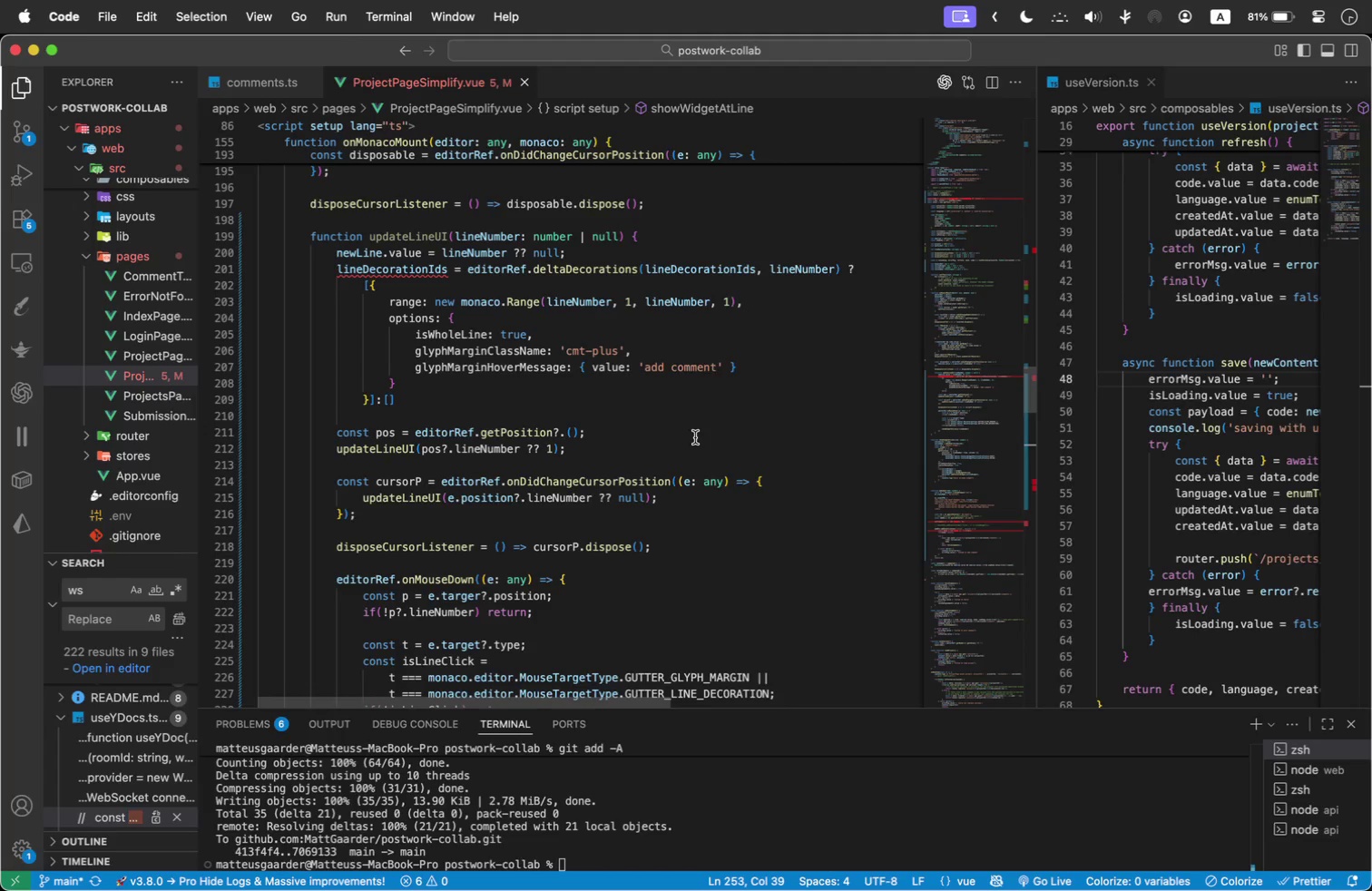 
scroll: coordinate [639, 440], scroll_direction: down, amount: 1.0
 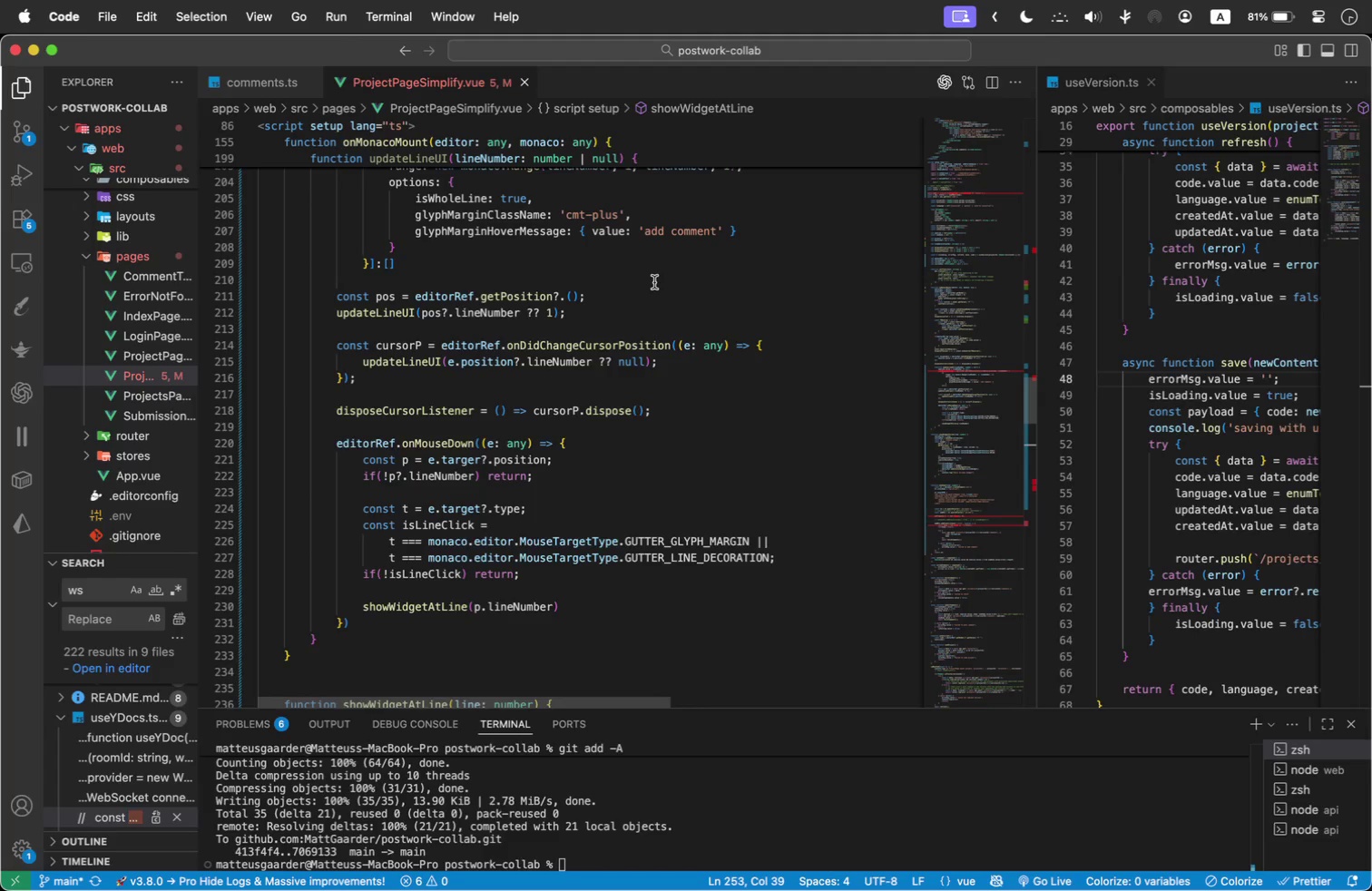 
wait(18.84)
 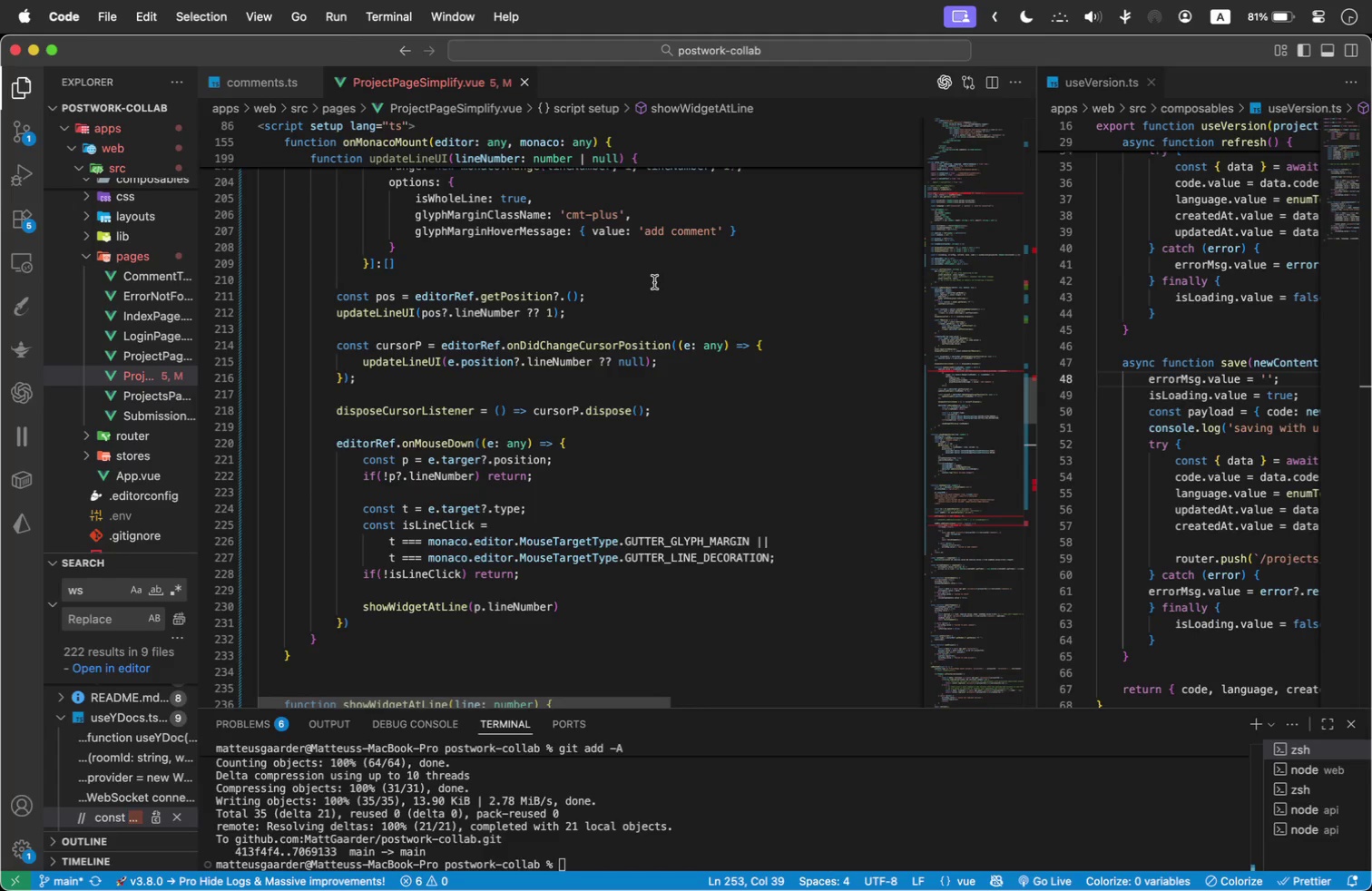 
scroll: coordinate [491, 381], scroll_direction: down, amount: 1.0
 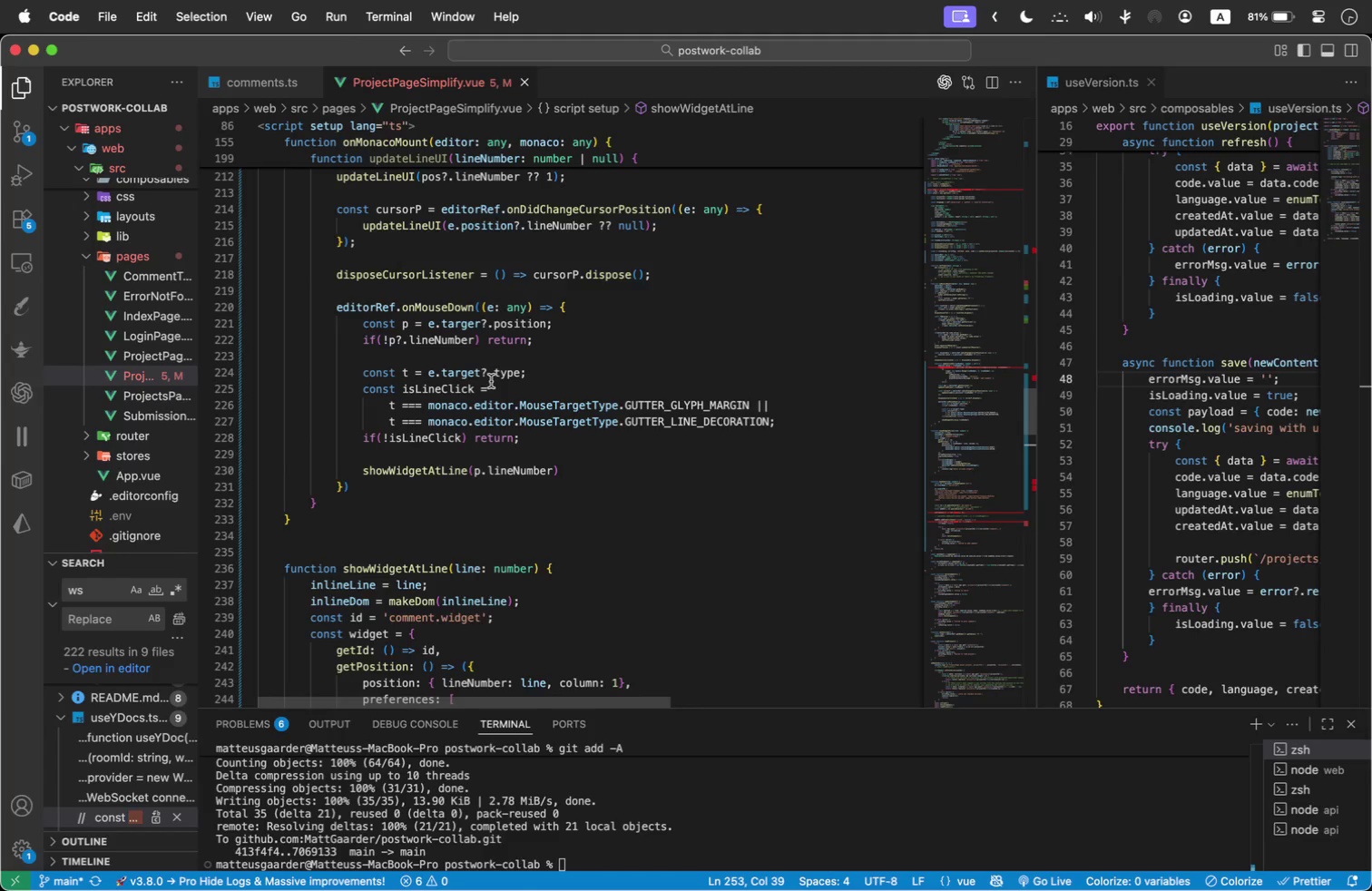 
wait(16.58)
 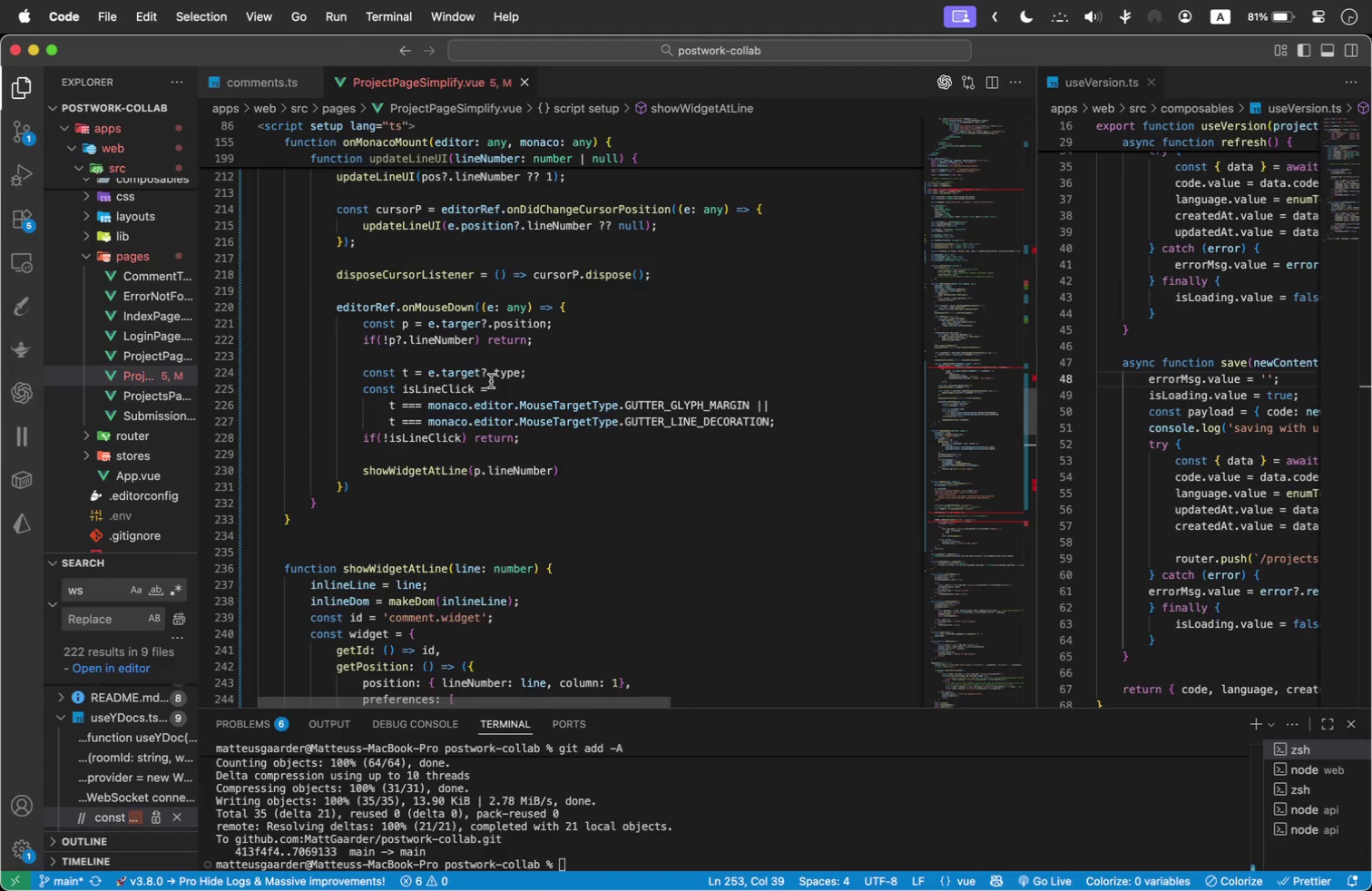 
scroll: coordinate [393, 324], scroll_direction: up, amount: 4.0
 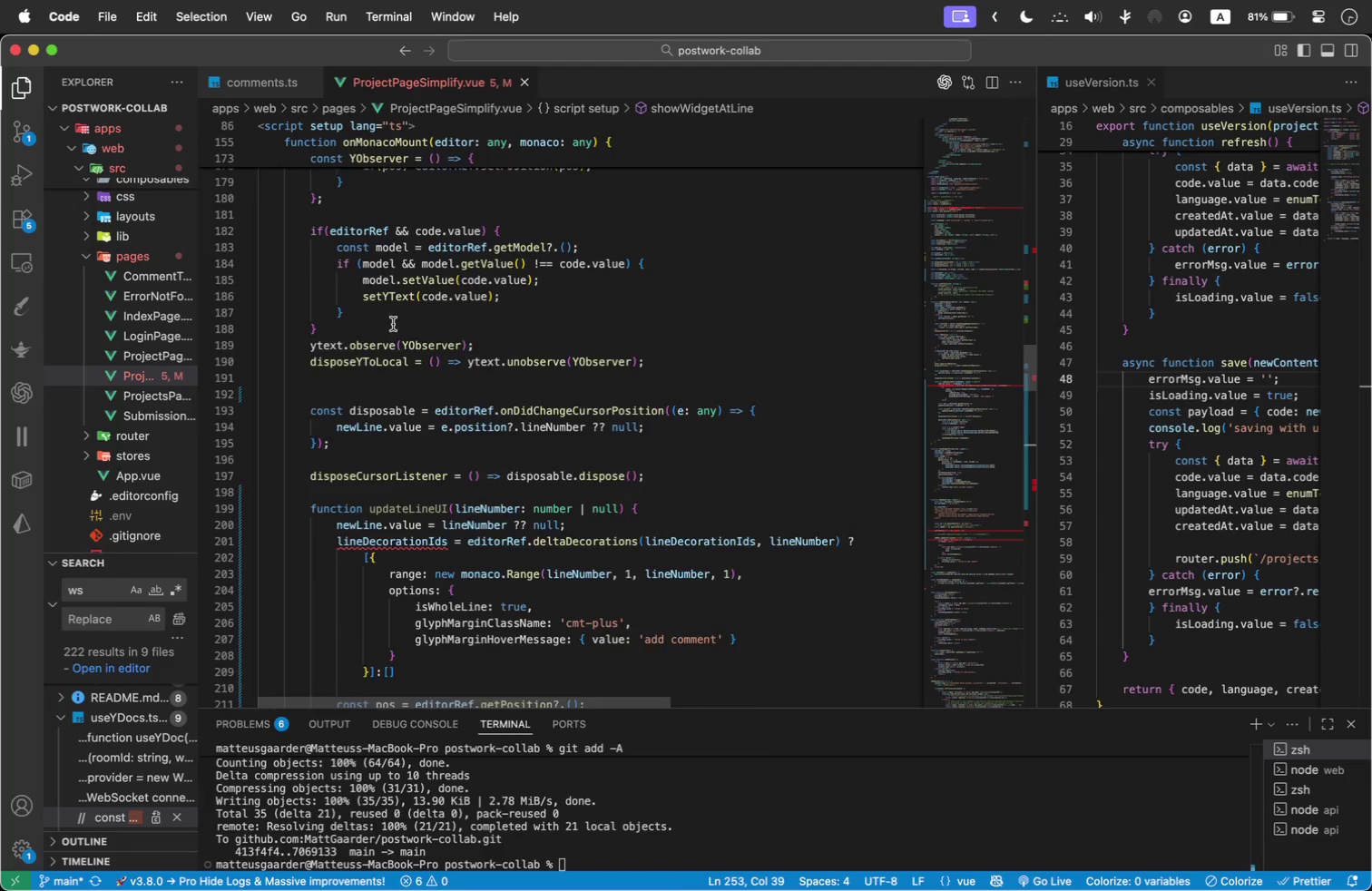 
scroll: coordinate [353, 538], scroll_direction: down, amount: 4.0
 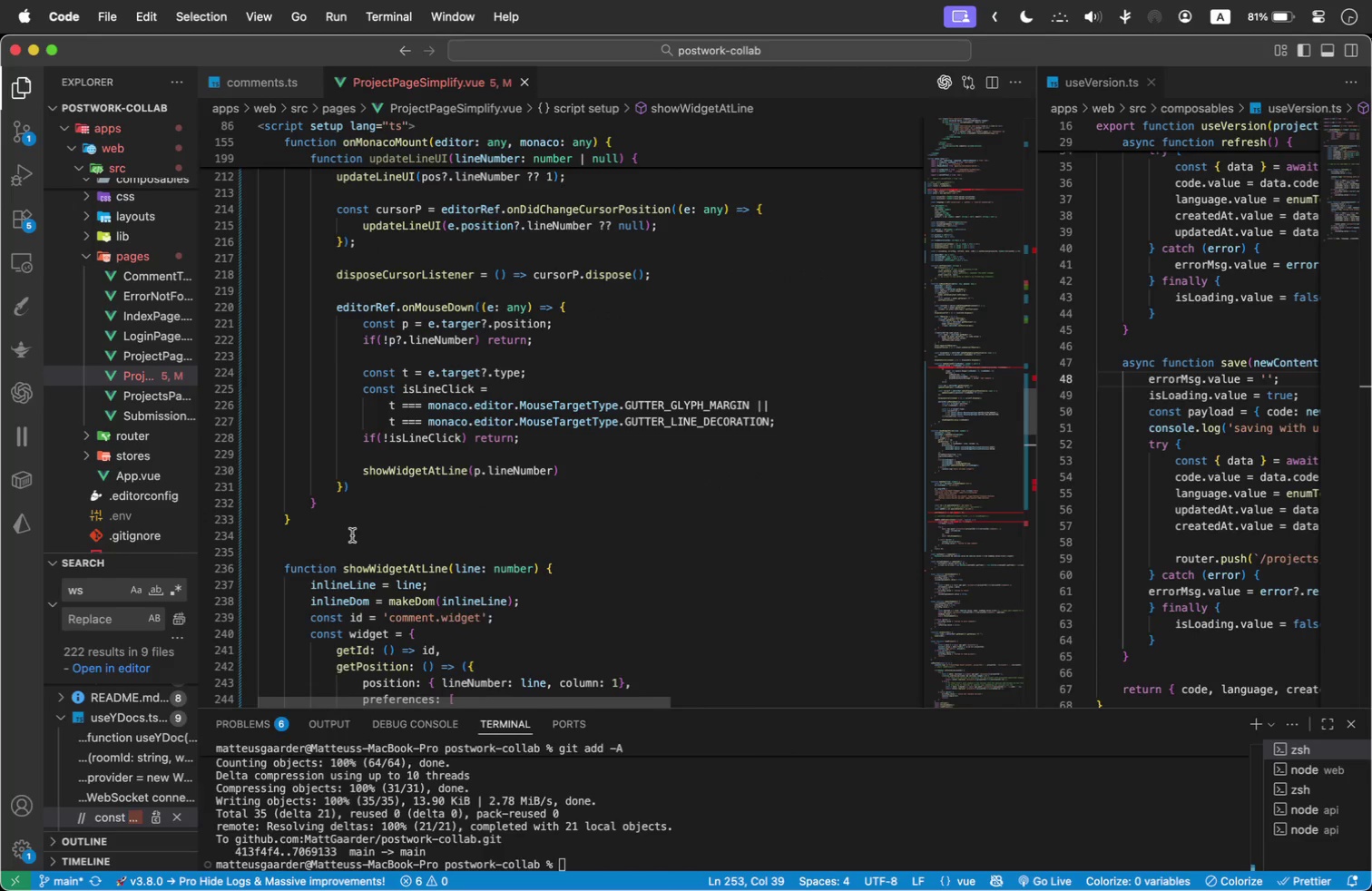 
scroll: coordinate [350, 531], scroll_direction: up, amount: 8.0
 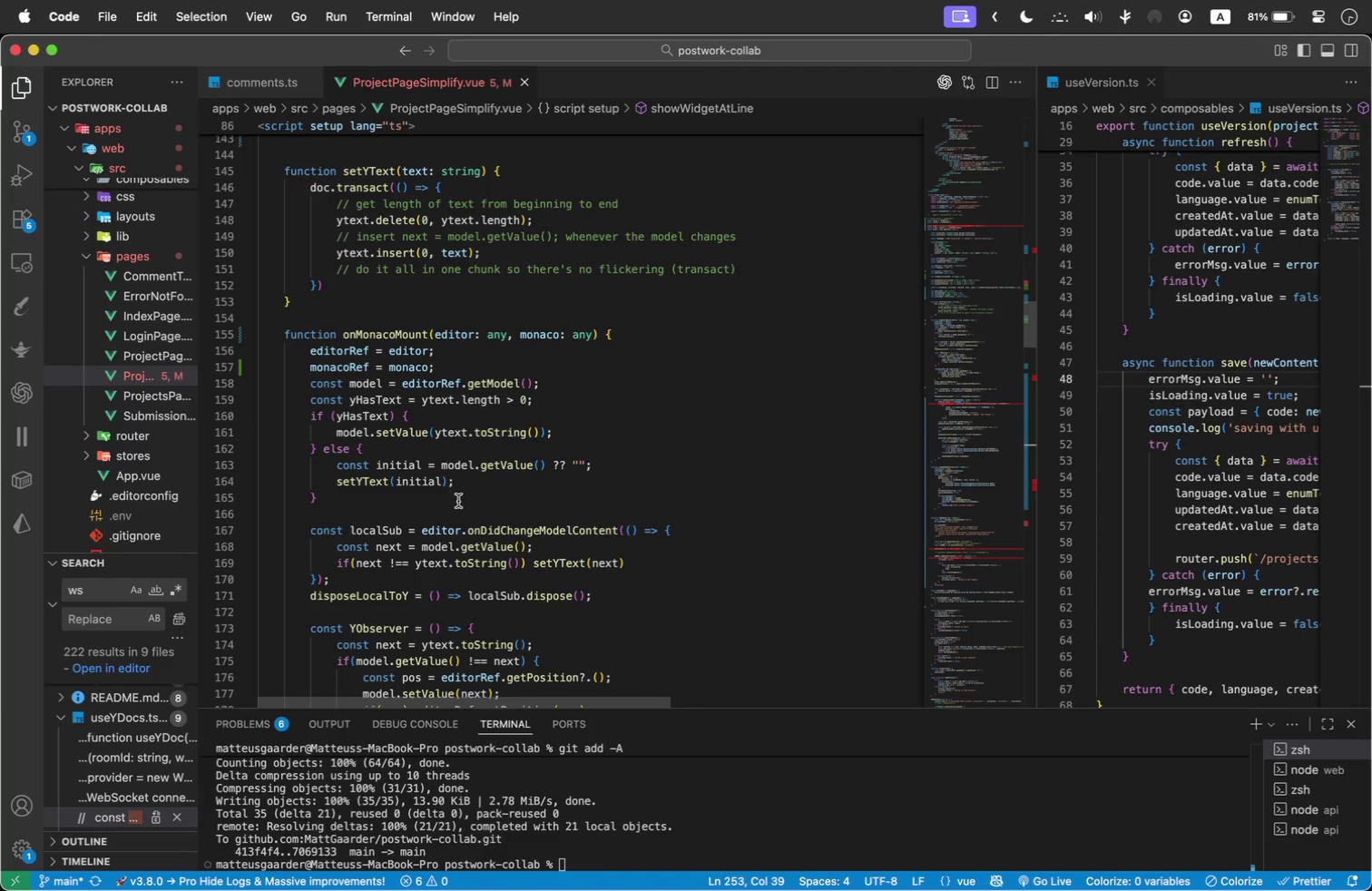 
wait(23.72)
 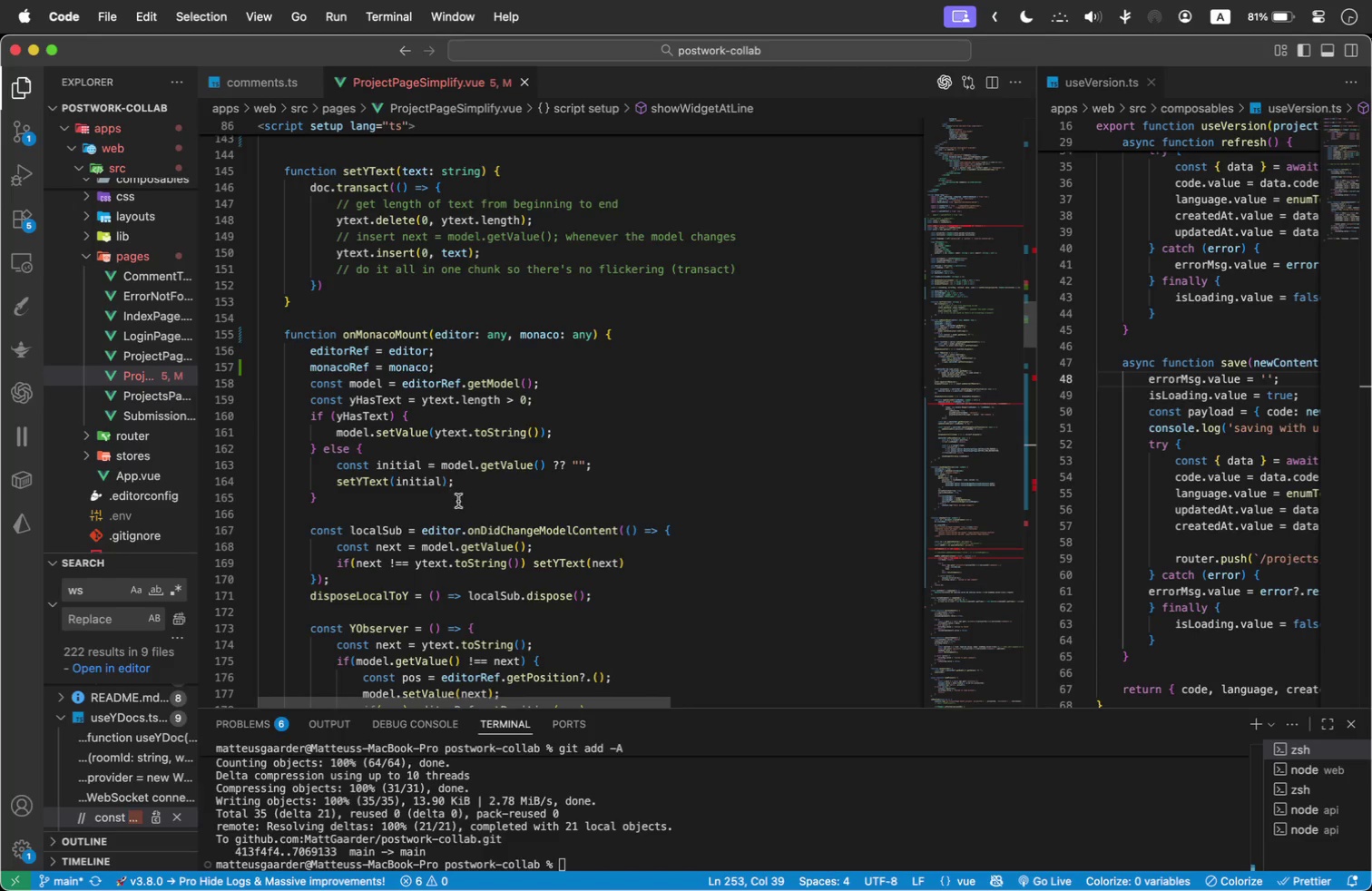 
scroll: coordinate [456, 606], scroll_direction: down, amount: 1.0
 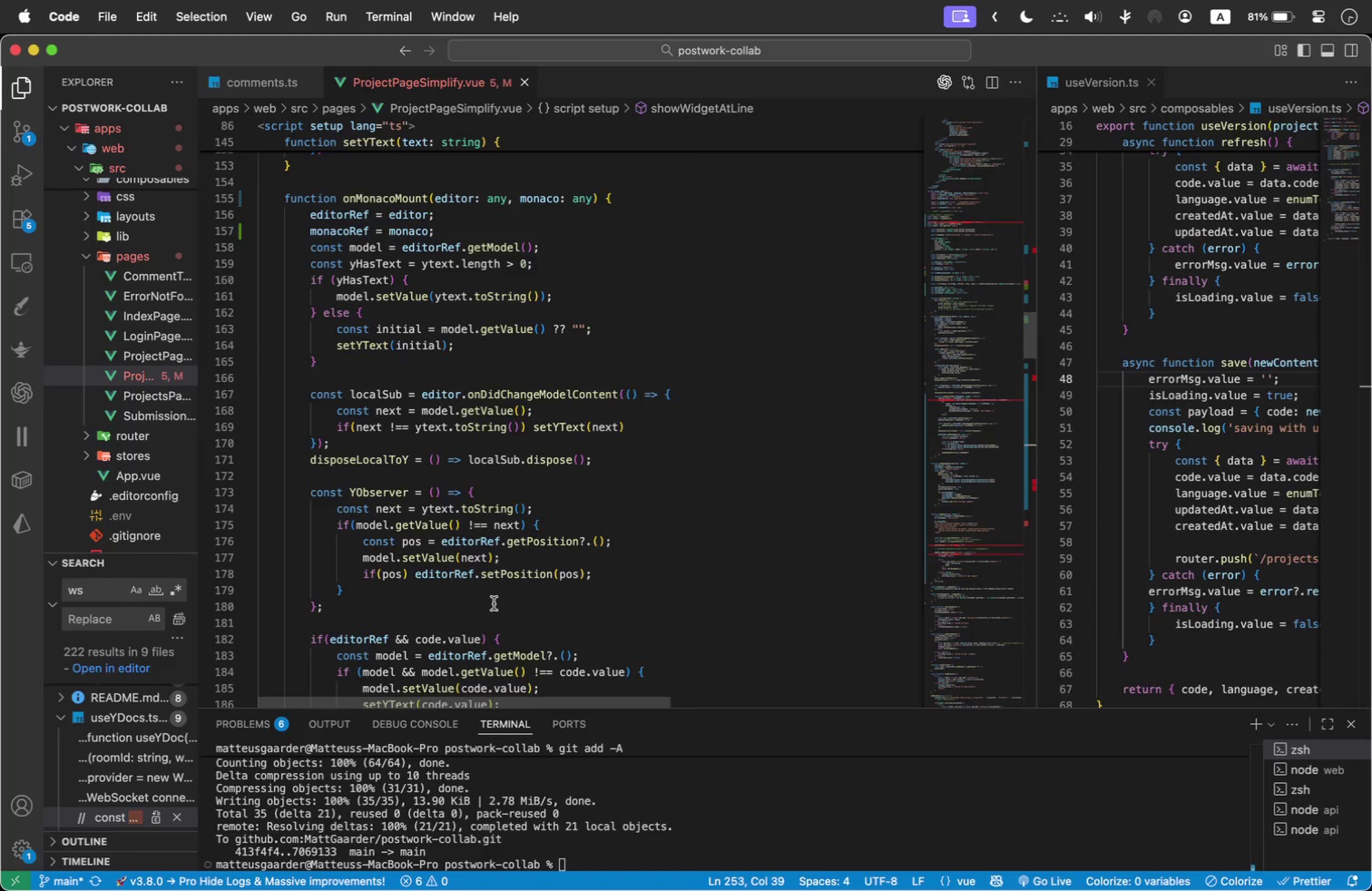 
wait(8.15)
 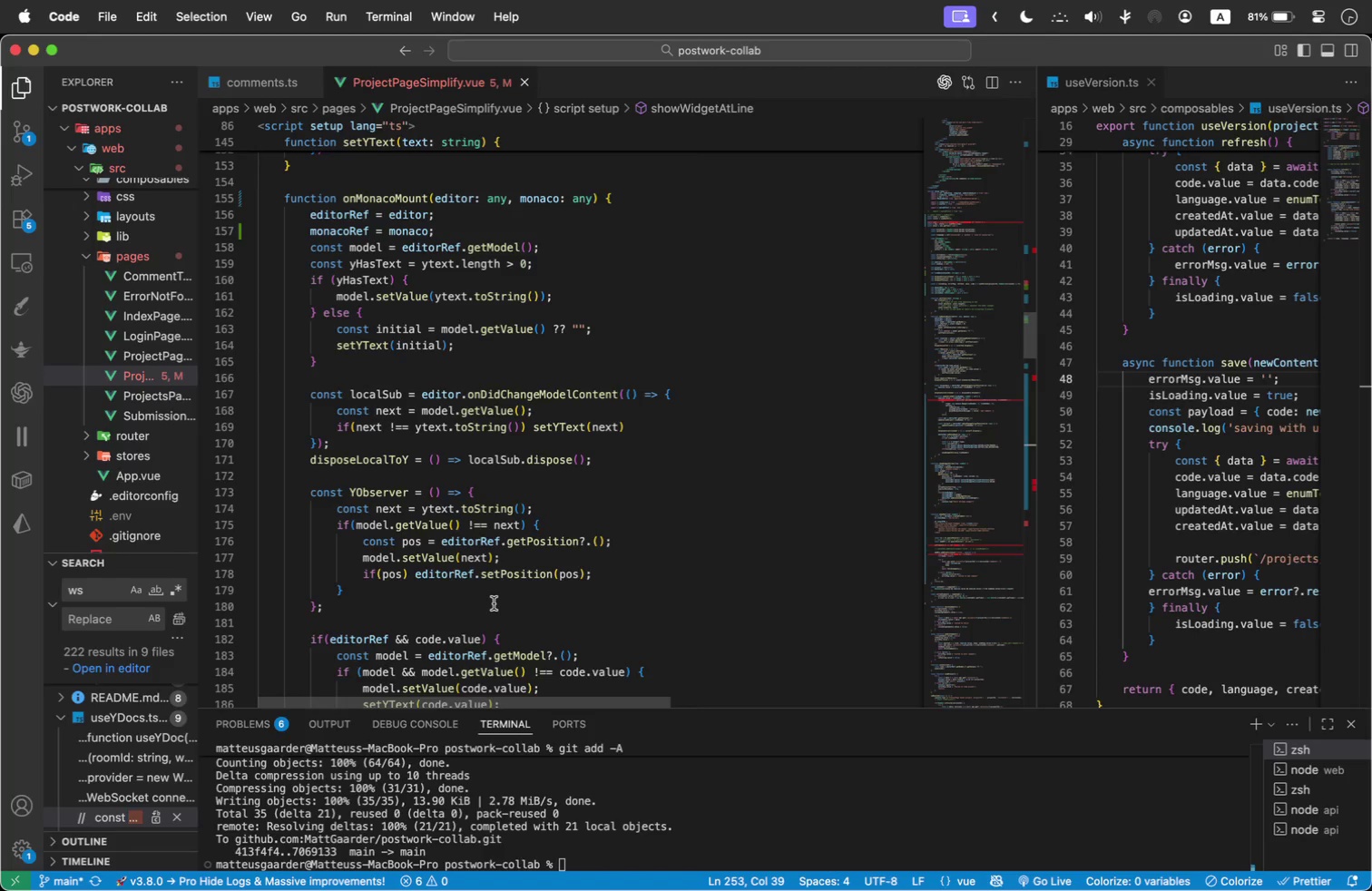 
scroll: coordinate [497, 633], scroll_direction: down, amount: 2.0
 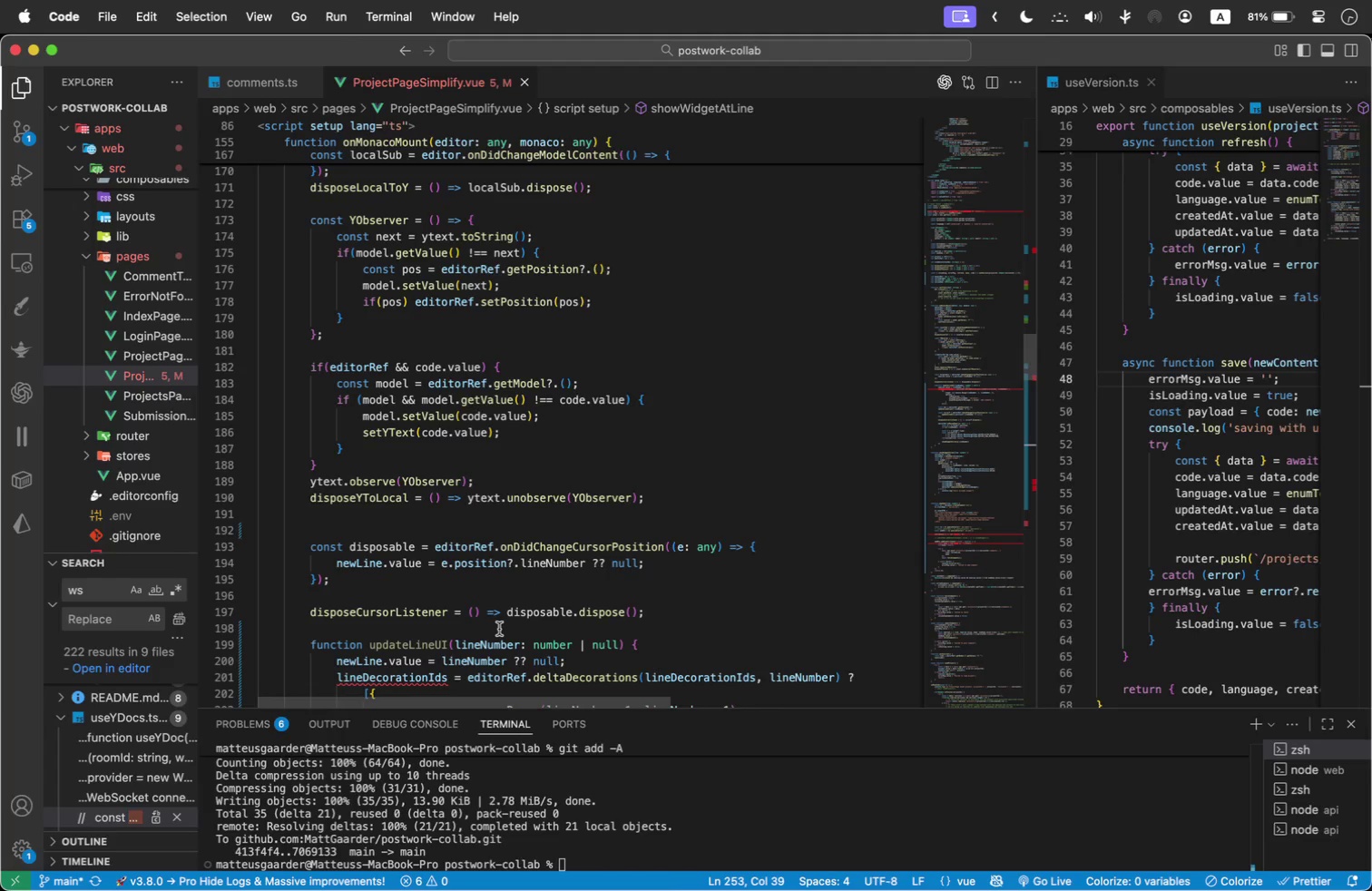 
wait(13.93)
 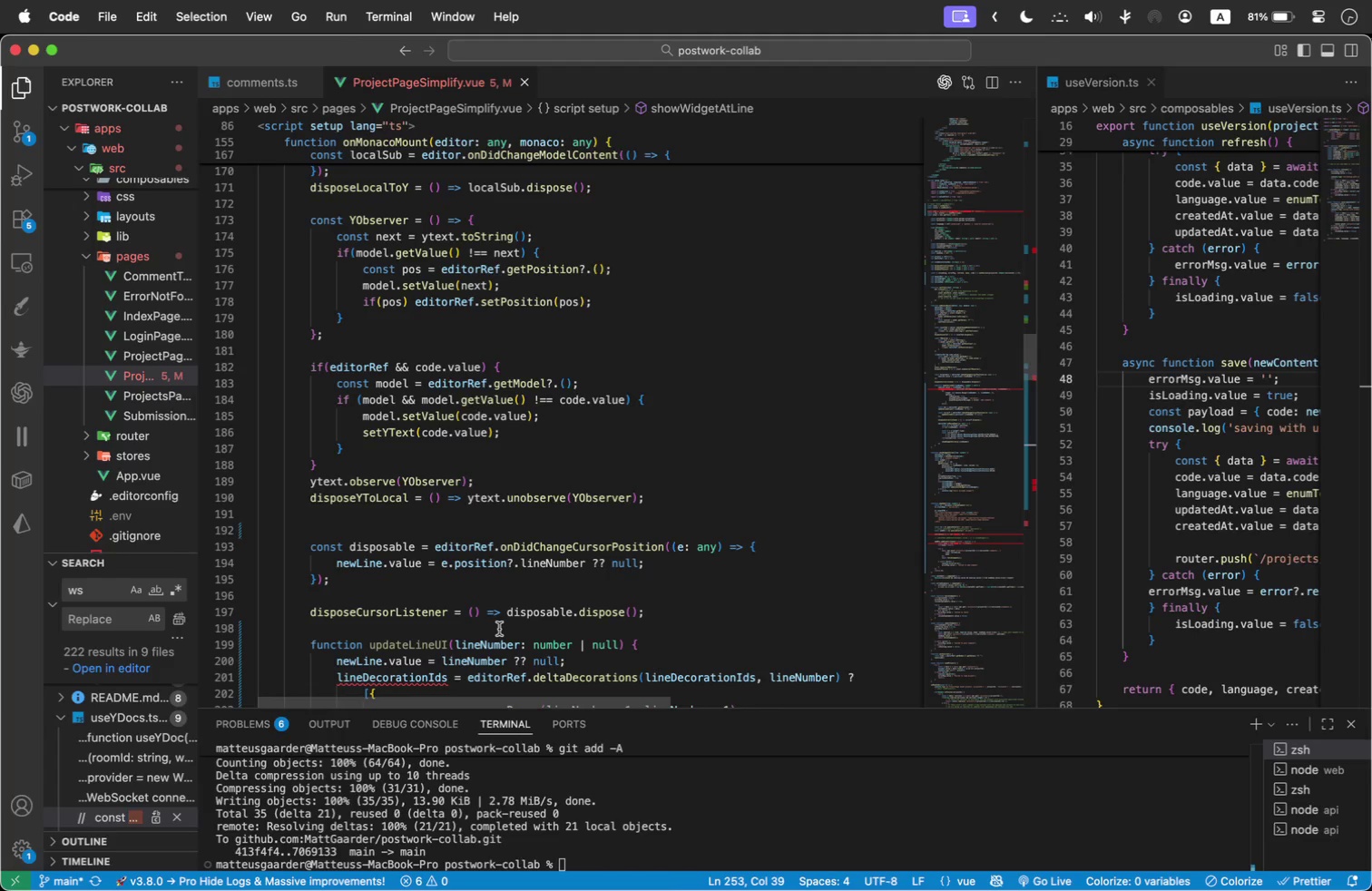 
scroll: coordinate [500, 628], scroll_direction: down, amount: 1.0
 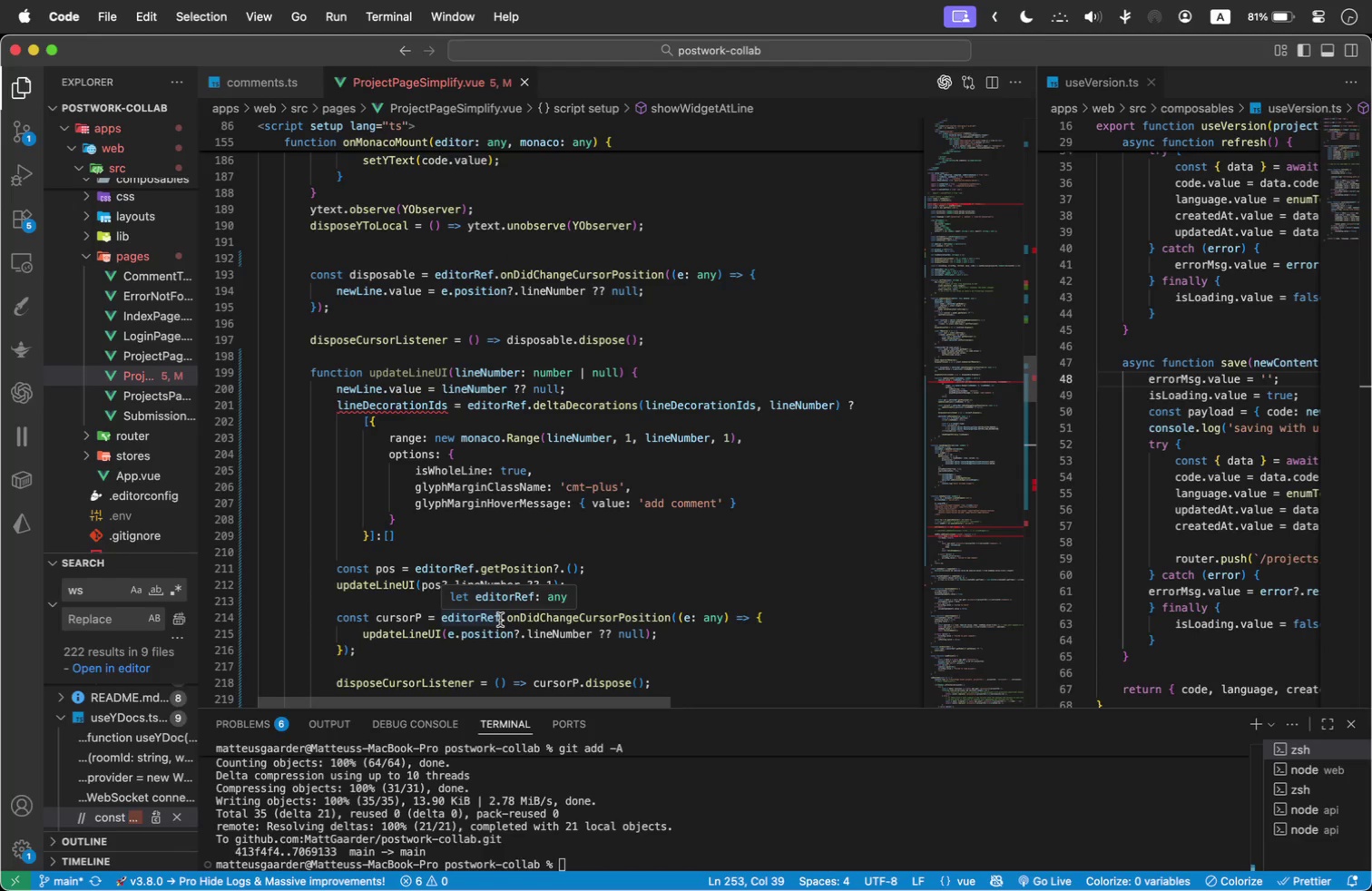 
mouse_move([477, 542])
 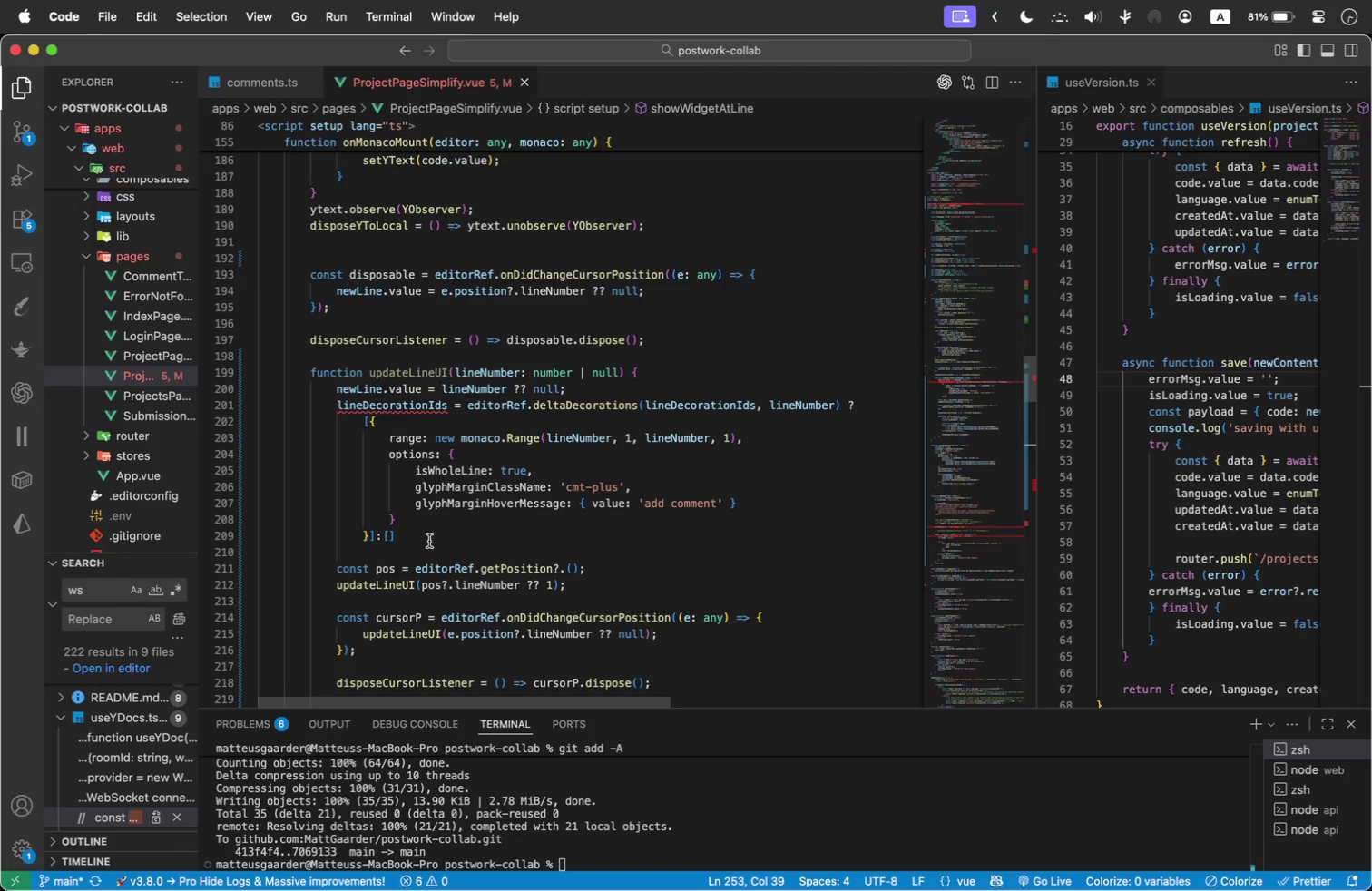 
left_click([429, 541])
 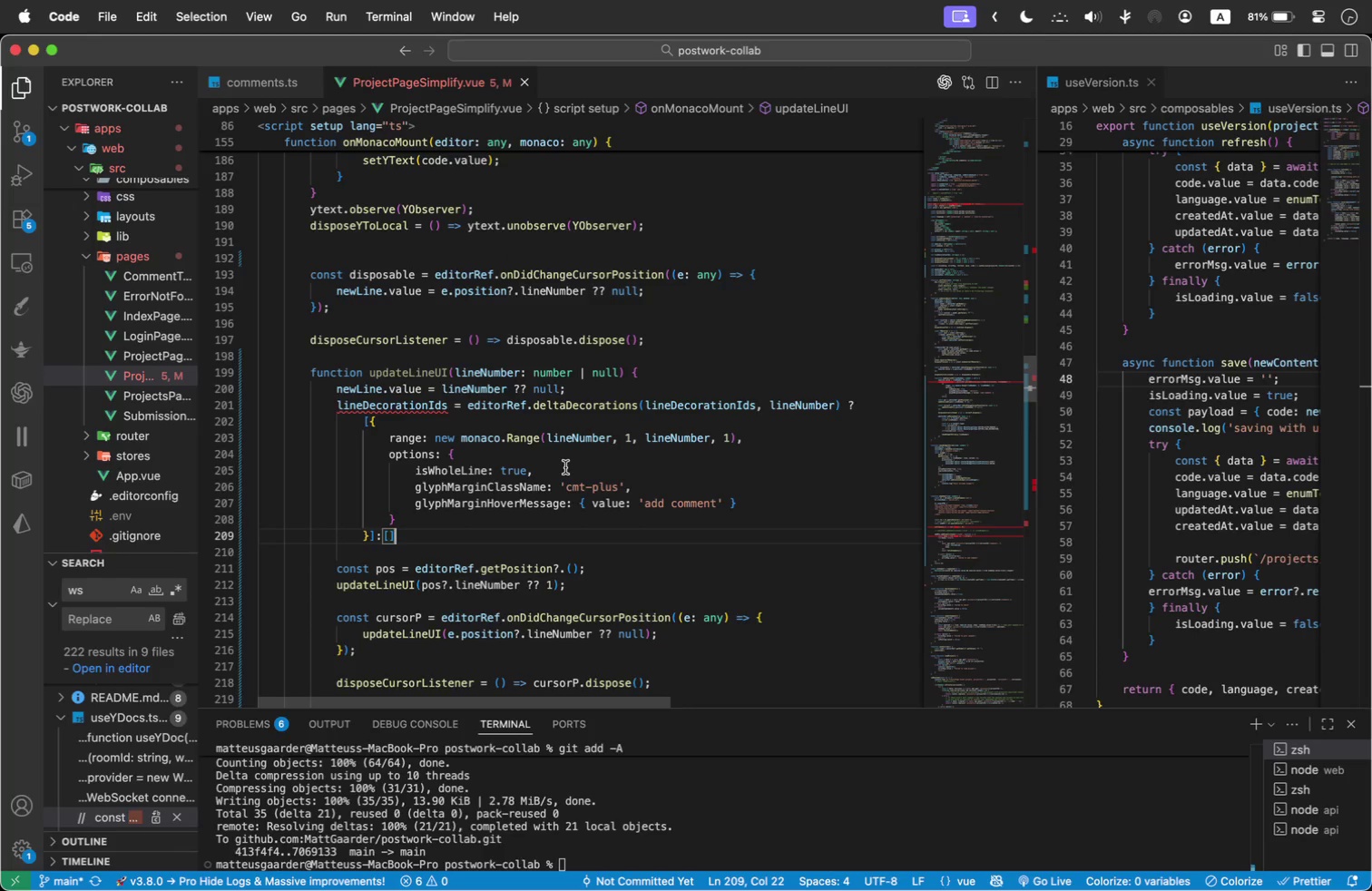 
wait(8.32)
 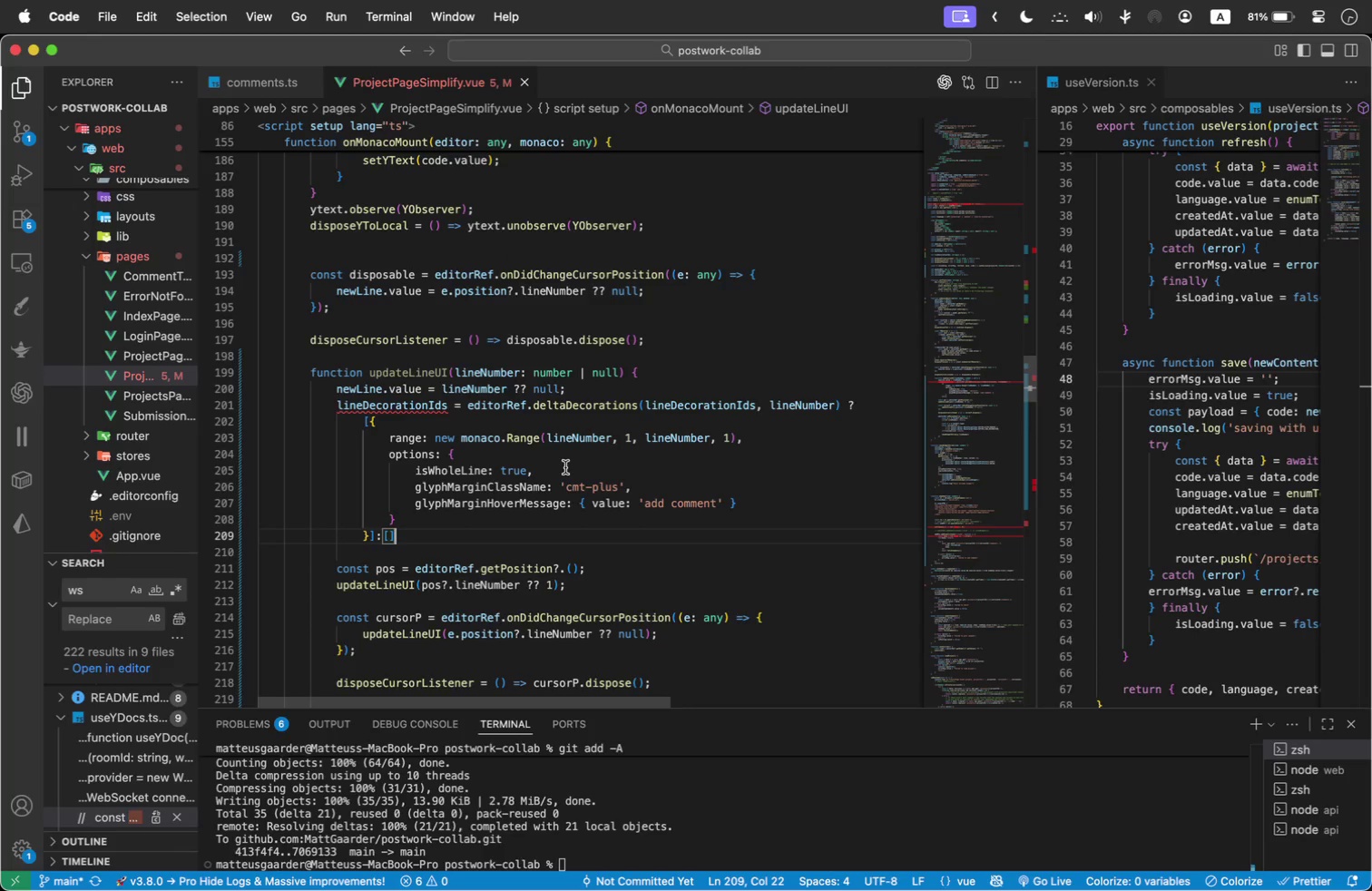 
mouse_move([581, 410])
 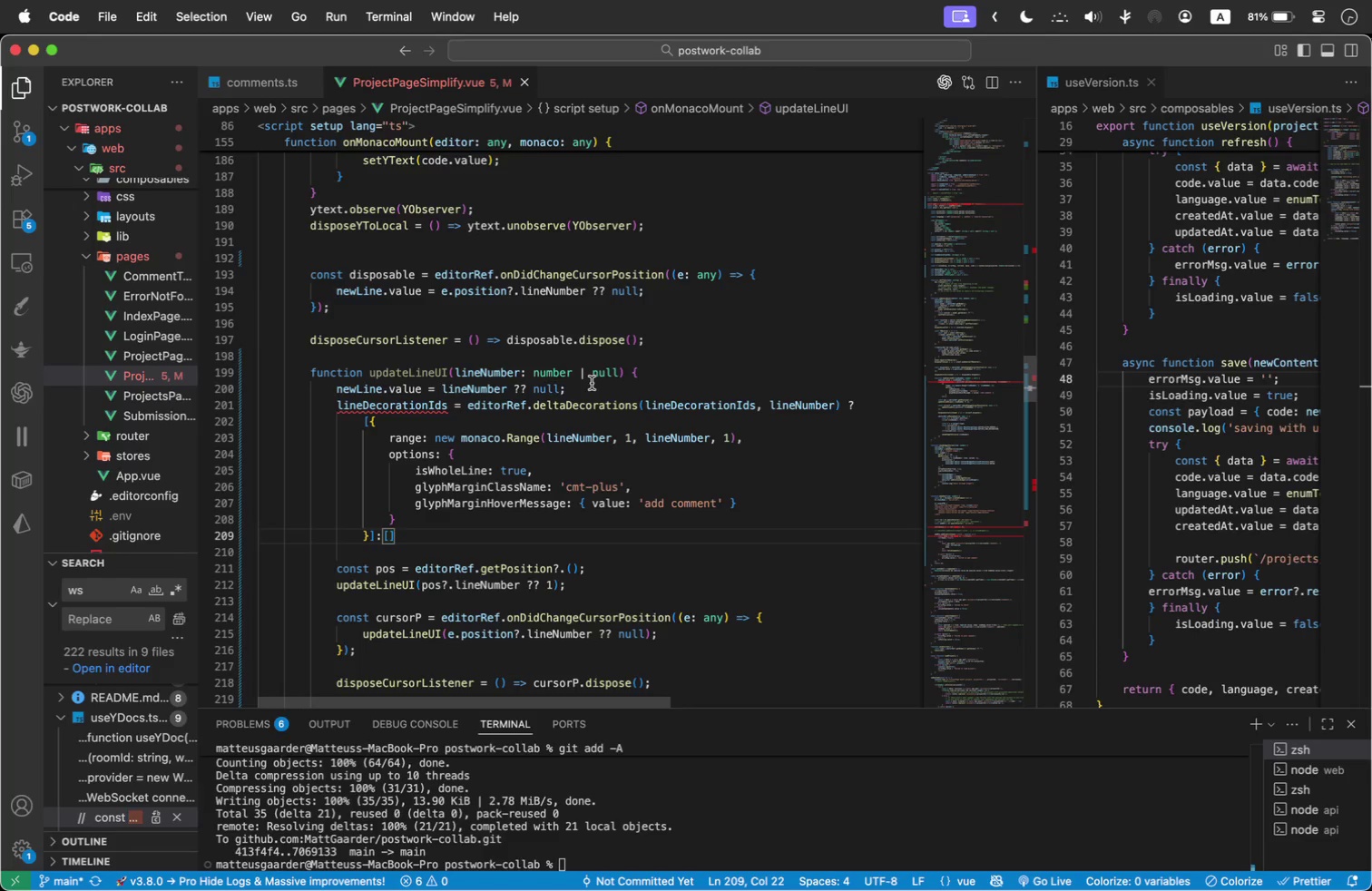 
wait(12.63)
 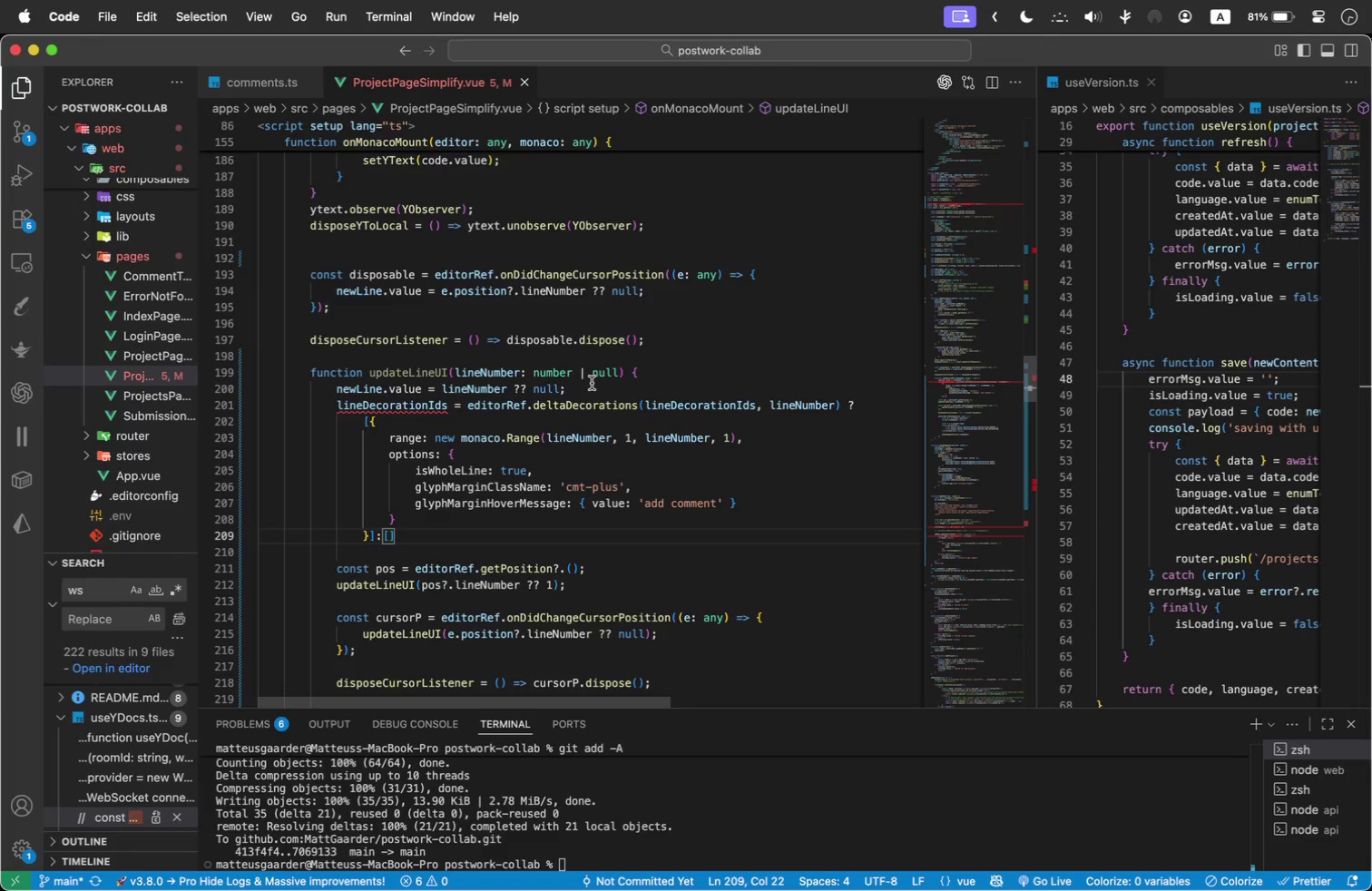 
left_click([838, 407])
 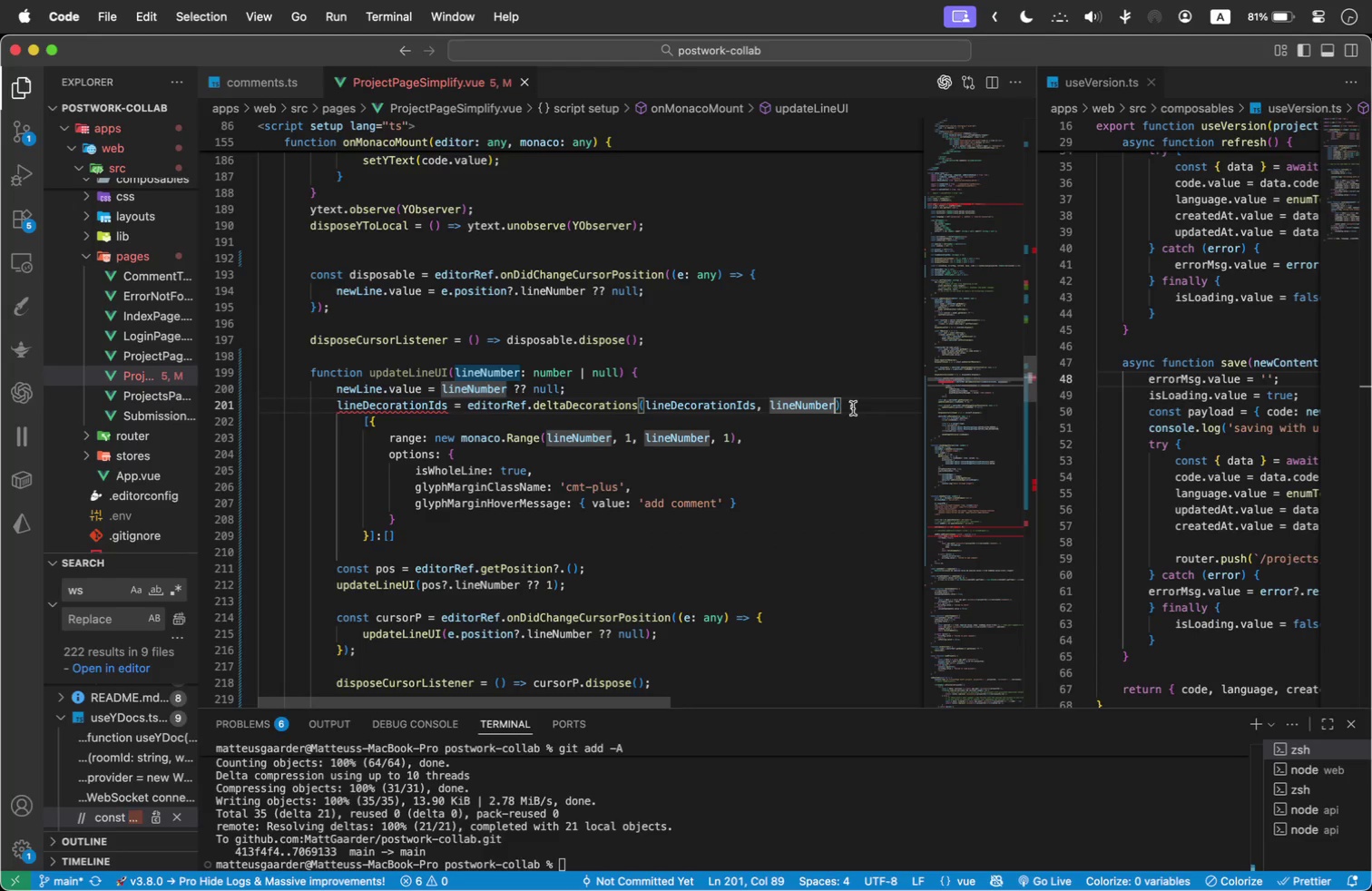 
key(Backspace)
 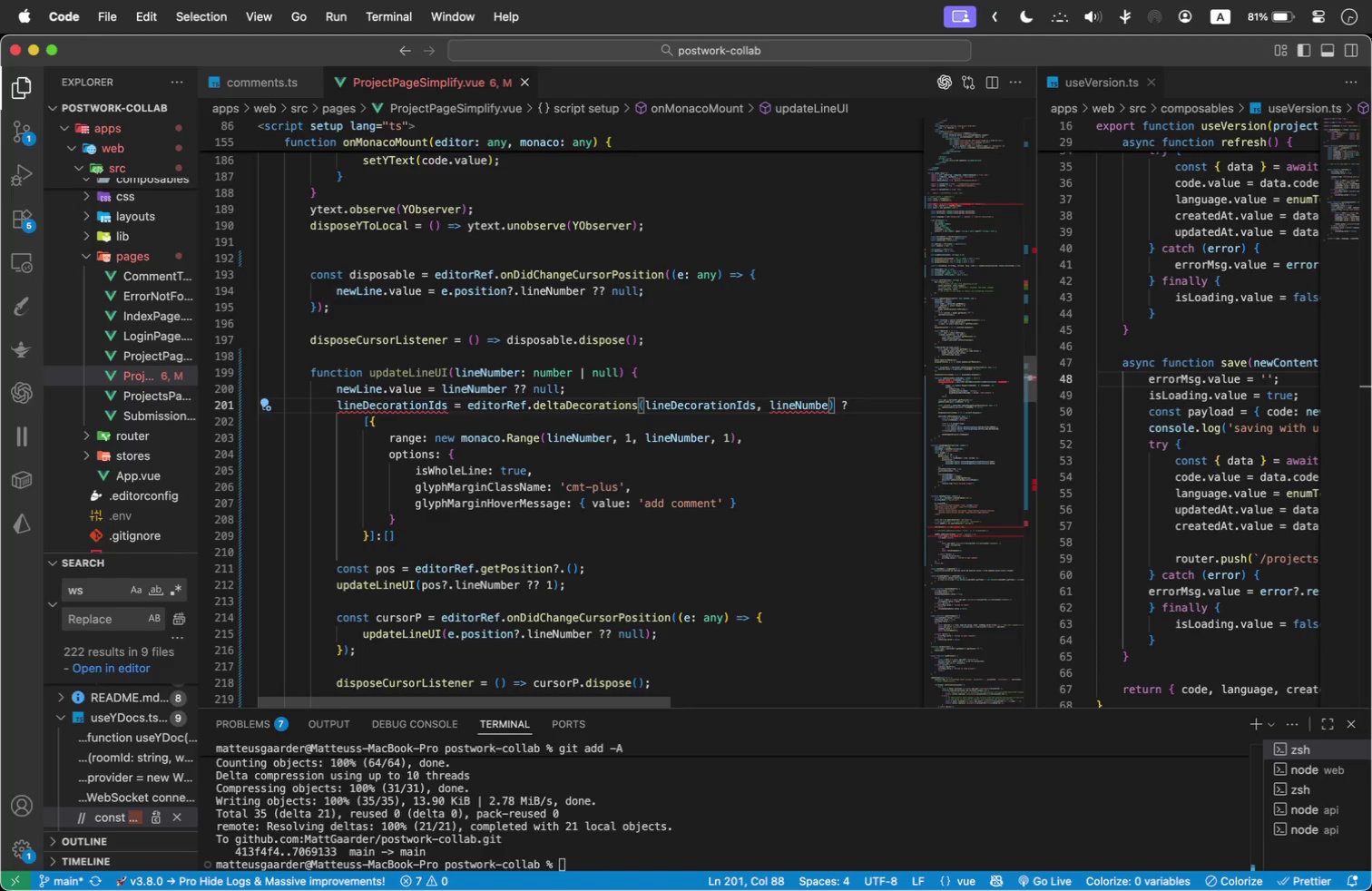 
key(R)
 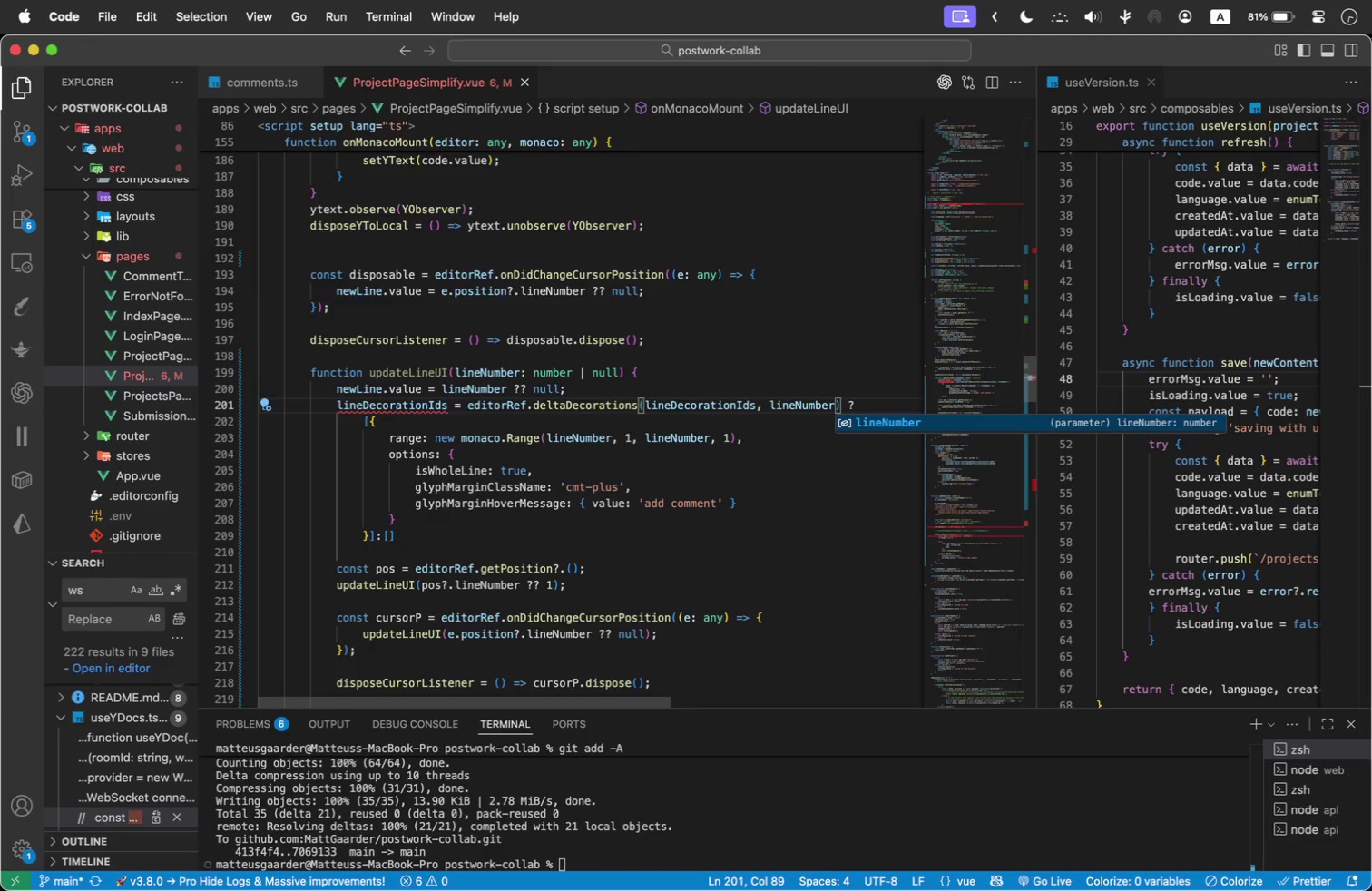 
key(Shift+ArrowRight)
 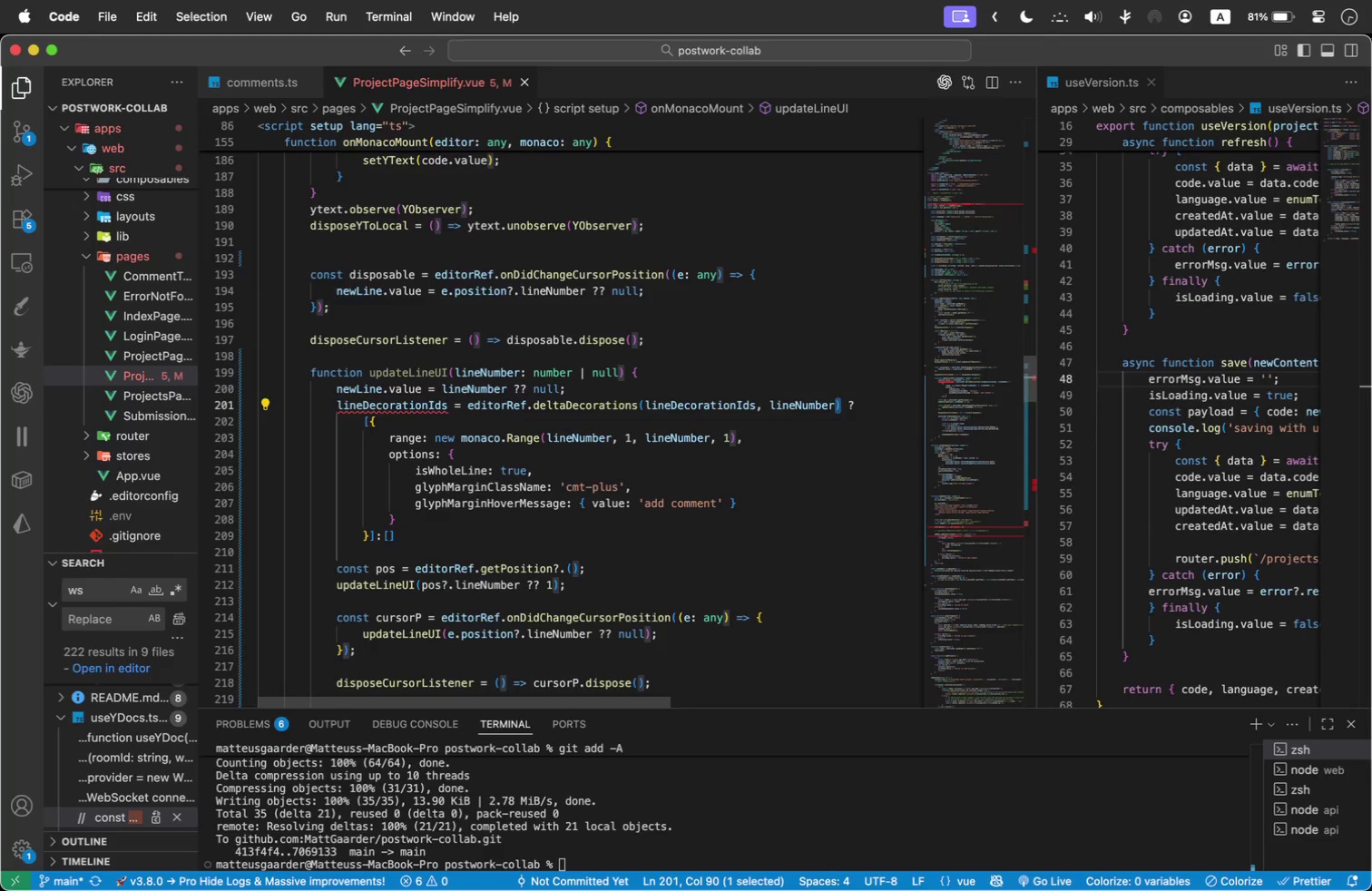 
key(Backspace)
 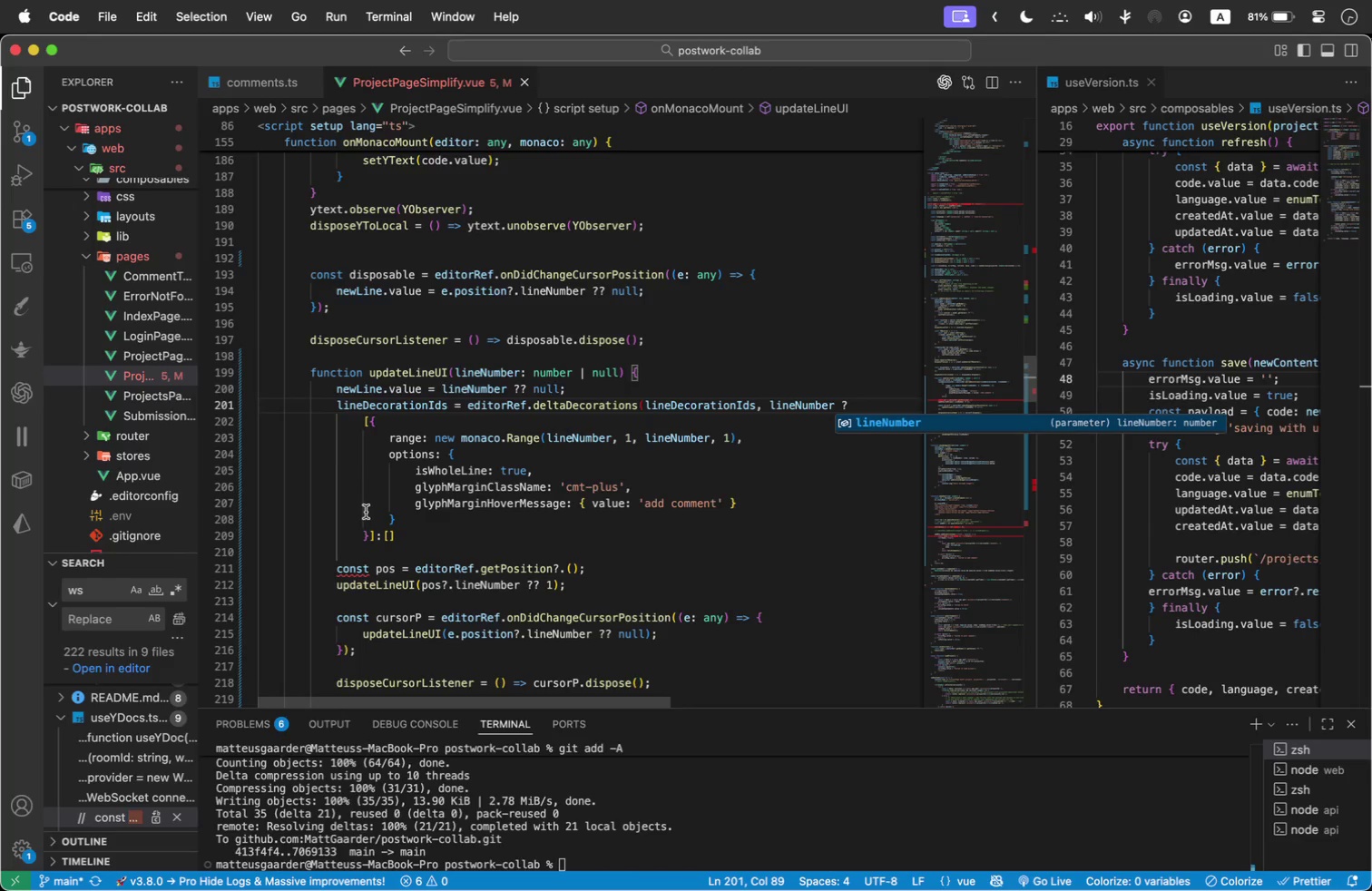 
left_click([344, 550])
 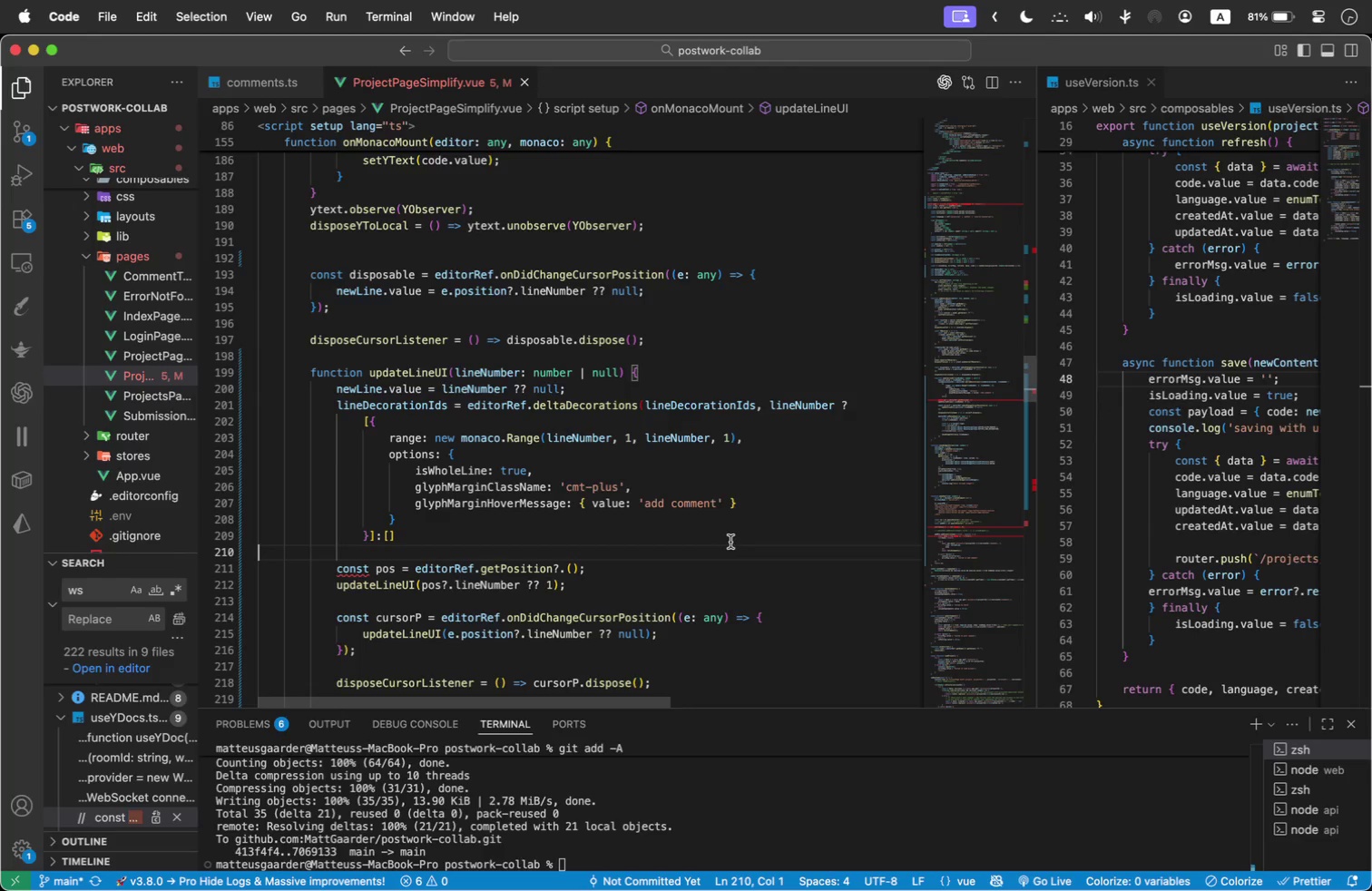 
key(Tab)
 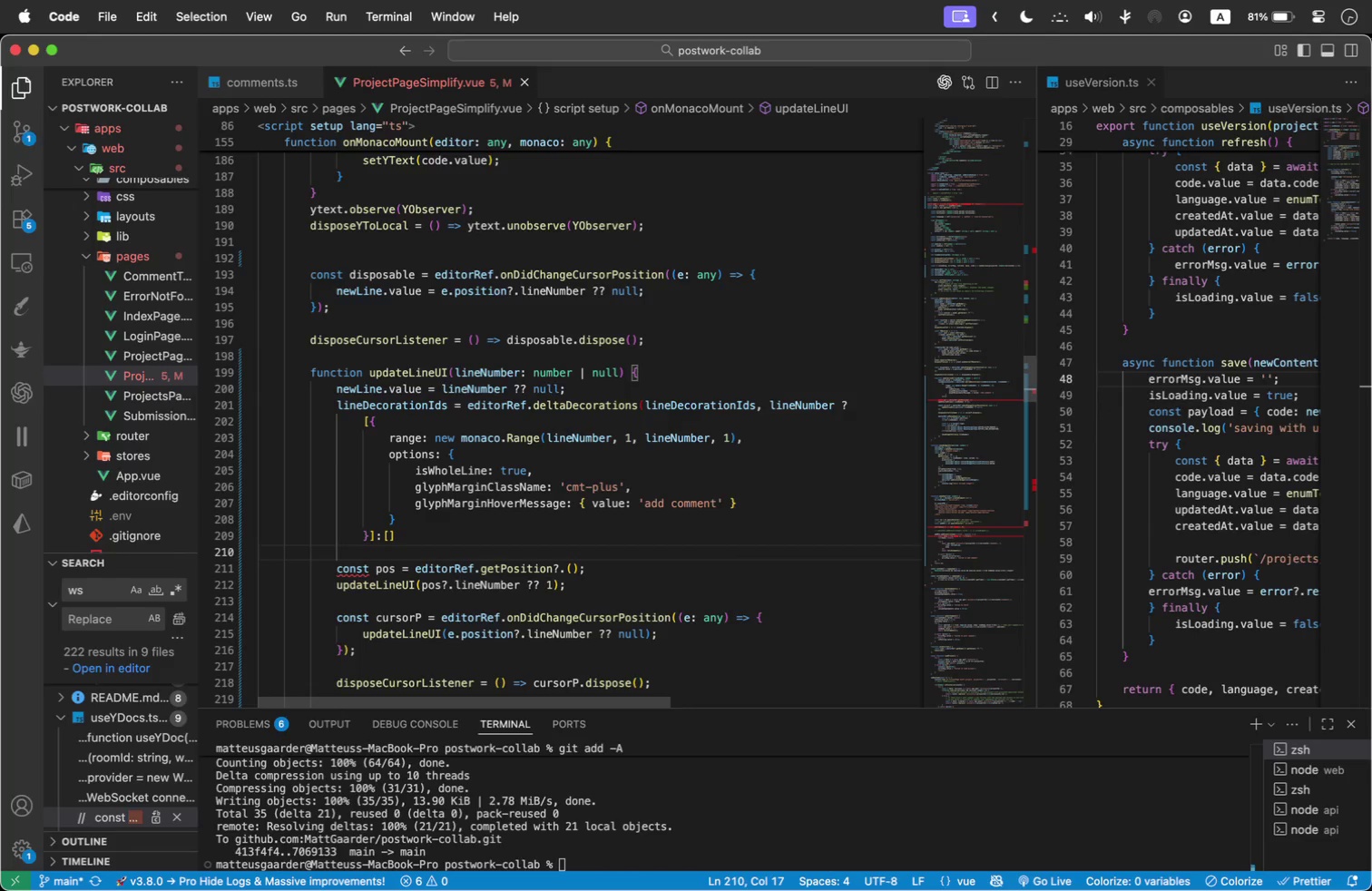 
key(Backspace)
 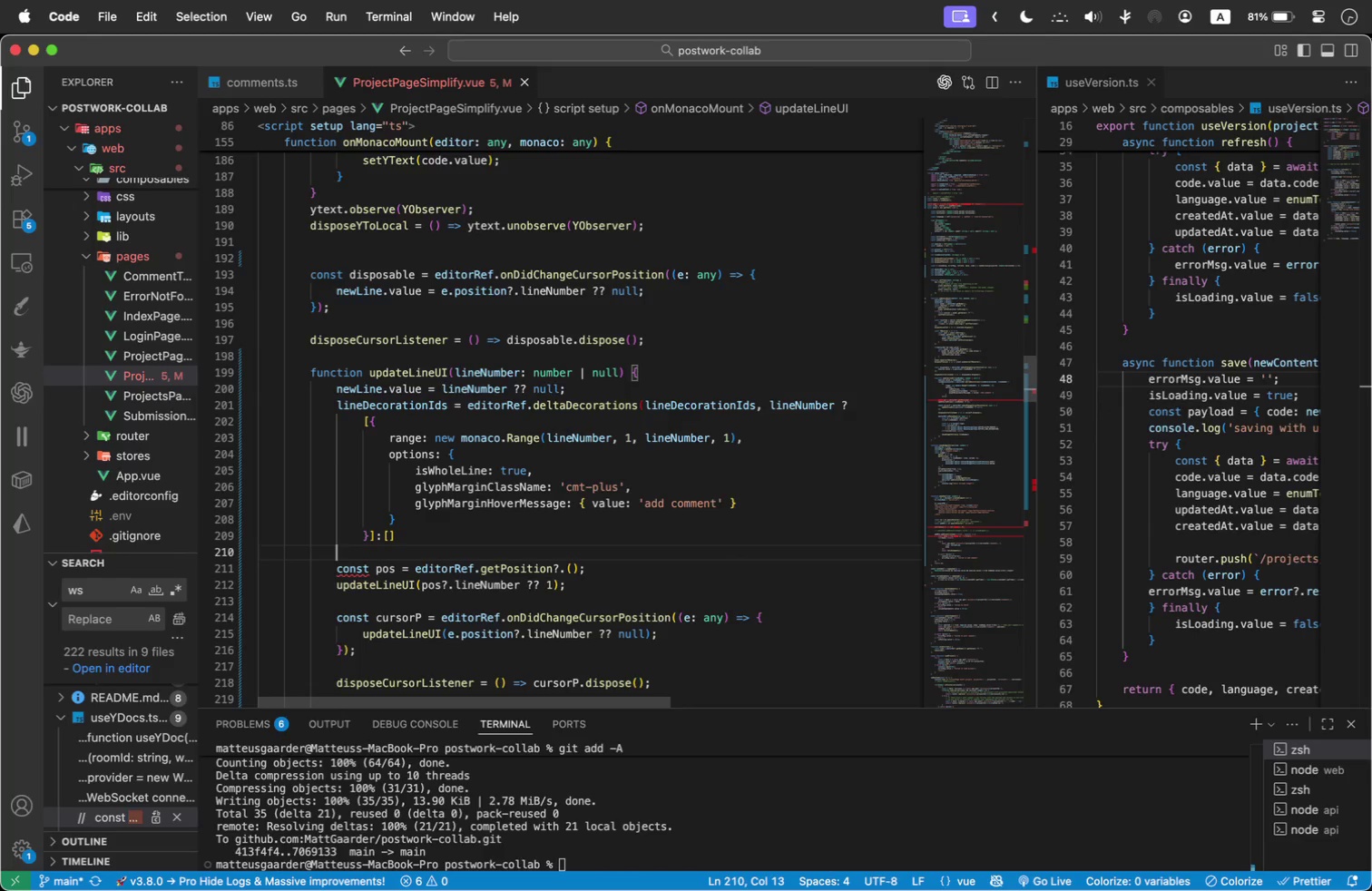 
key(Shift+0)
 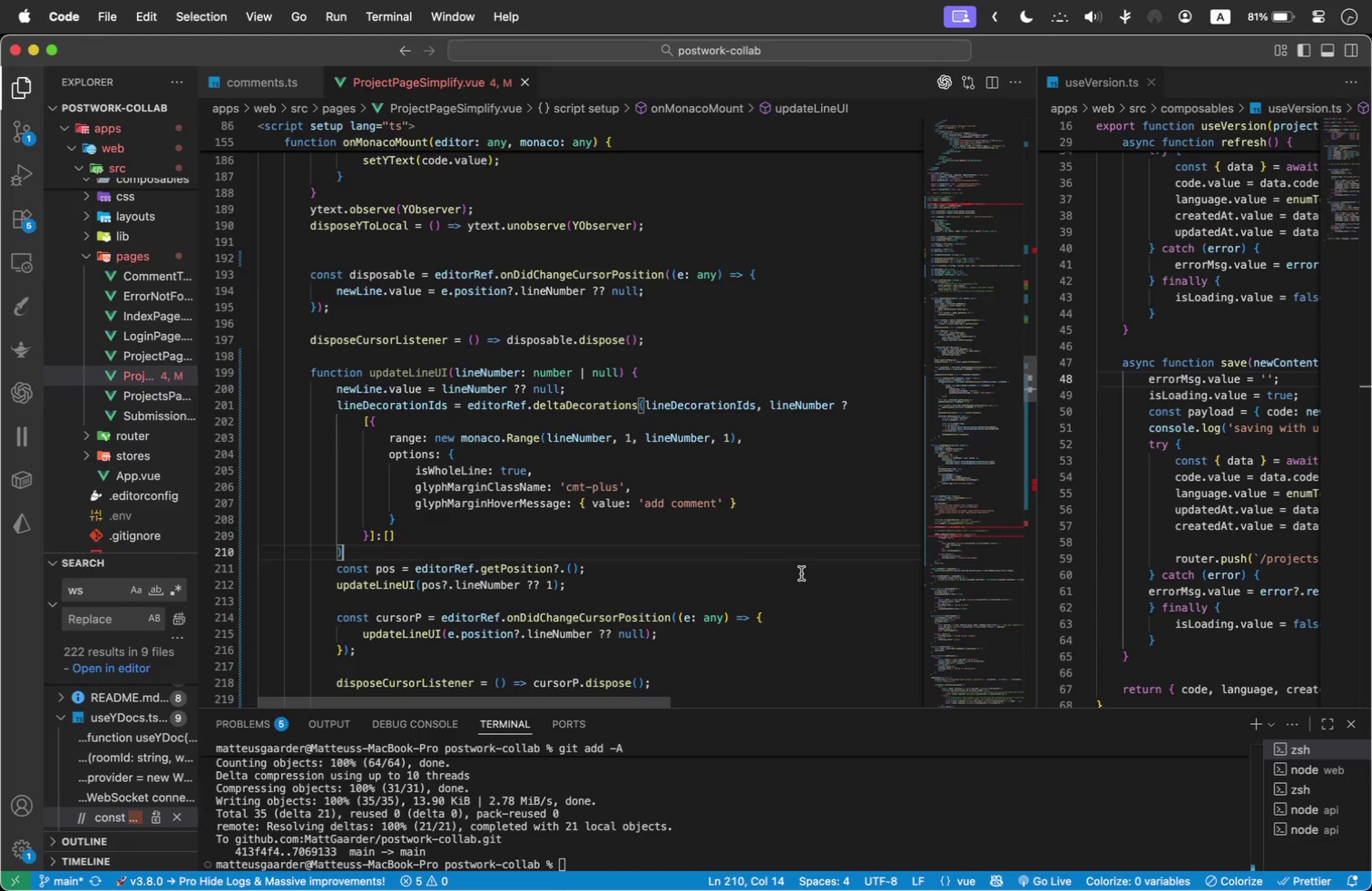 
wait(11.91)
 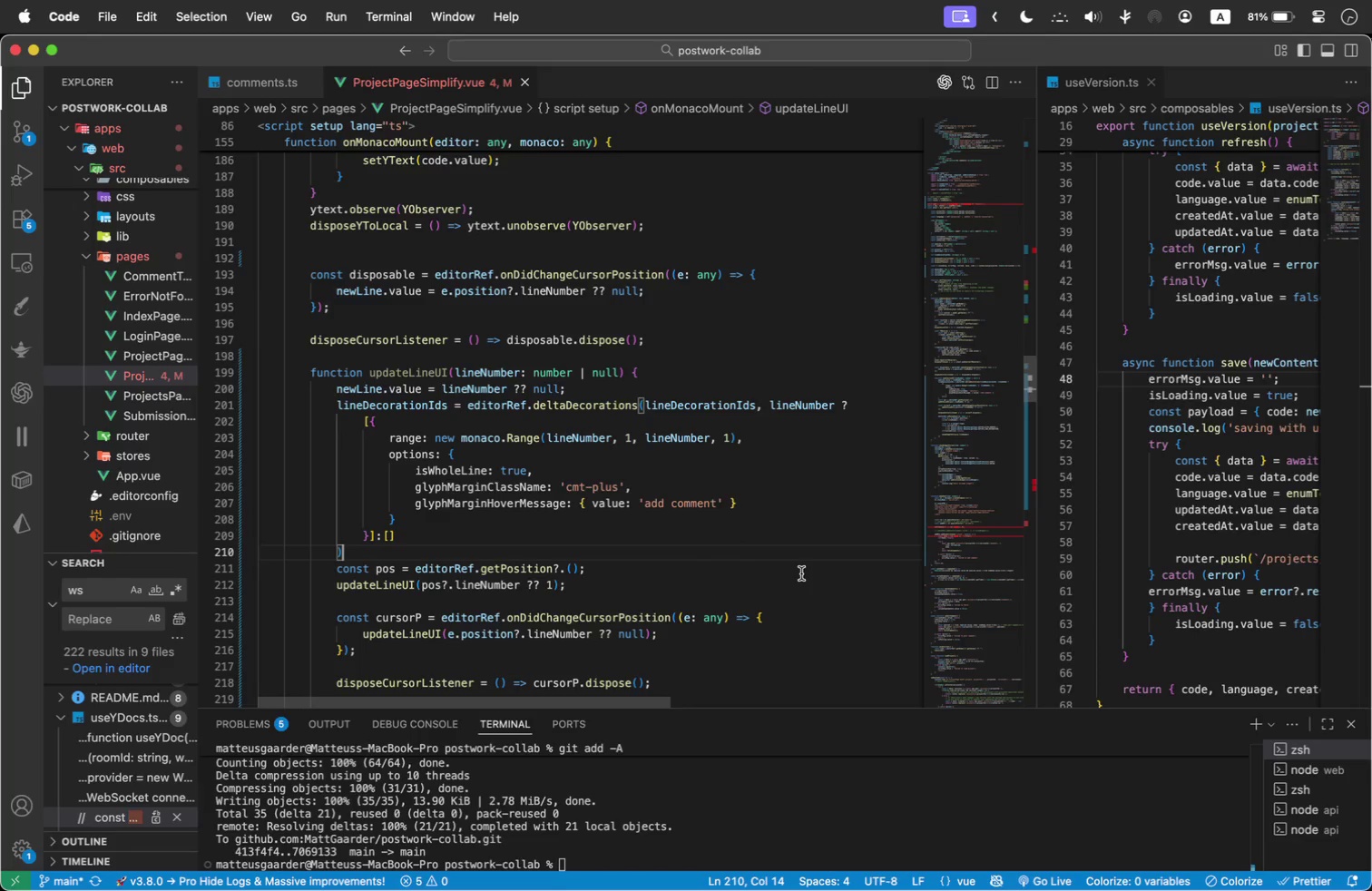 
key(Semicolon)
 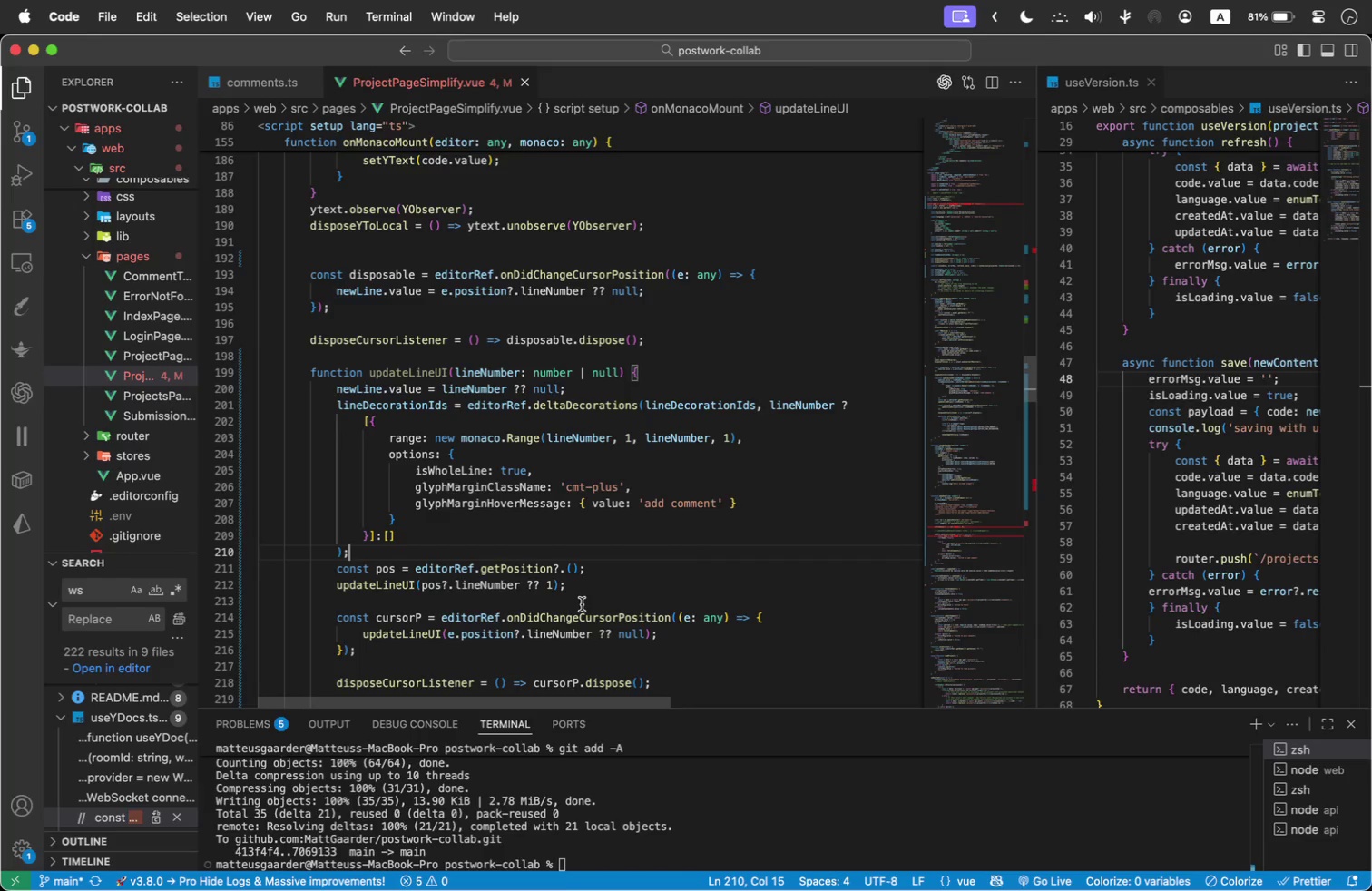 
wait(11.27)
 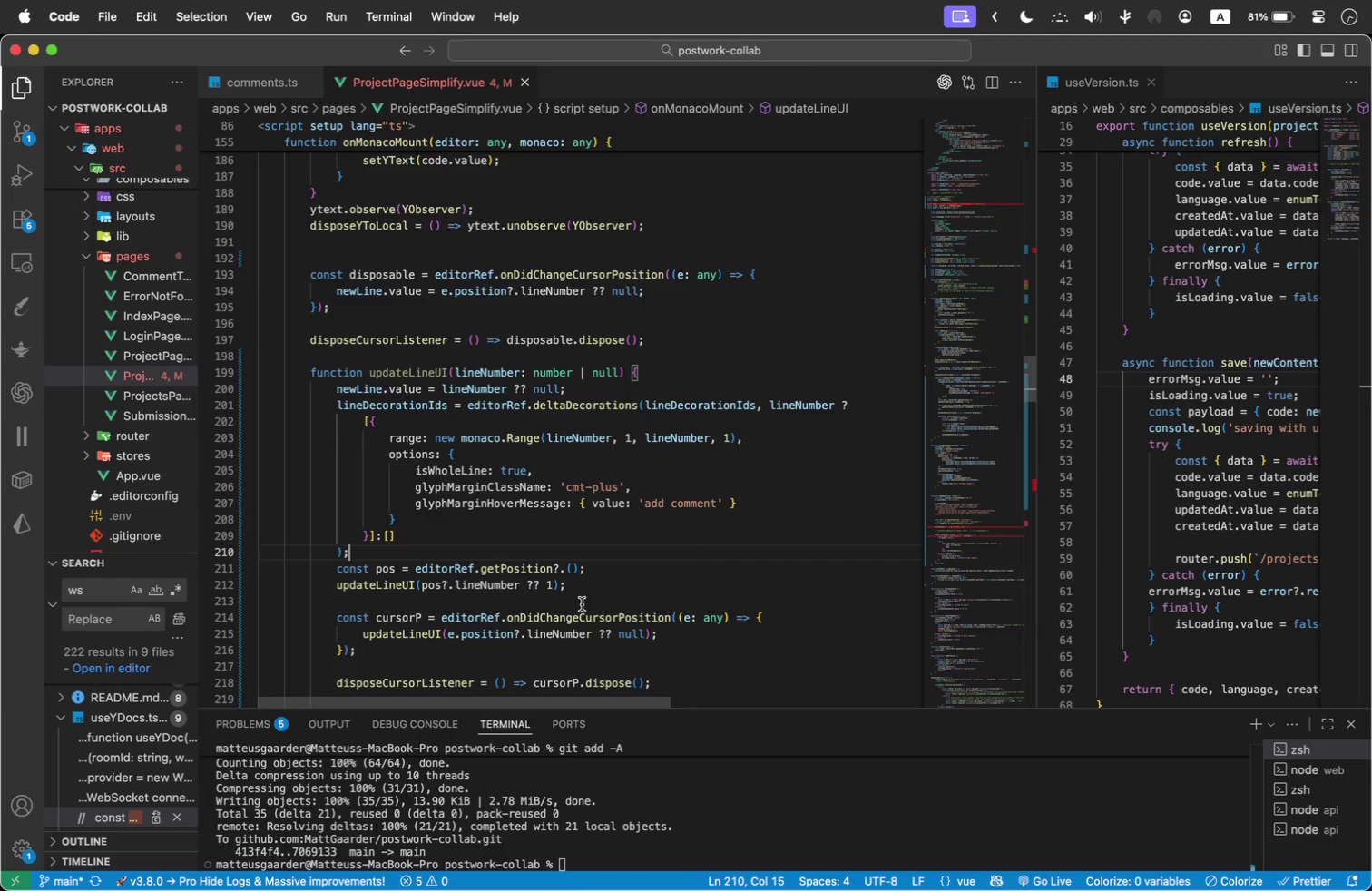 
scroll: coordinate [582, 583], scroll_direction: down, amount: 2.0
 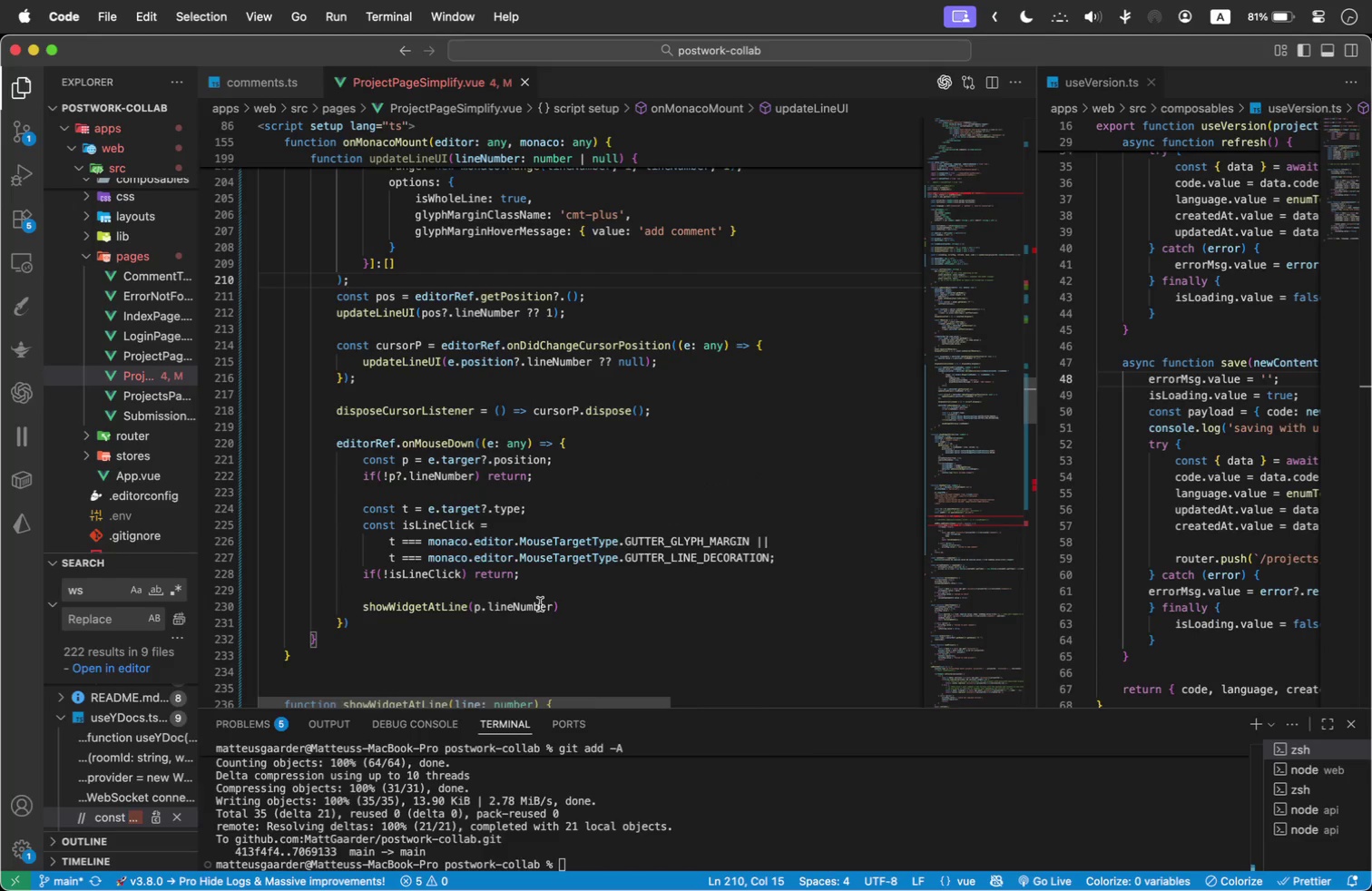 
left_click([369, 623])
 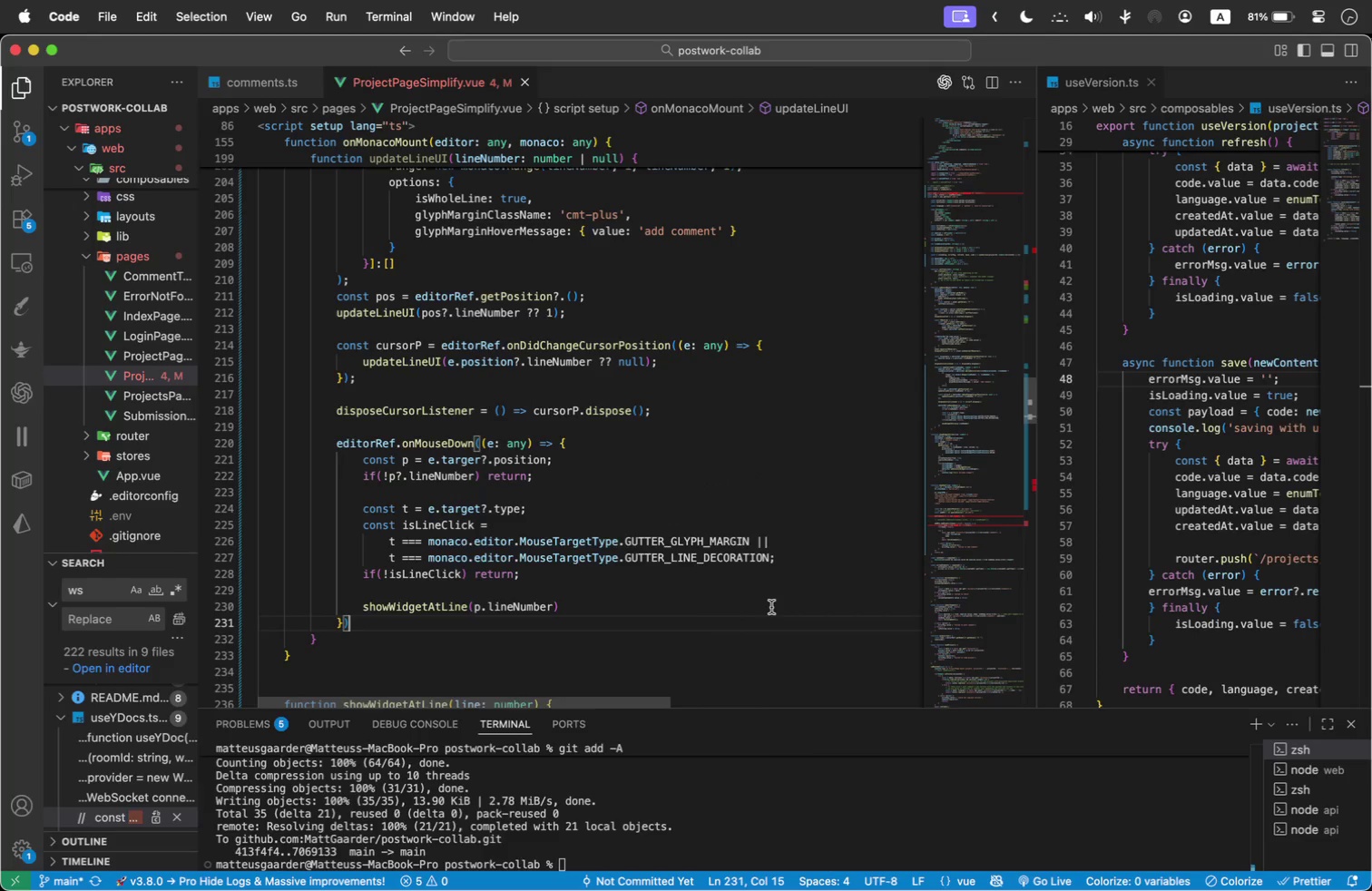 
key(Semicolon)
 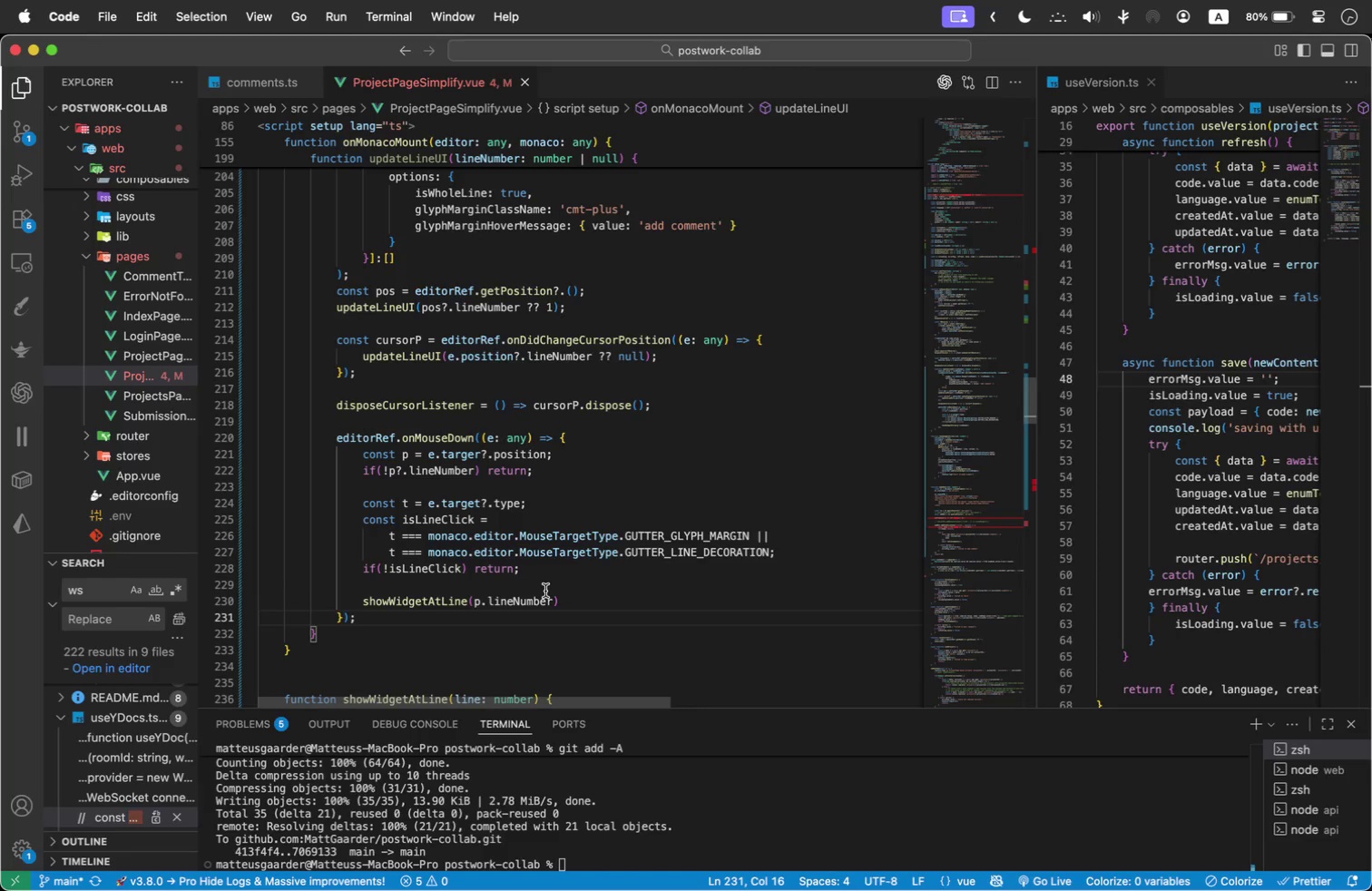 
wait(29.87)
 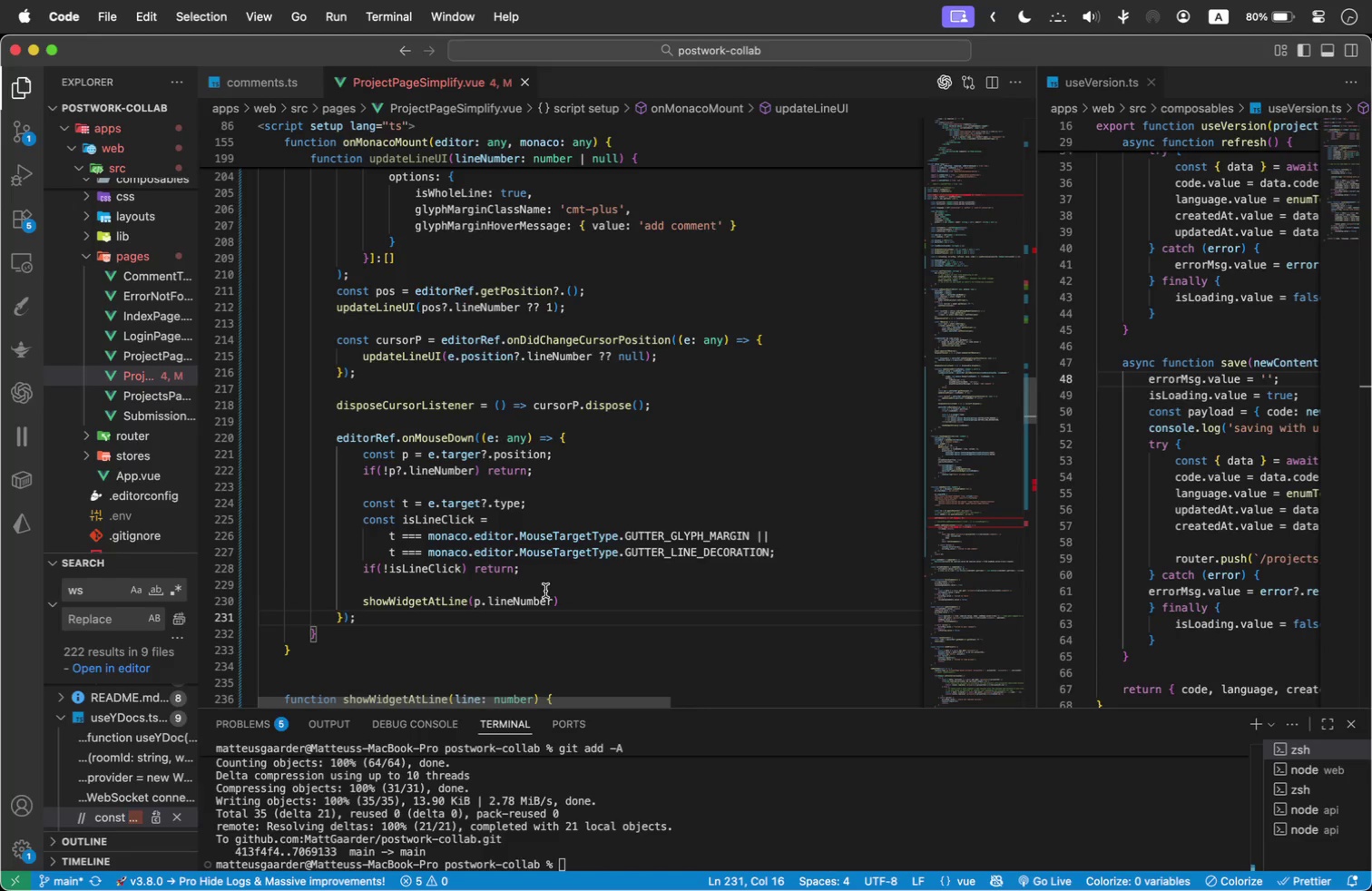 
left_click([652, 870])
 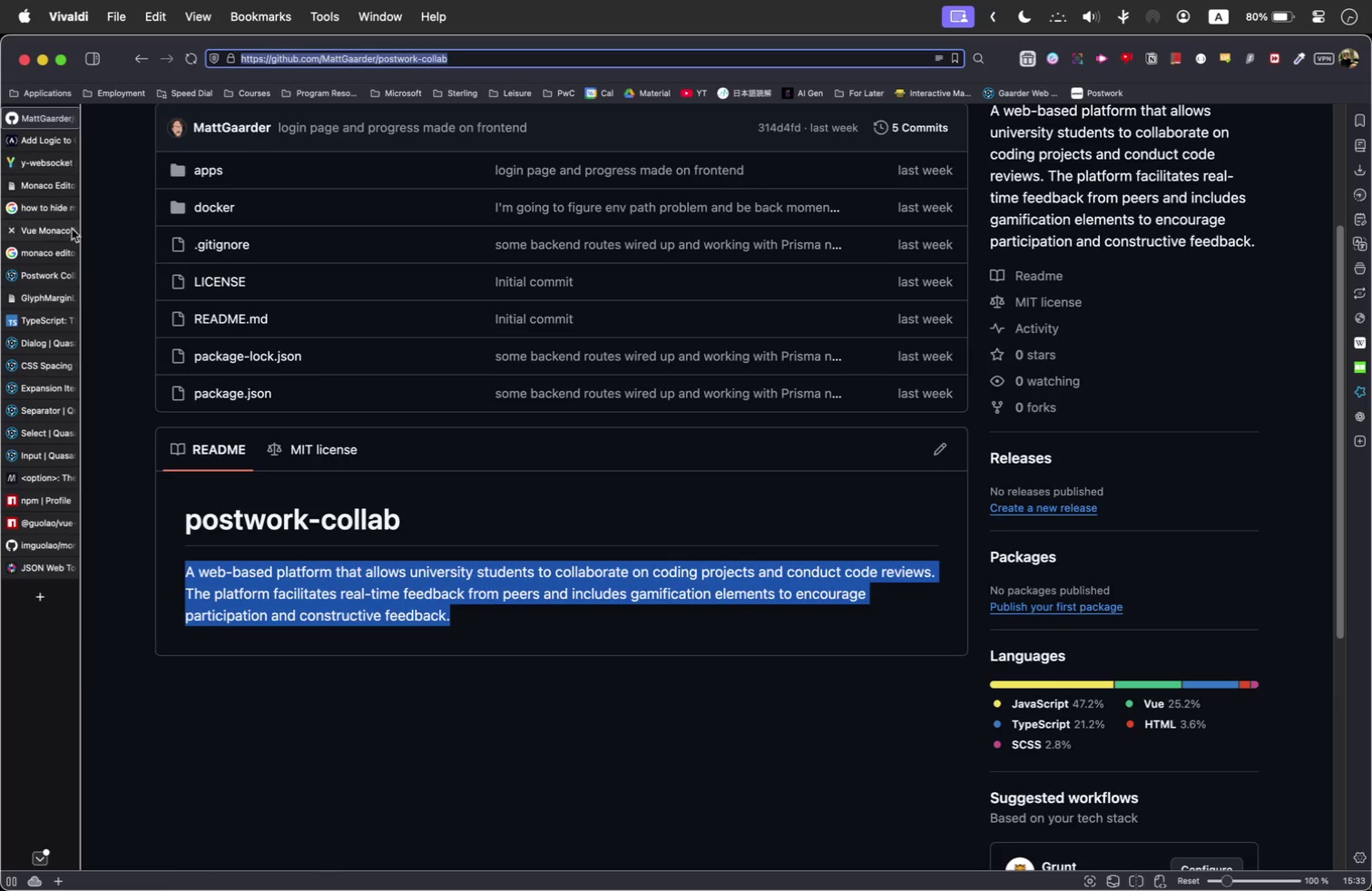 
left_click([36, 278])
 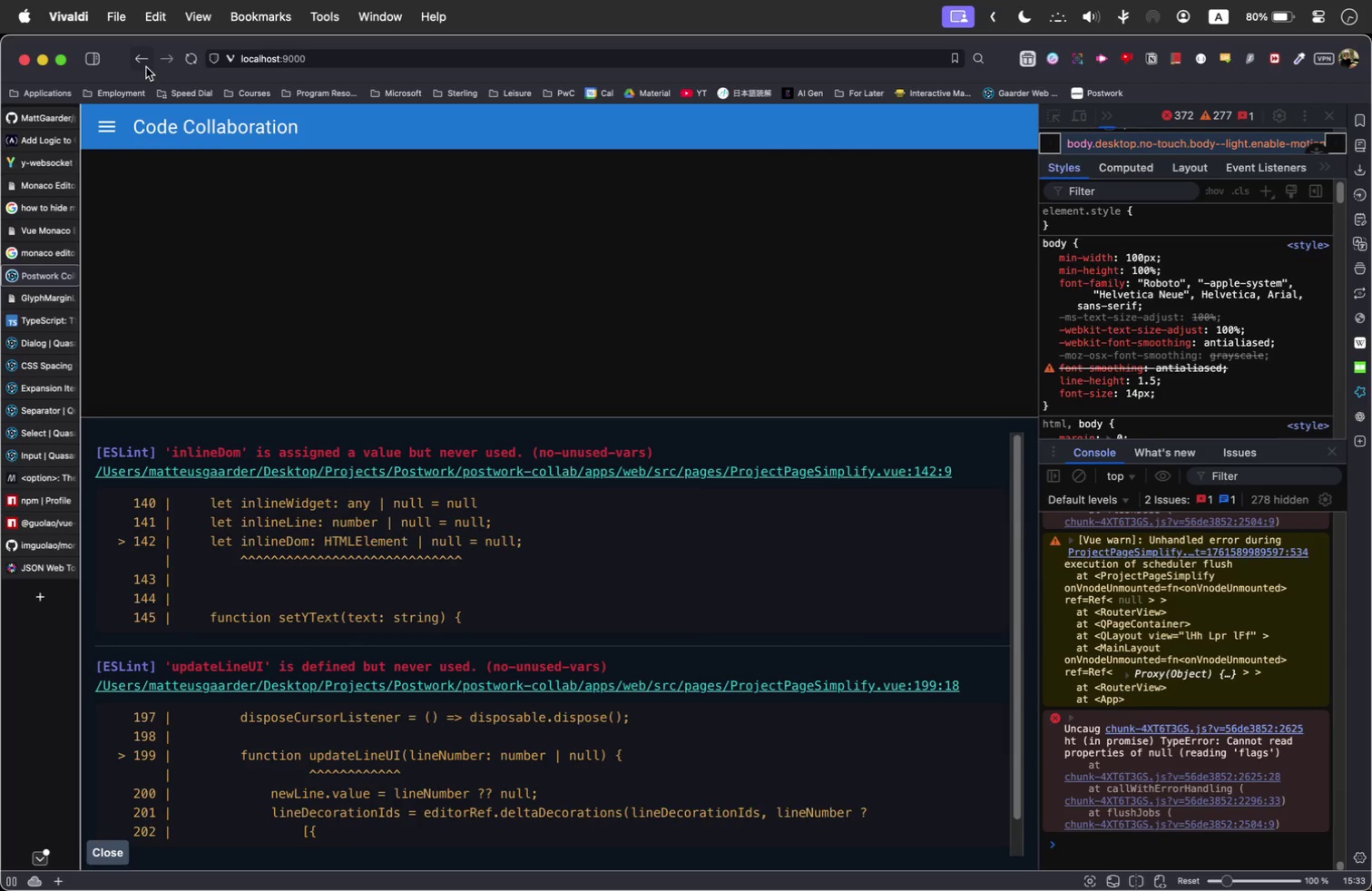 
left_click([198, 59])
 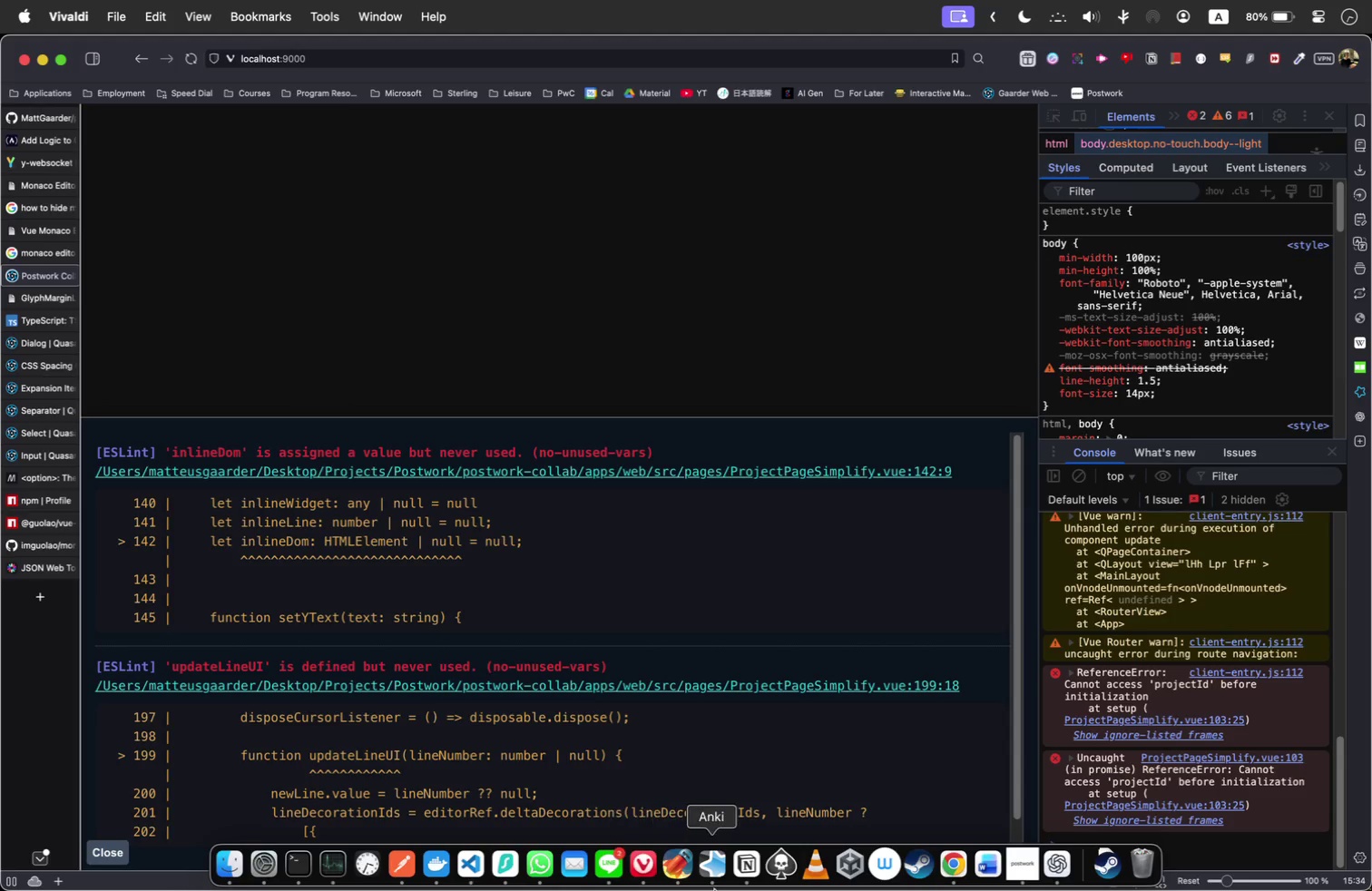 
wait(8.49)
 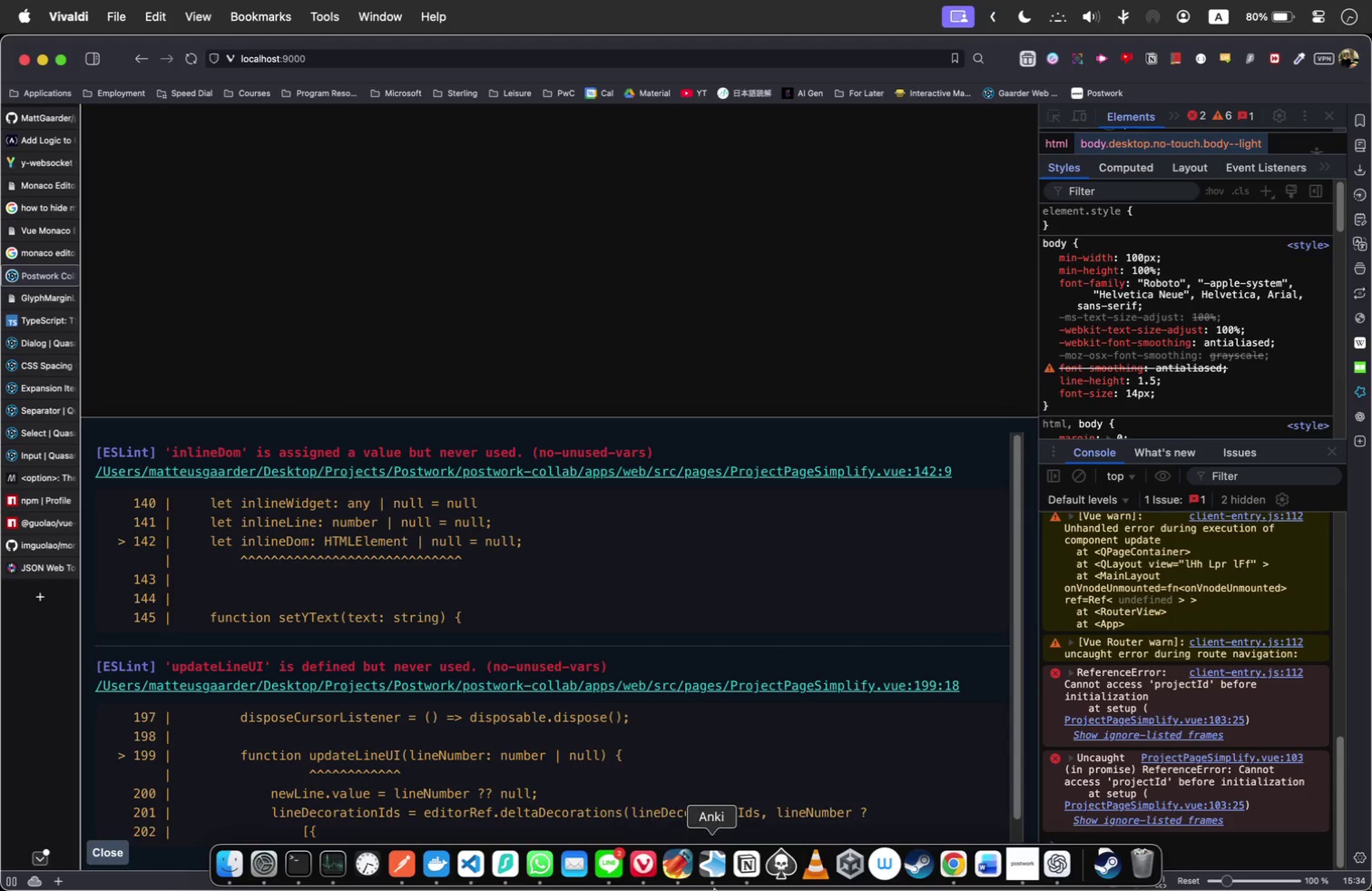 
double_click([279, 541])
 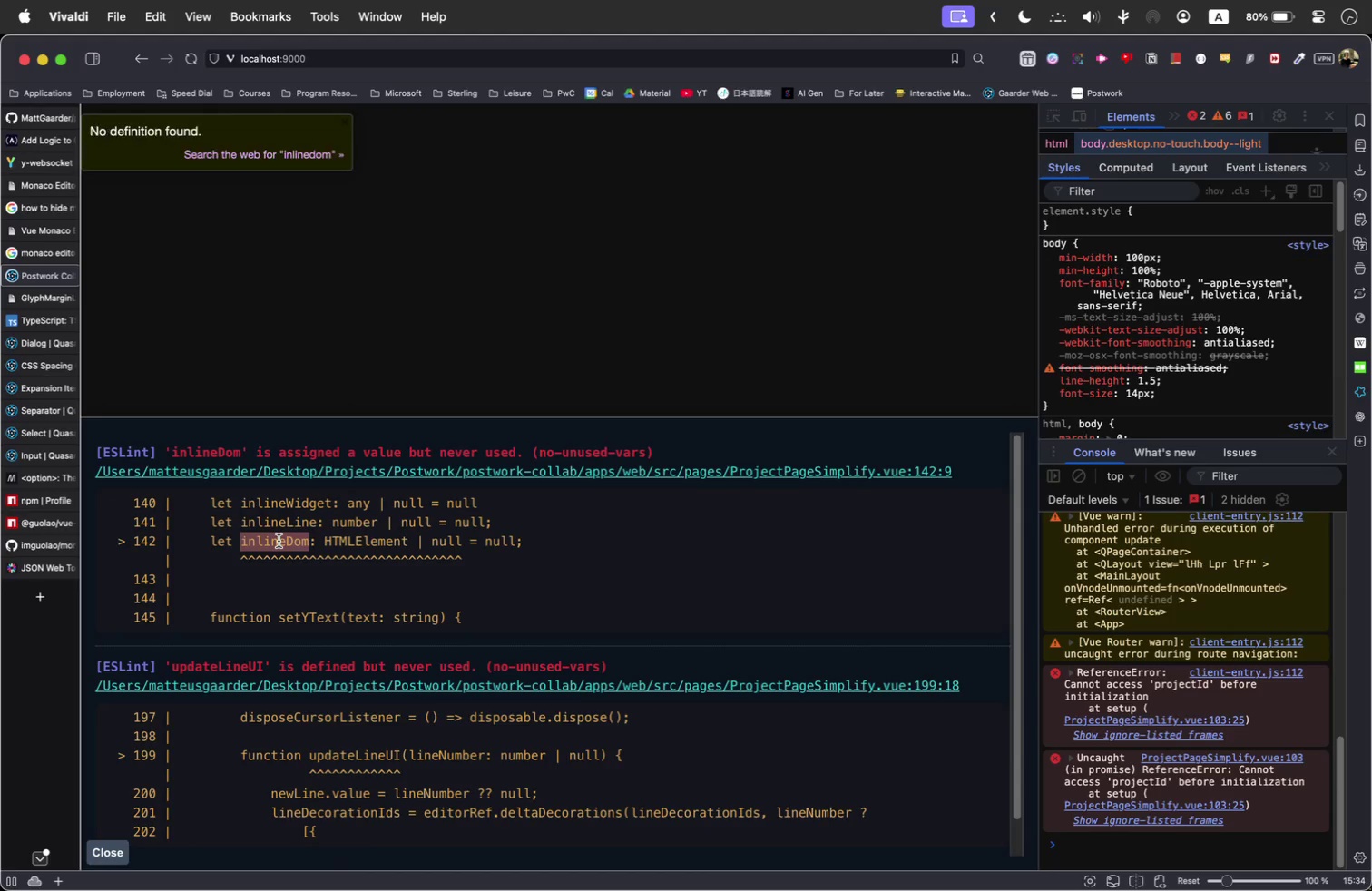 
key(Meta+C)
 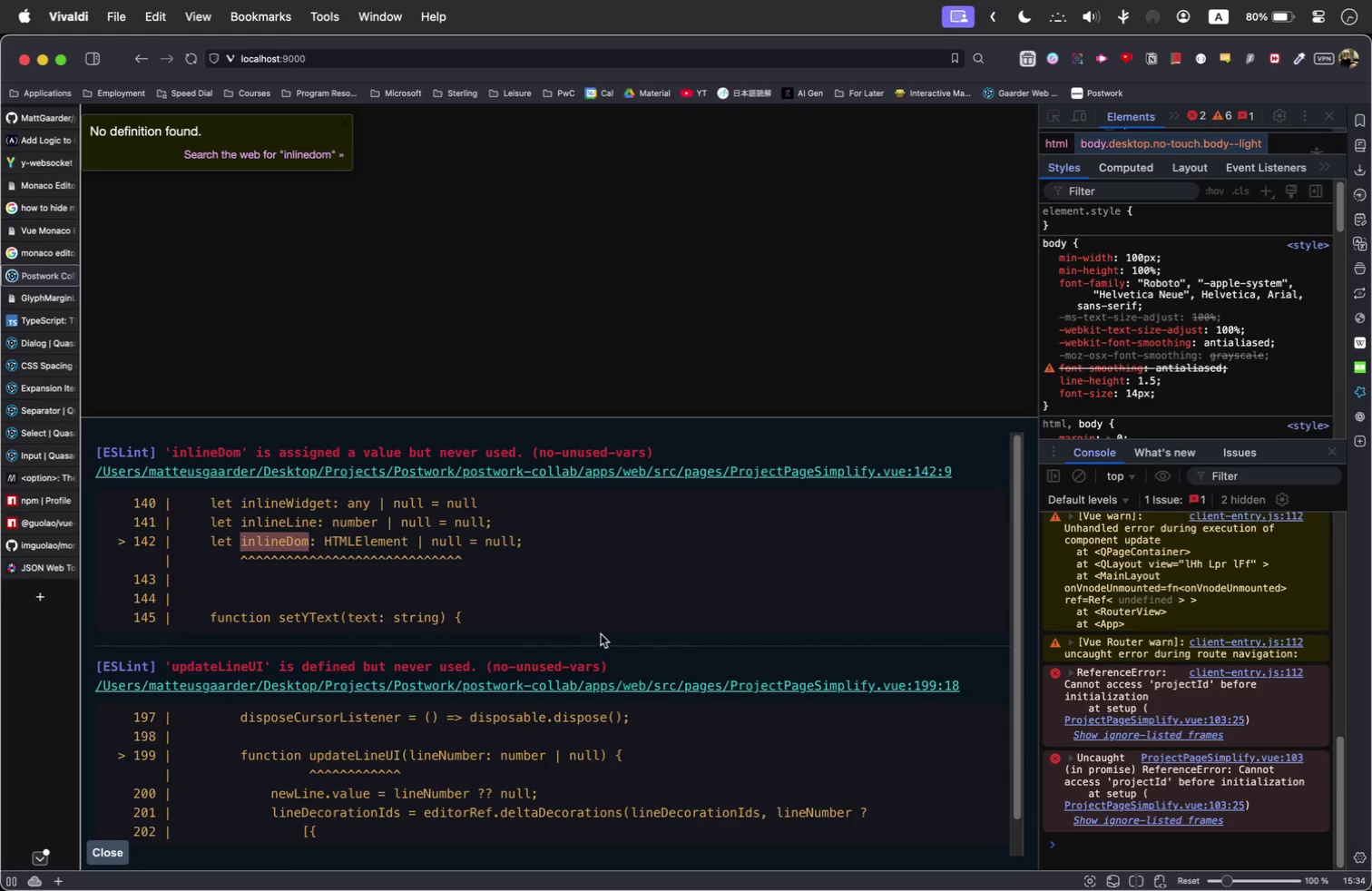 
wait(6.94)
 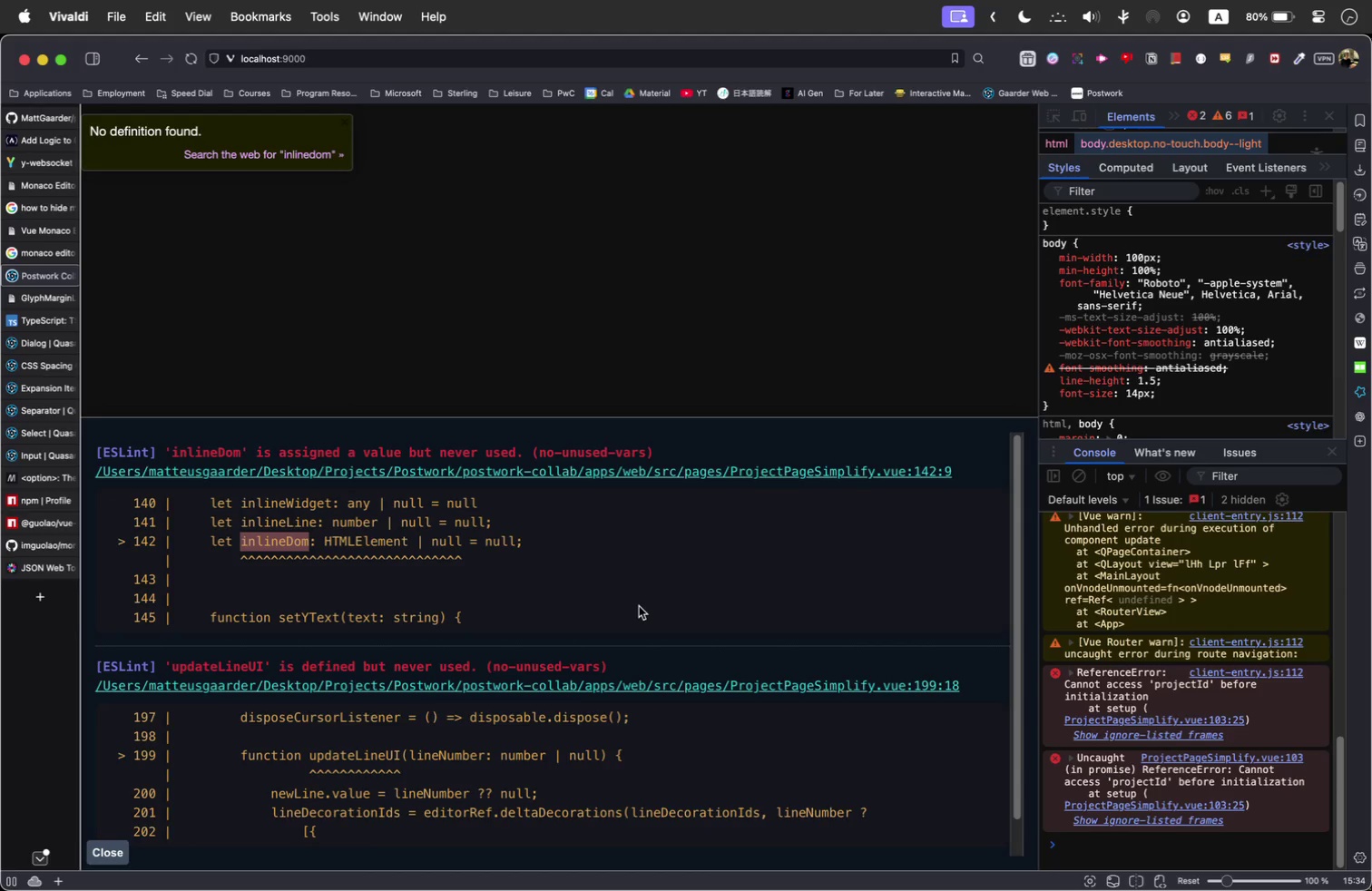 
left_click([475, 870])
 